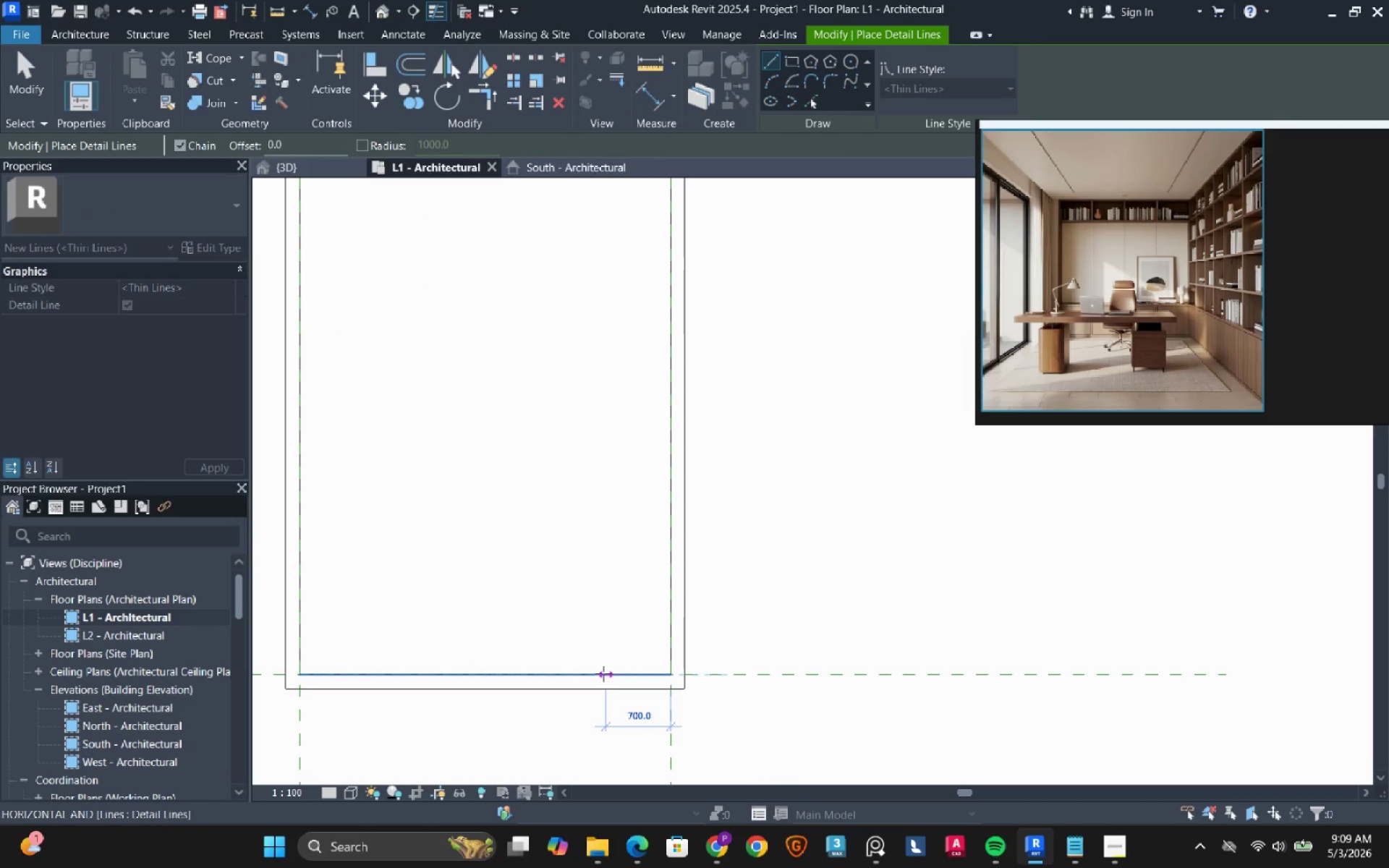 
left_click([615, 673])
 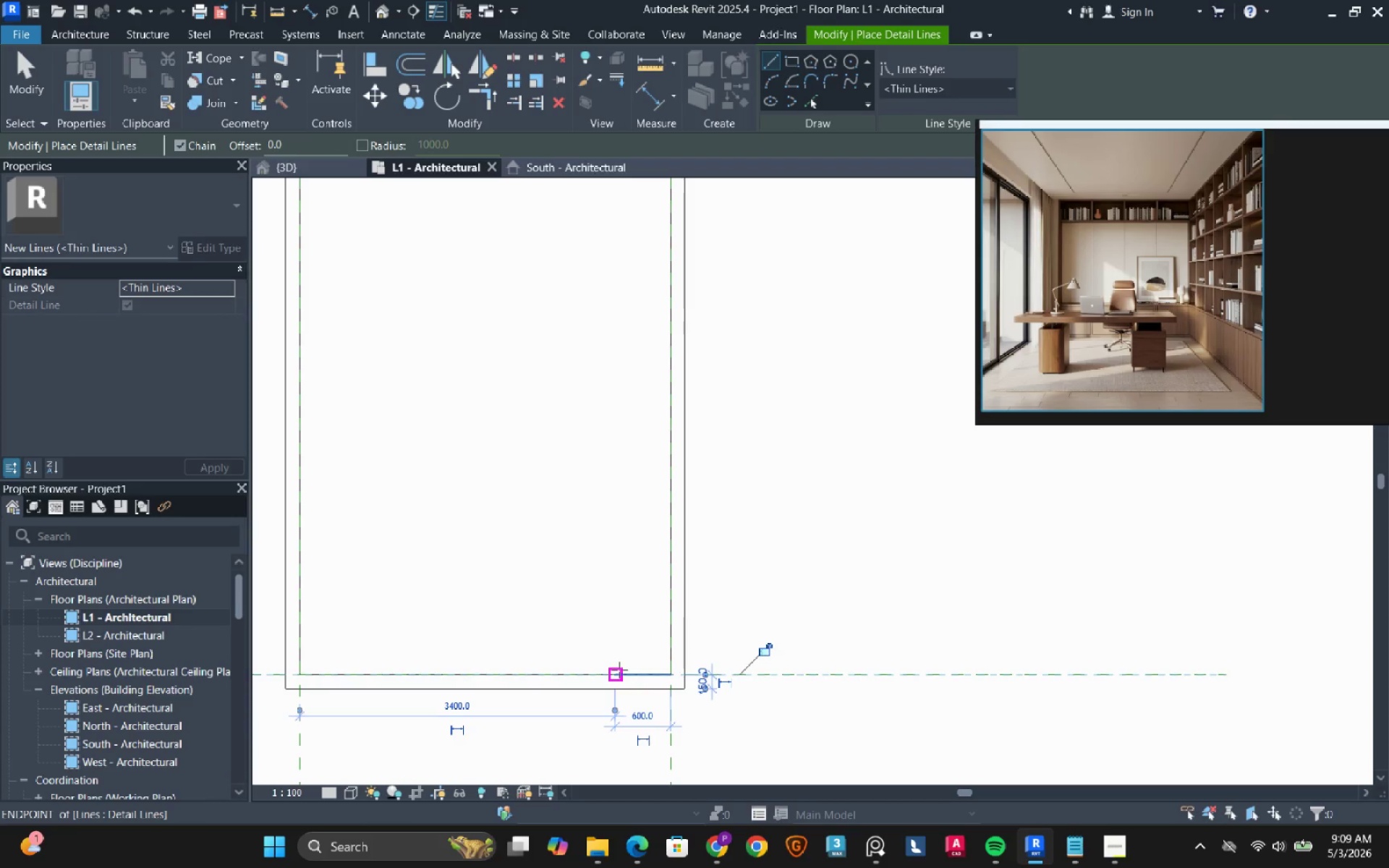 
scroll: coordinate [614, 481], scroll_direction: down, amount: 4.0
 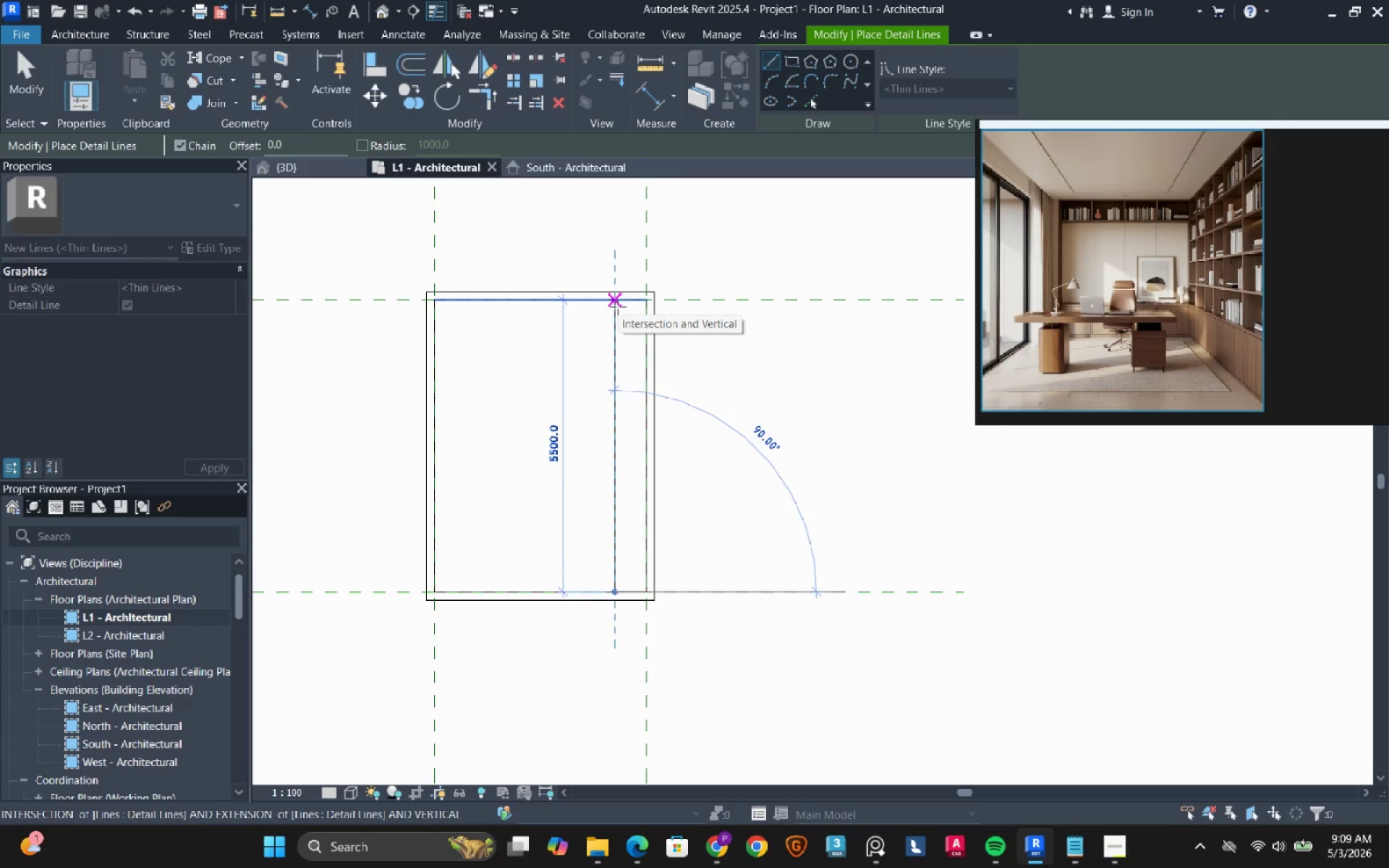 
left_click([618, 307])
 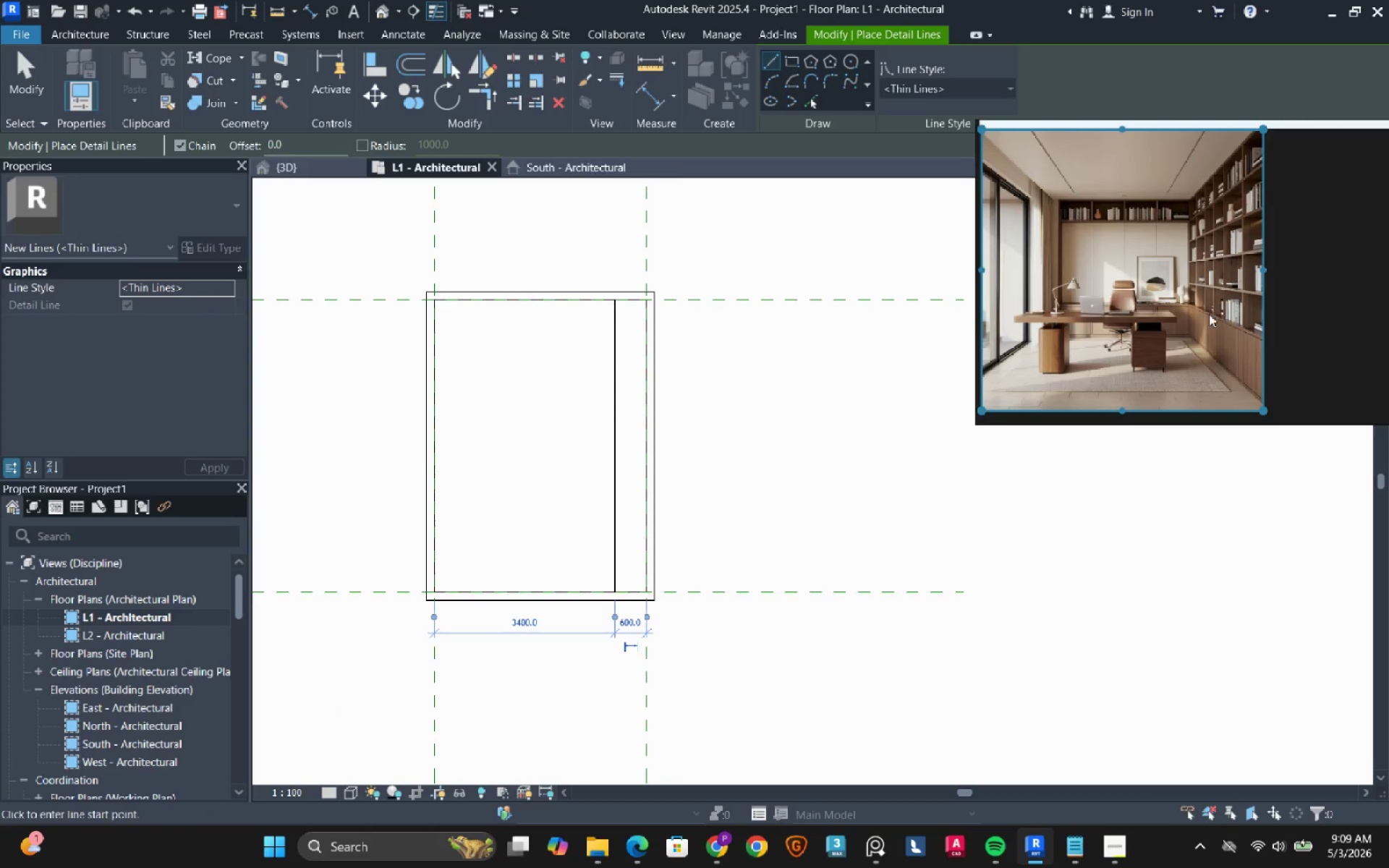 
scroll: coordinate [627, 305], scroll_direction: up, amount: 9.0
 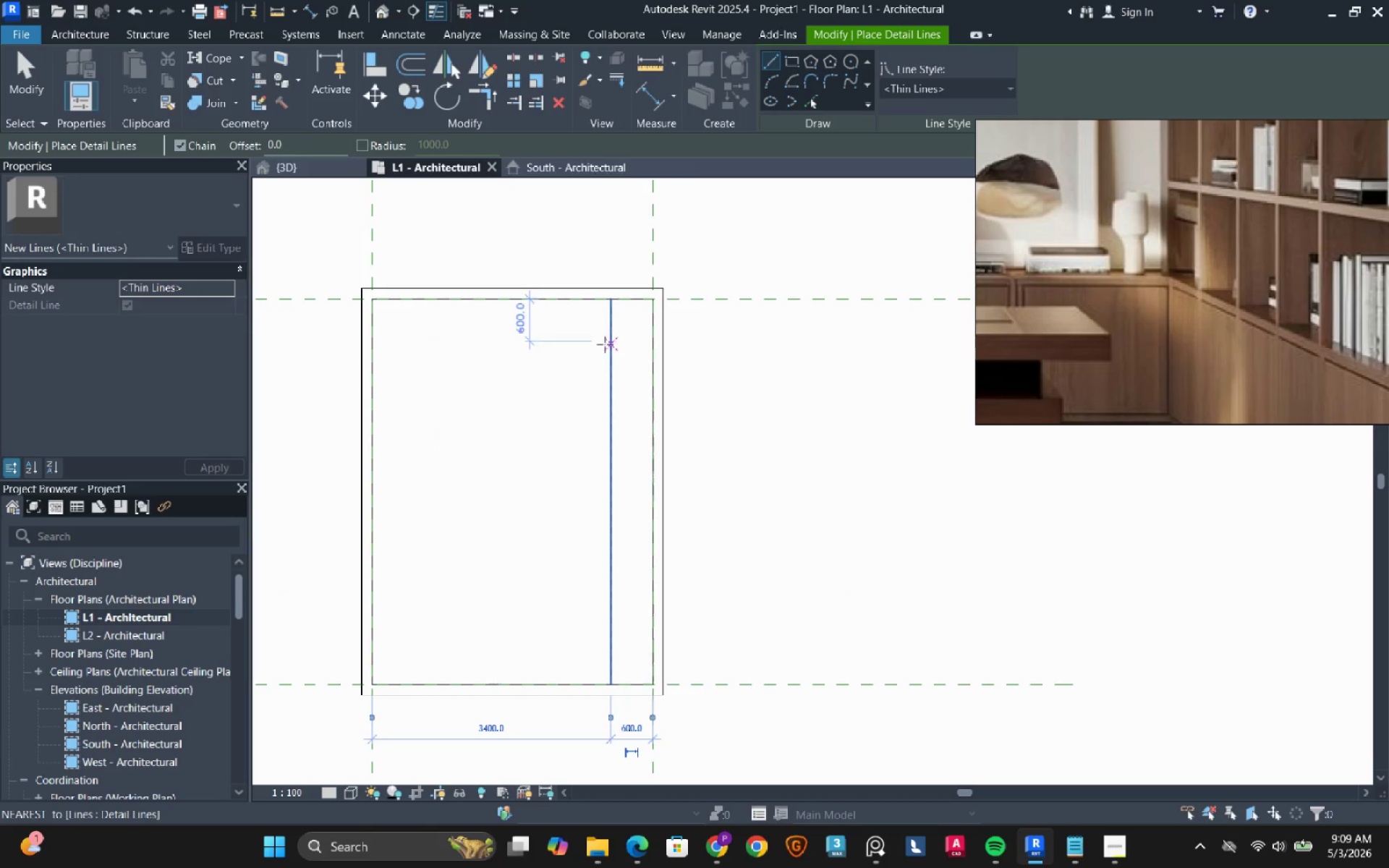 
left_click([605, 344])
 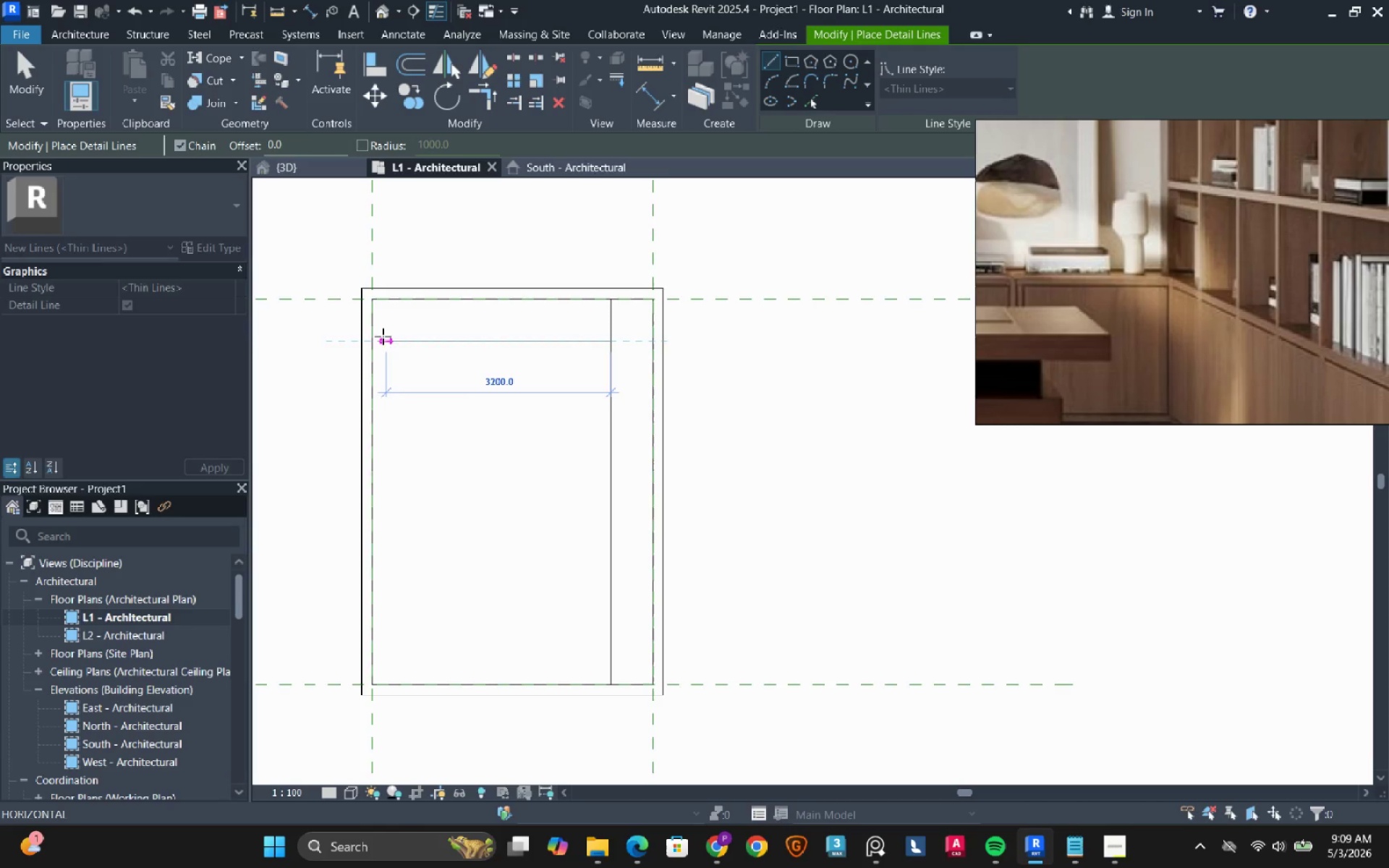 
left_click([377, 341])
 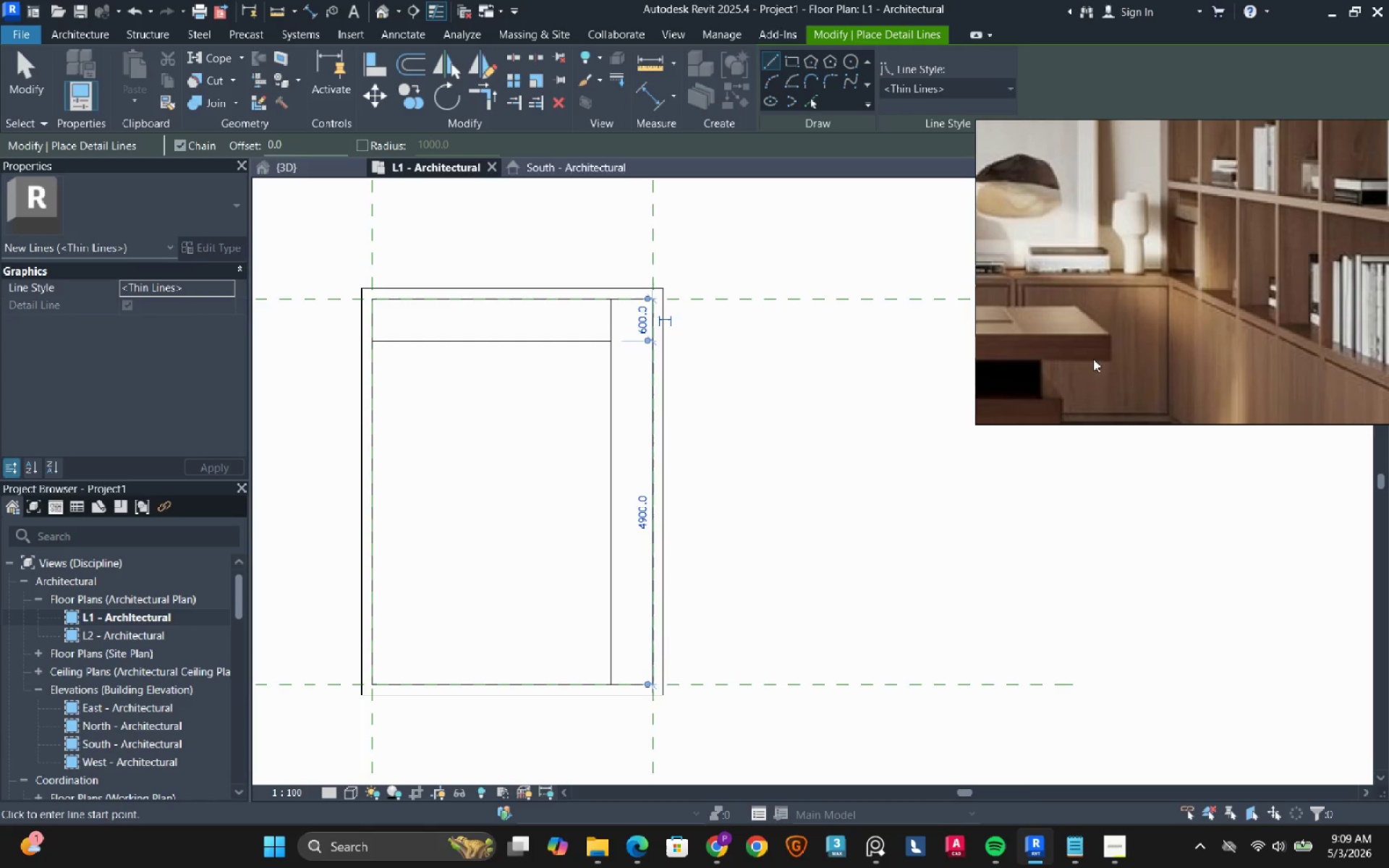 
scroll: coordinate [1183, 350], scroll_direction: down, amount: 6.0
 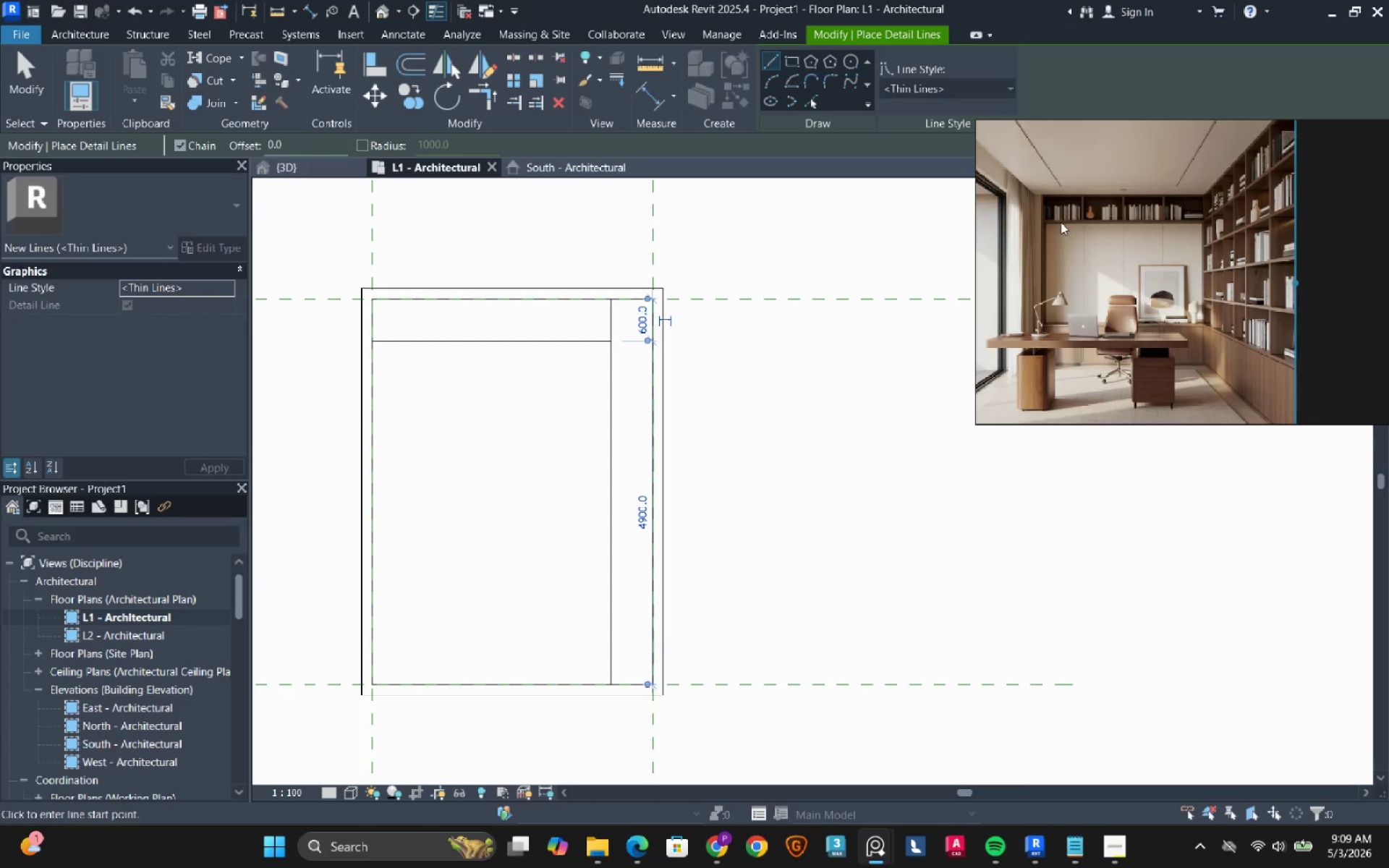 
scroll: coordinate [1058, 221], scroll_direction: up, amount: 3.0
 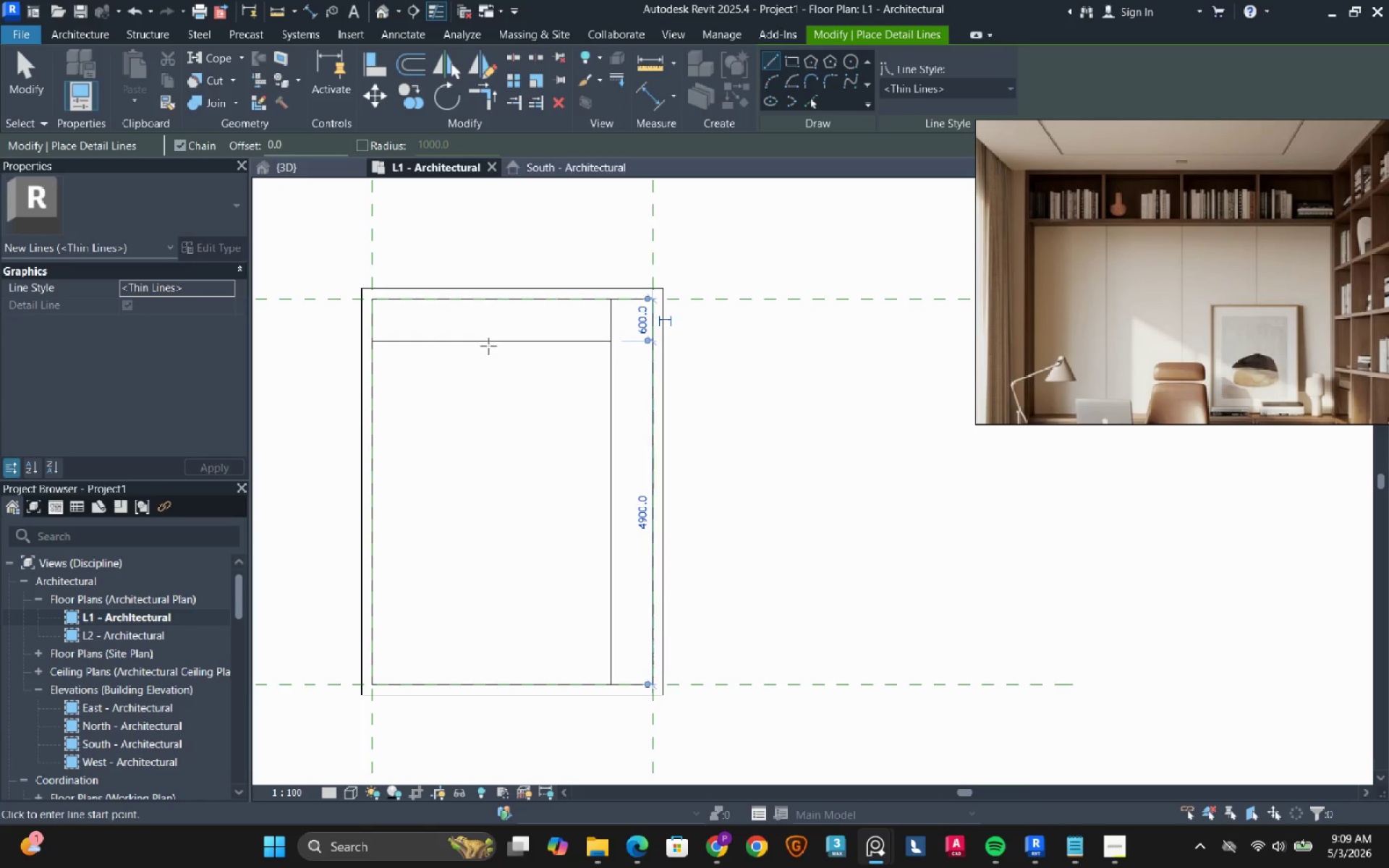 
wait(5.05)
 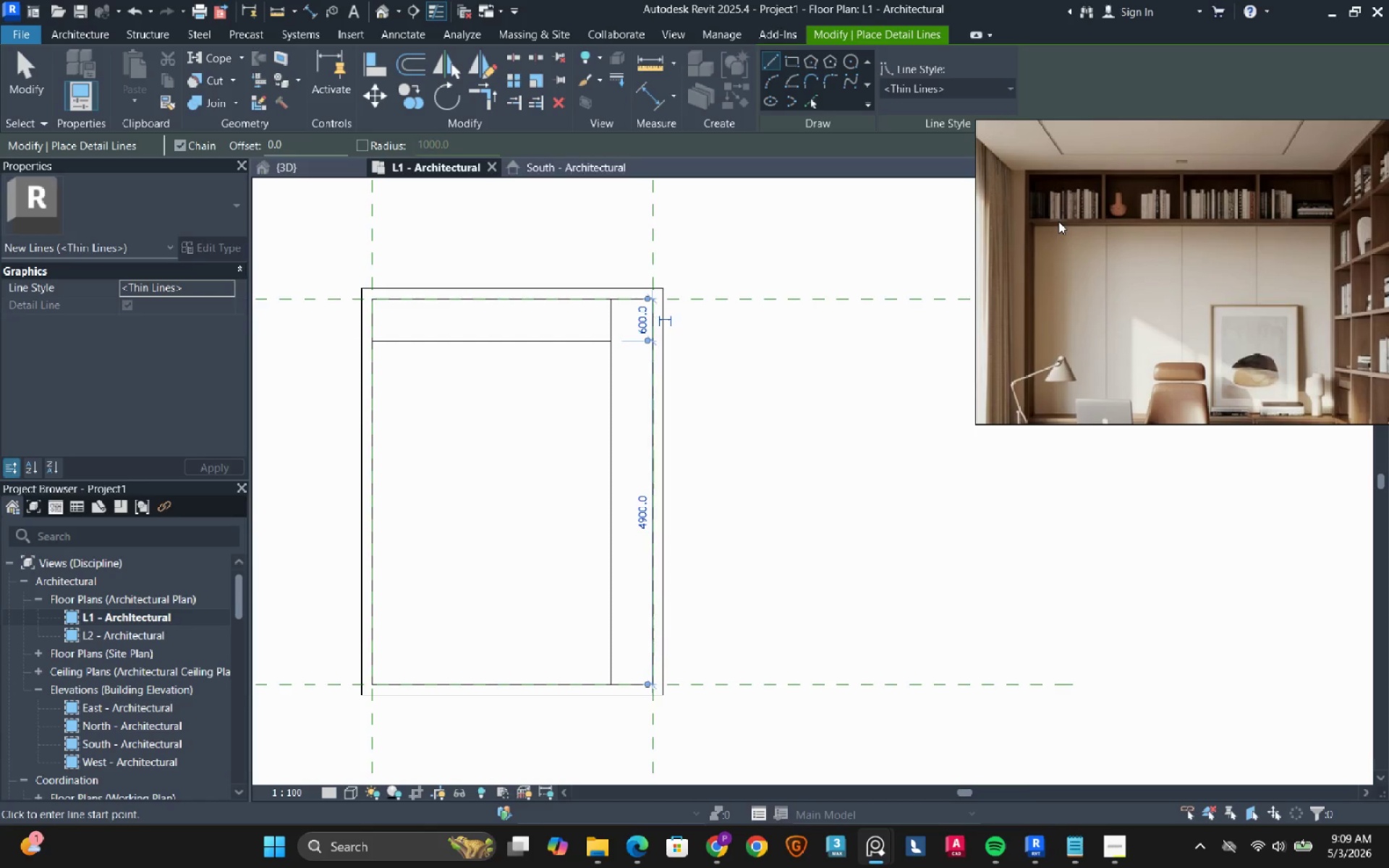 
left_click([35, 80])
 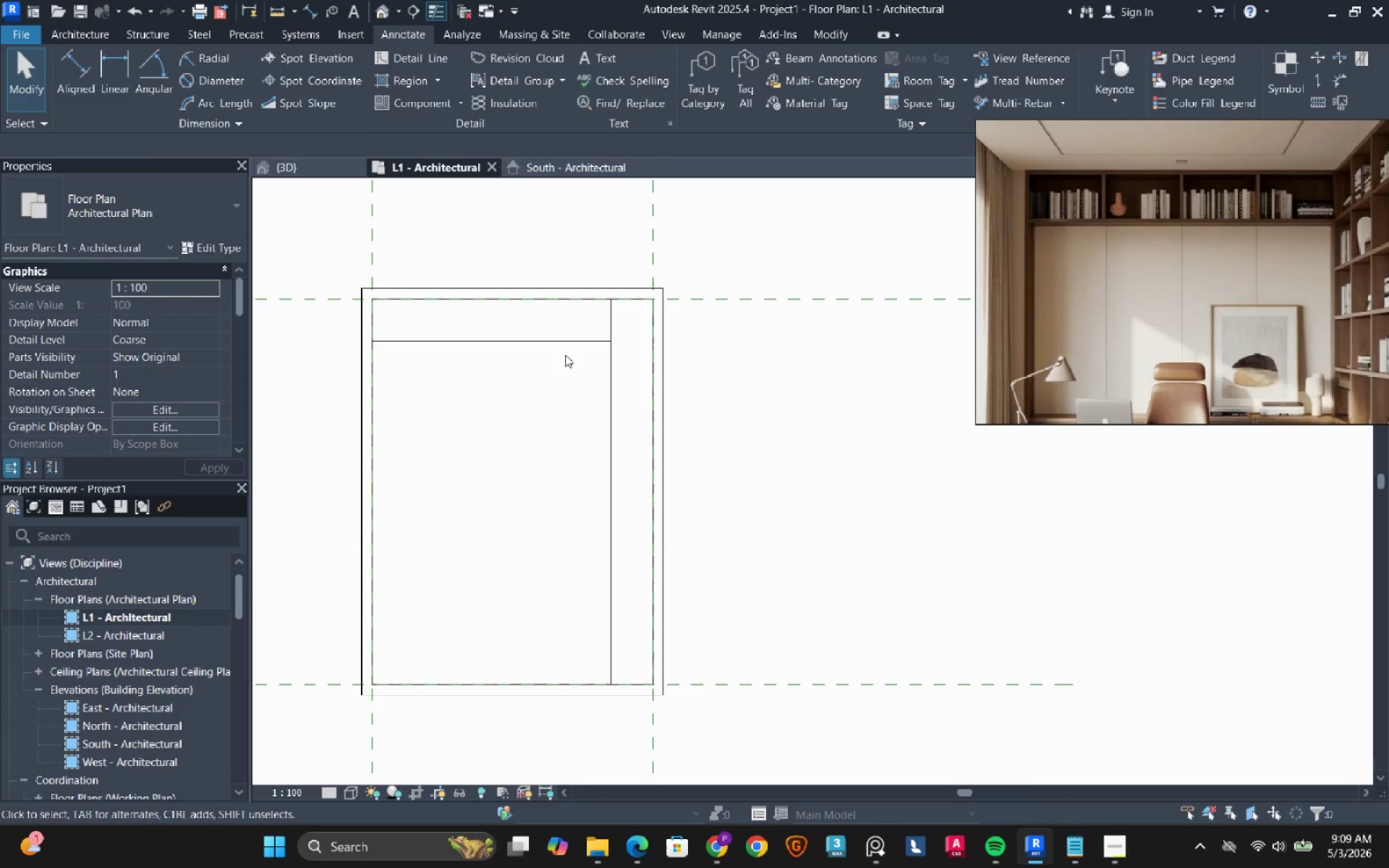 
scroll: coordinate [1127, 279], scroll_direction: down, amount: 4.0
 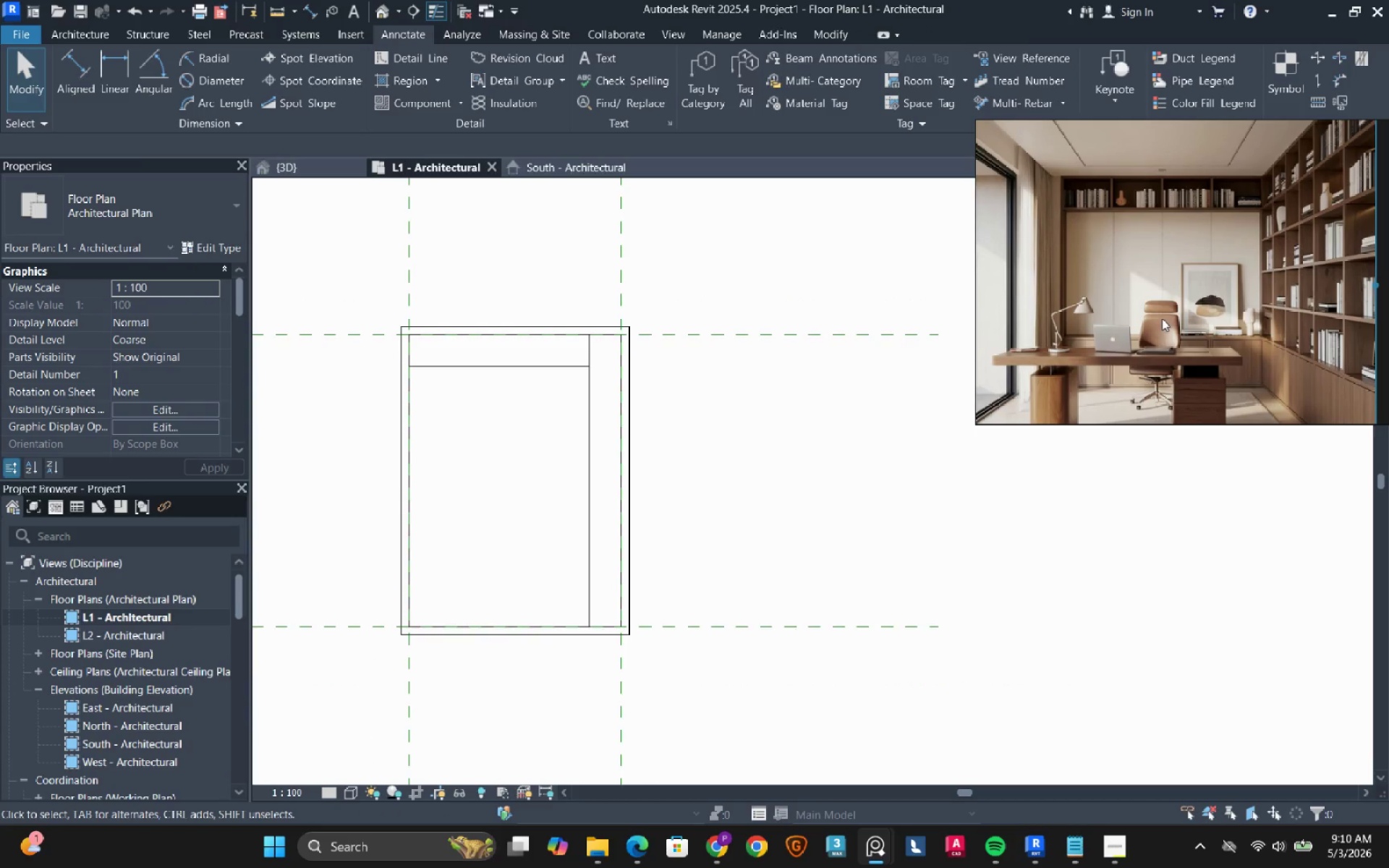 
scroll: coordinate [1116, 260], scroll_direction: none, amount: 0.0
 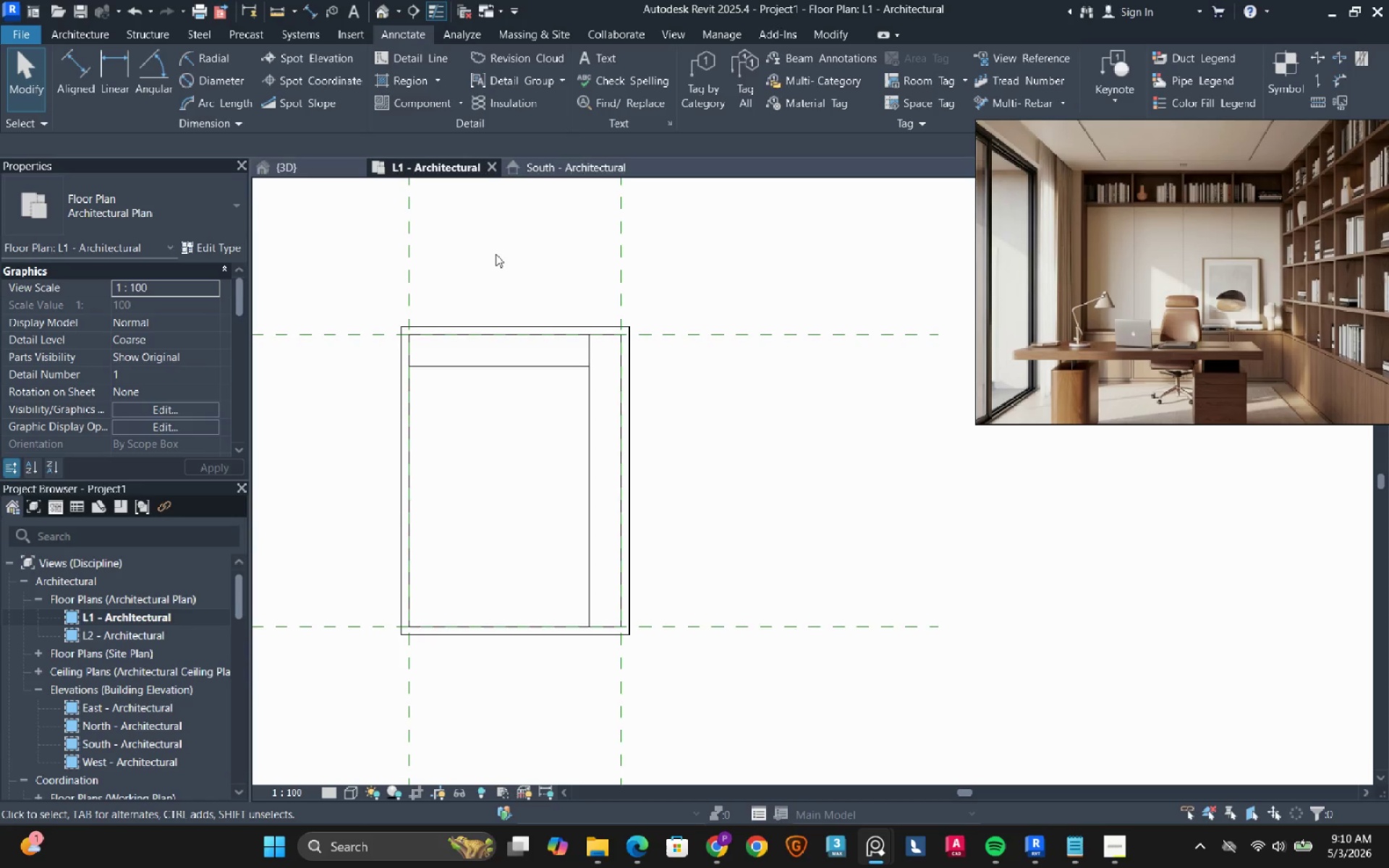 
left_click([83, 37])
 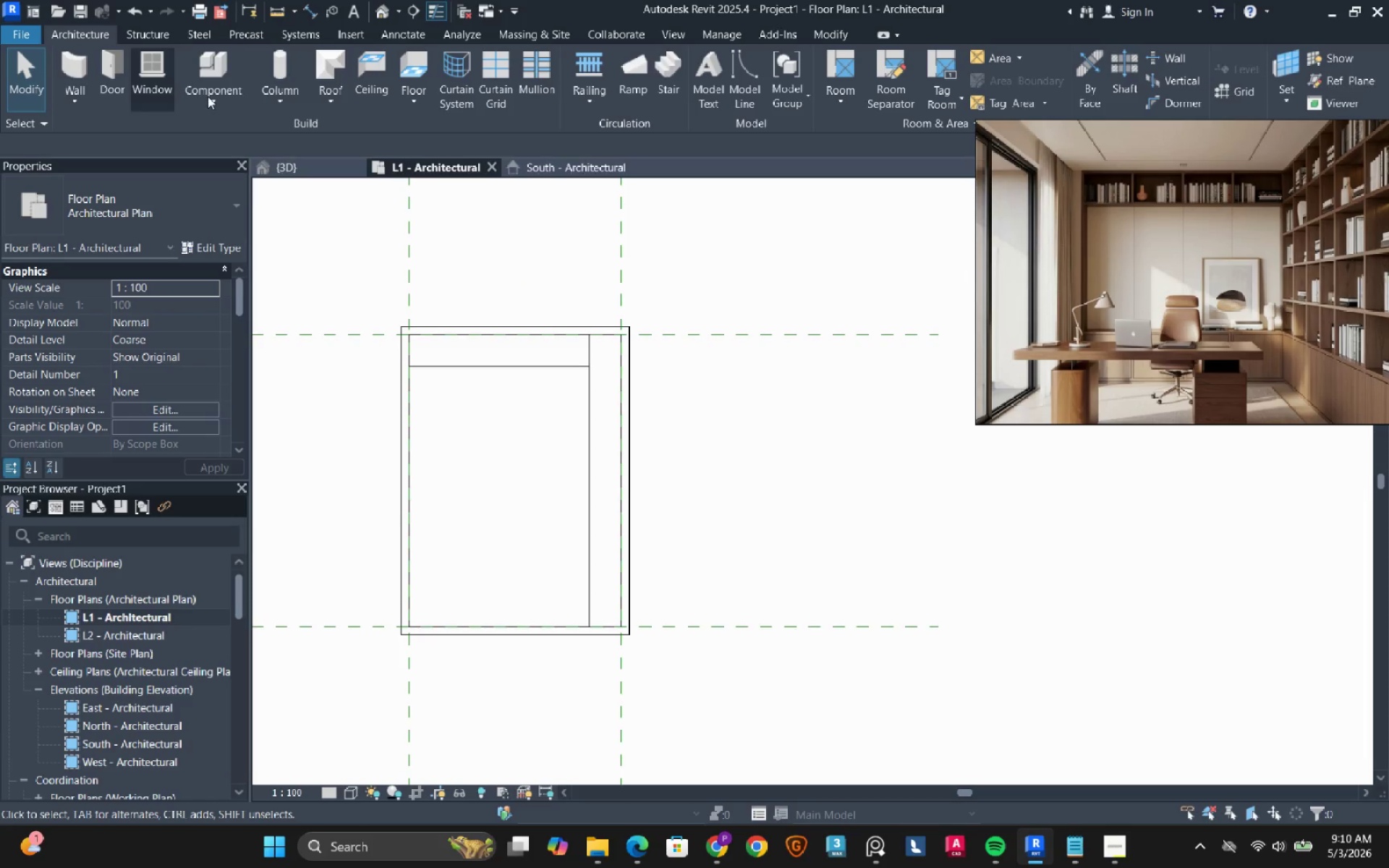 
left_click([208, 96])
 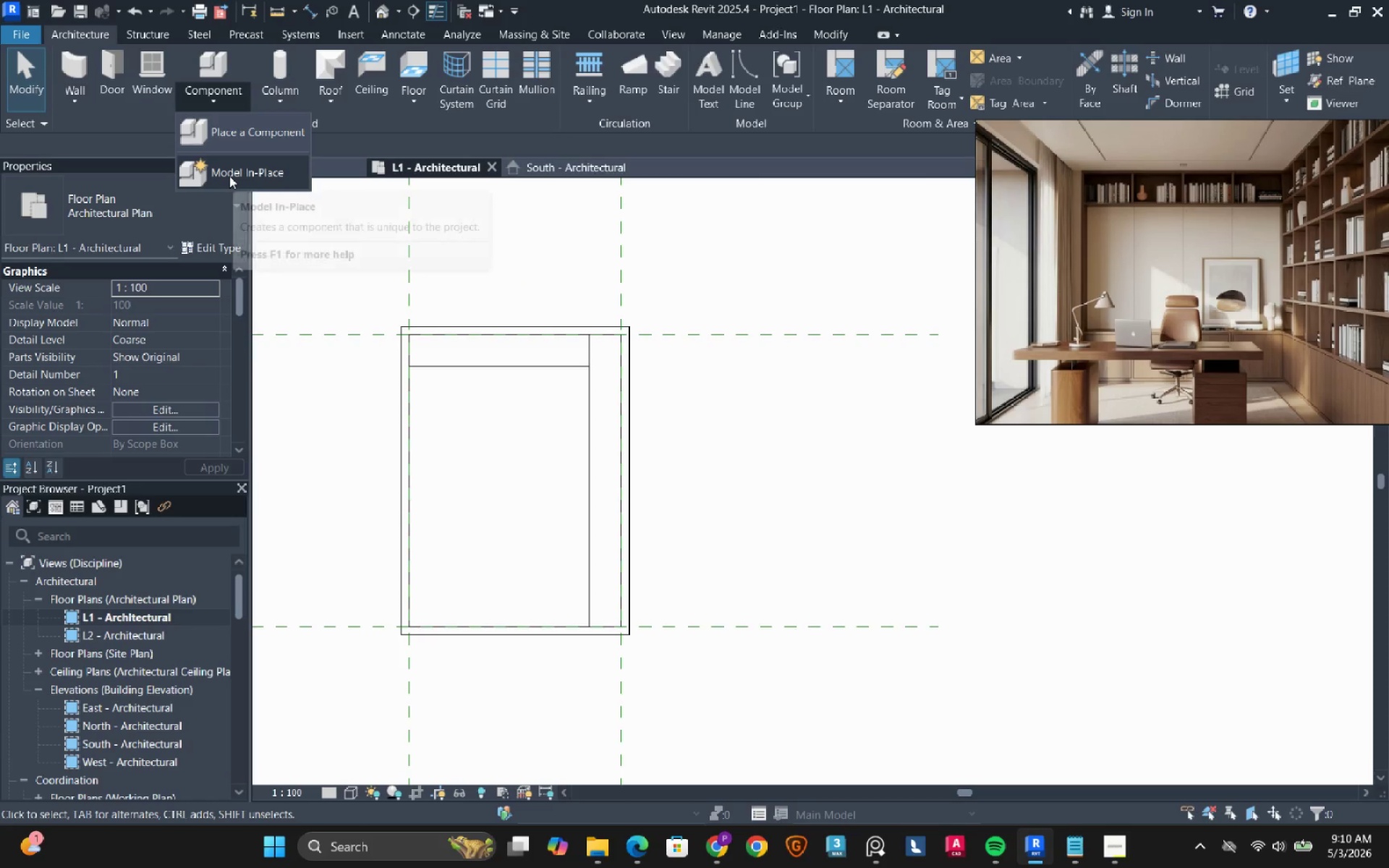 
left_click([229, 176])
 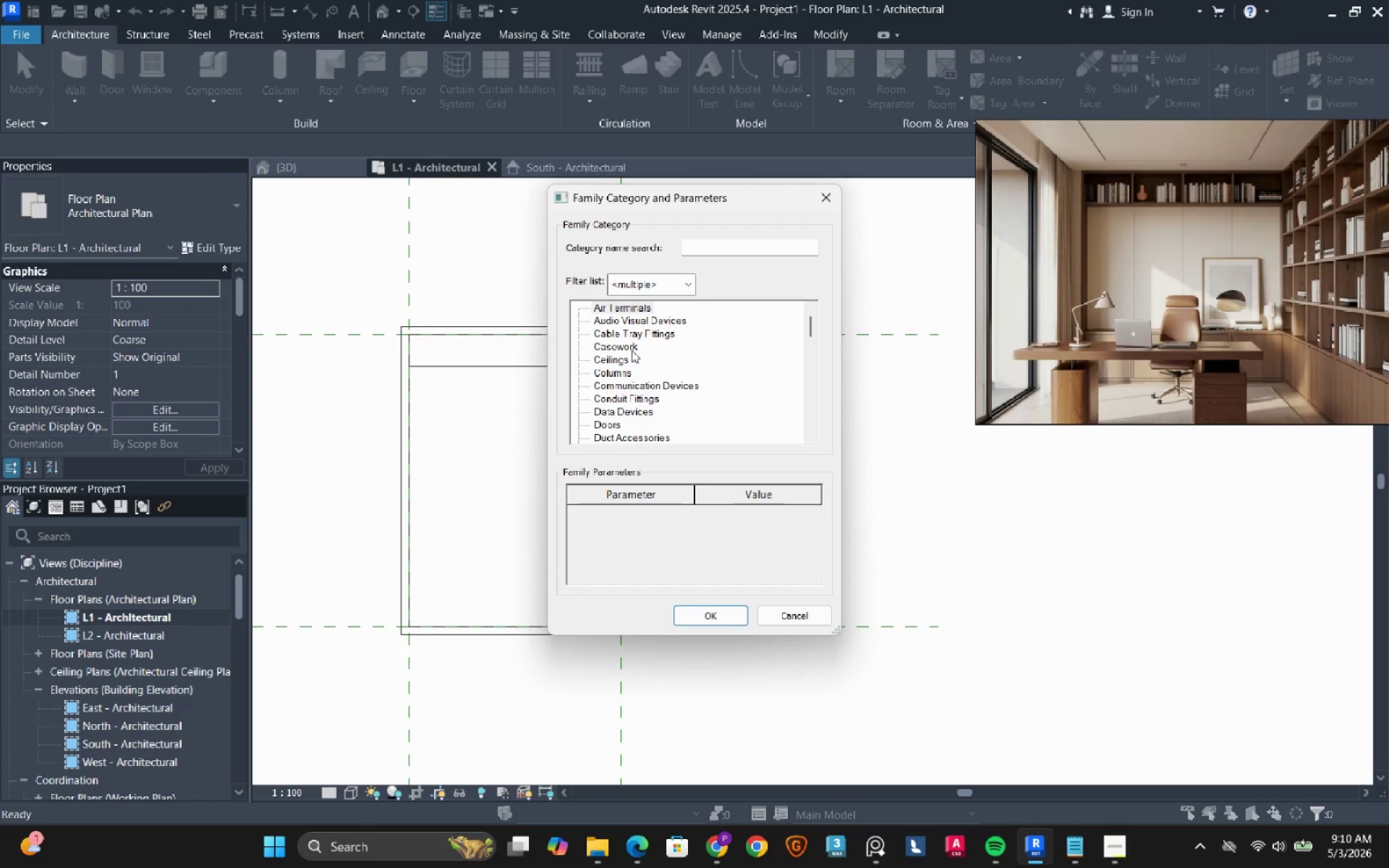 
double_click([632, 348])
 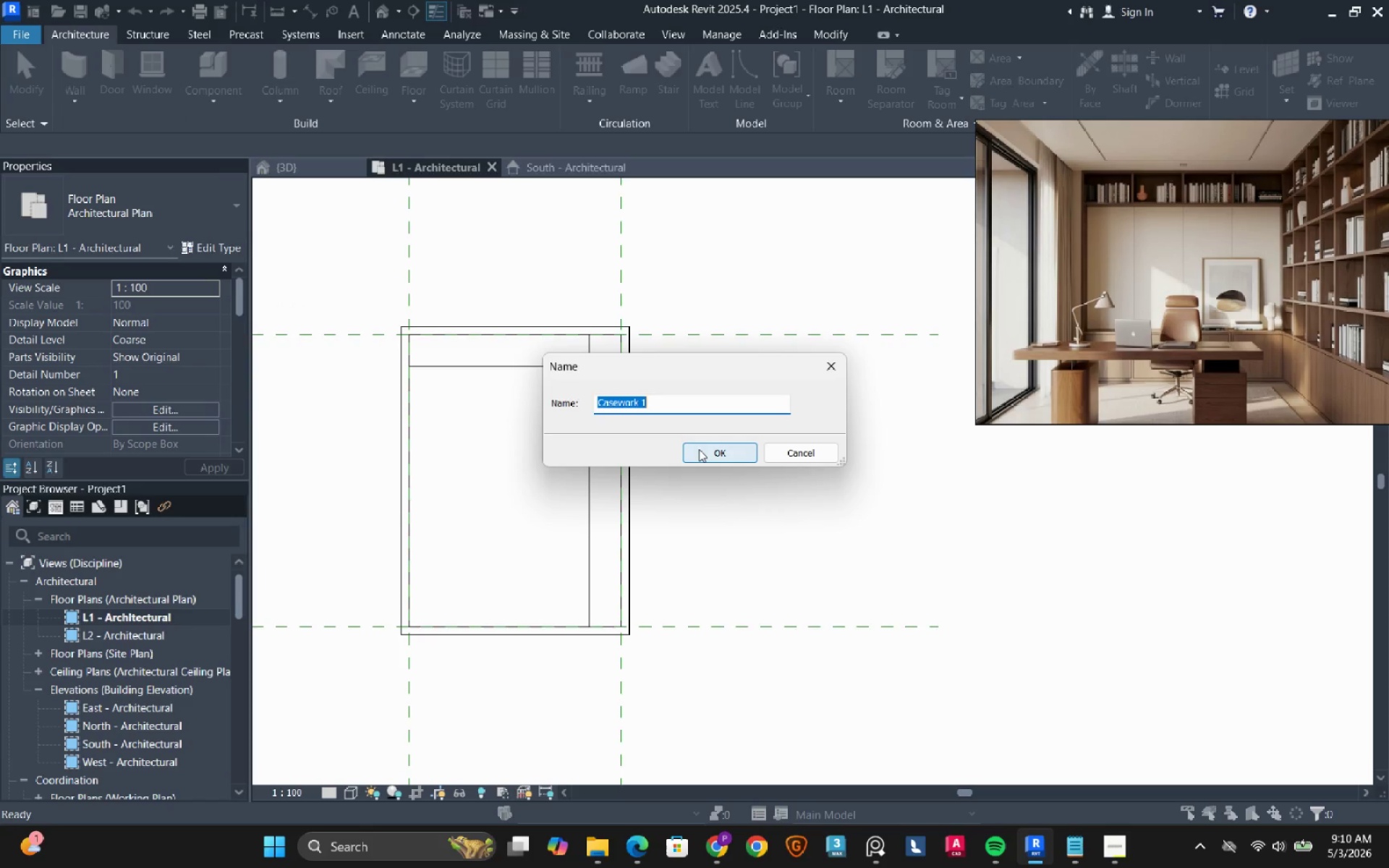 
type(Shelving wall A)
 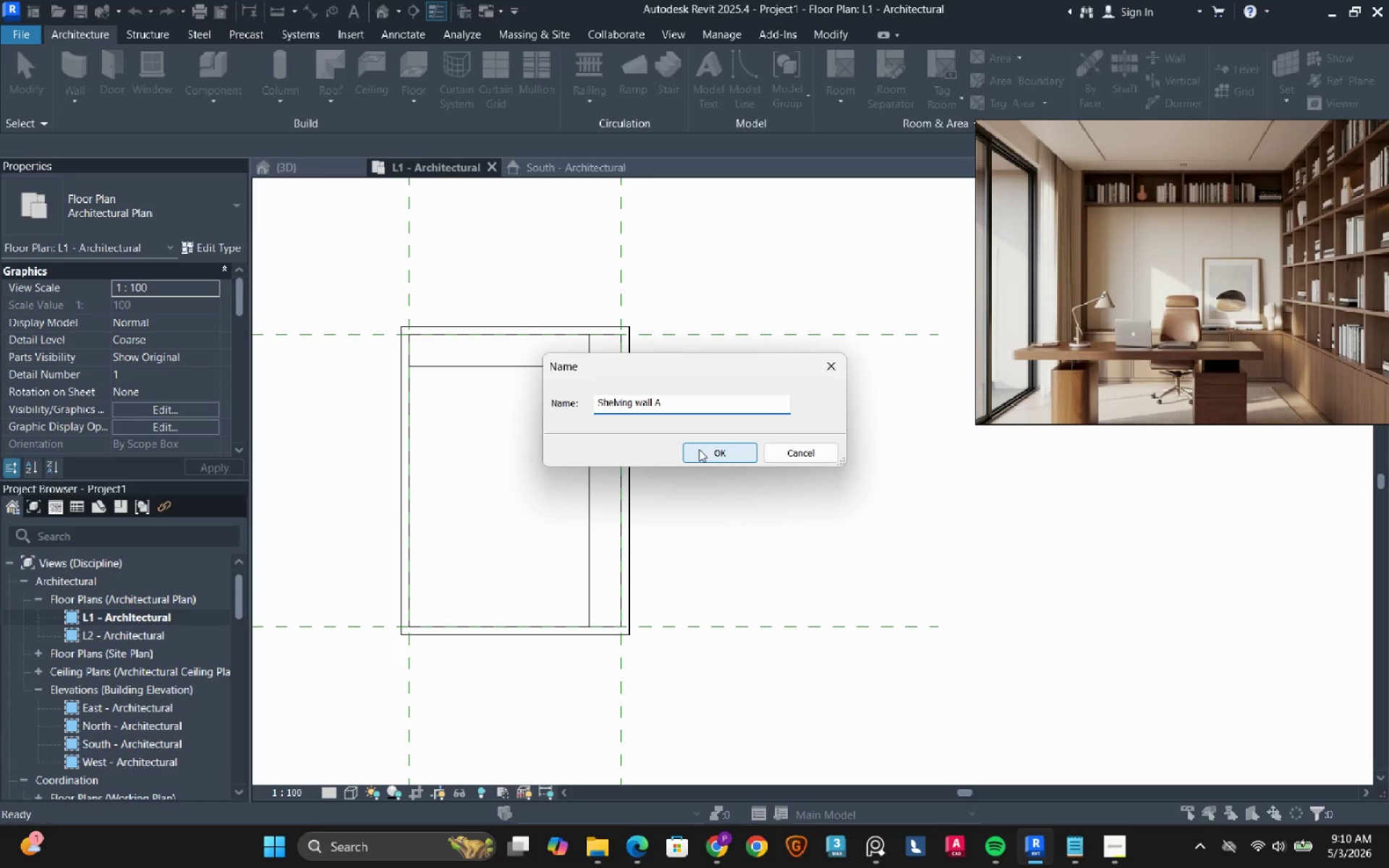 
key(Enter)
 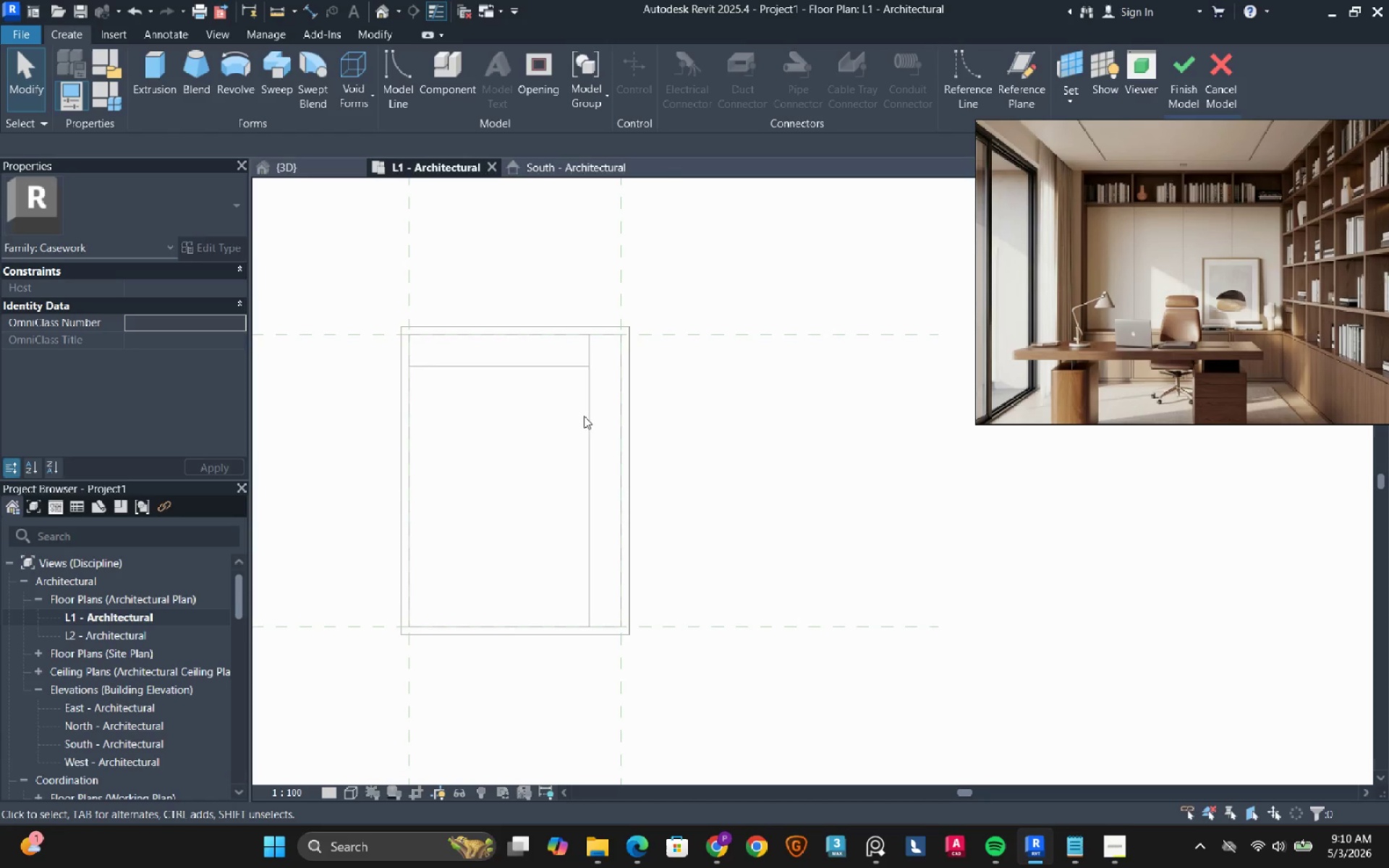 
wait(5.39)
 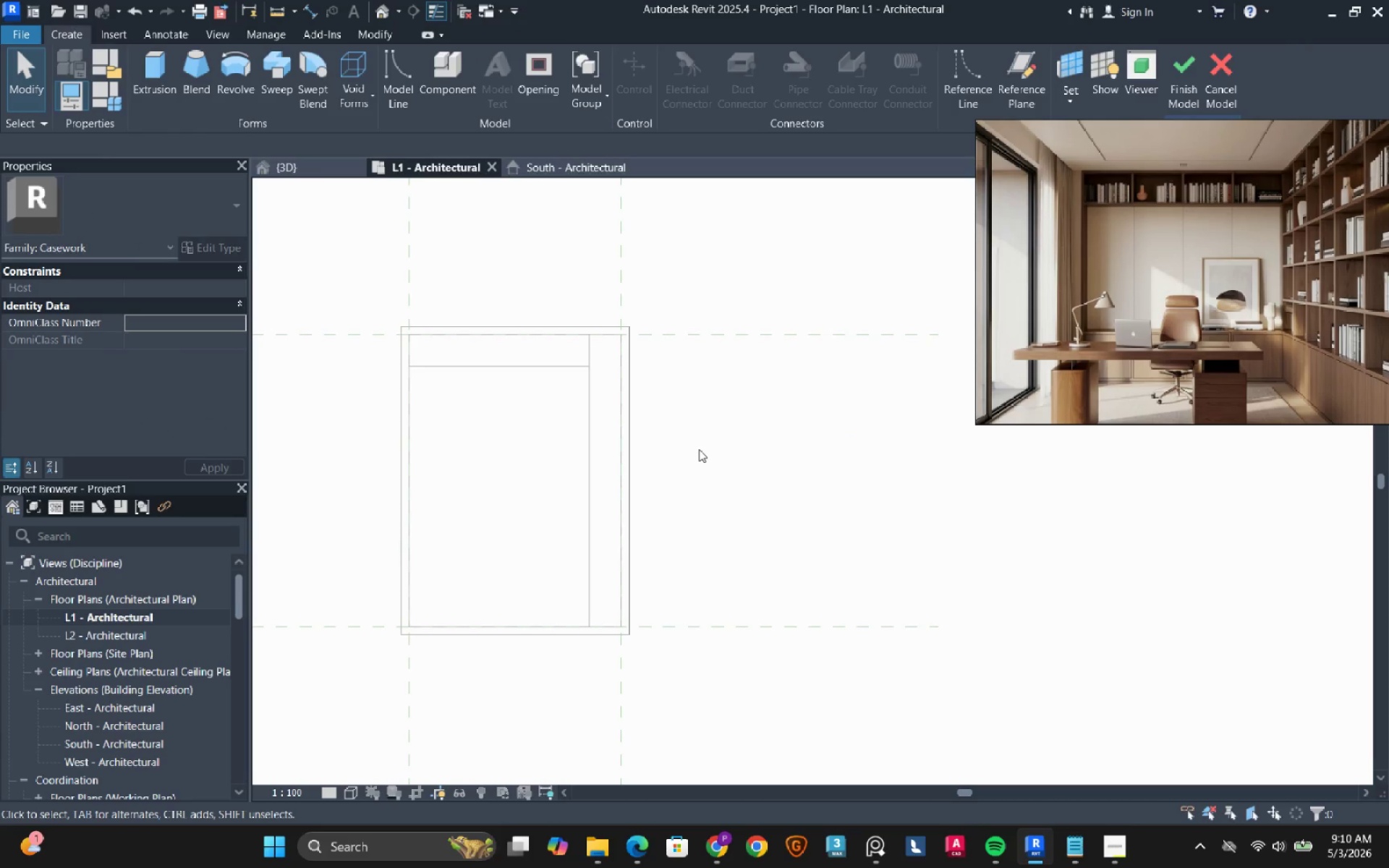 
left_click([1005, 69])
 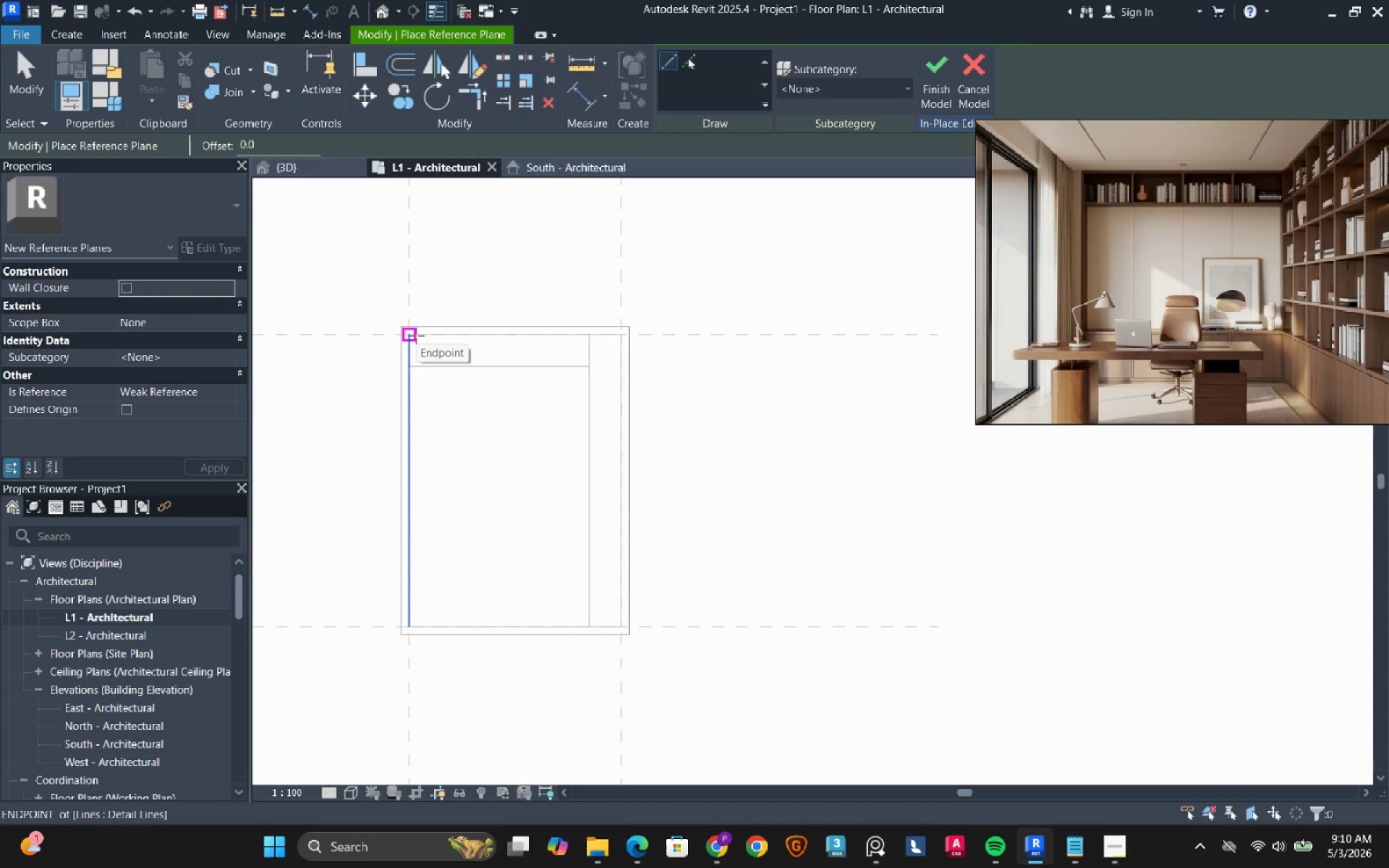 
left_click([416, 336])
 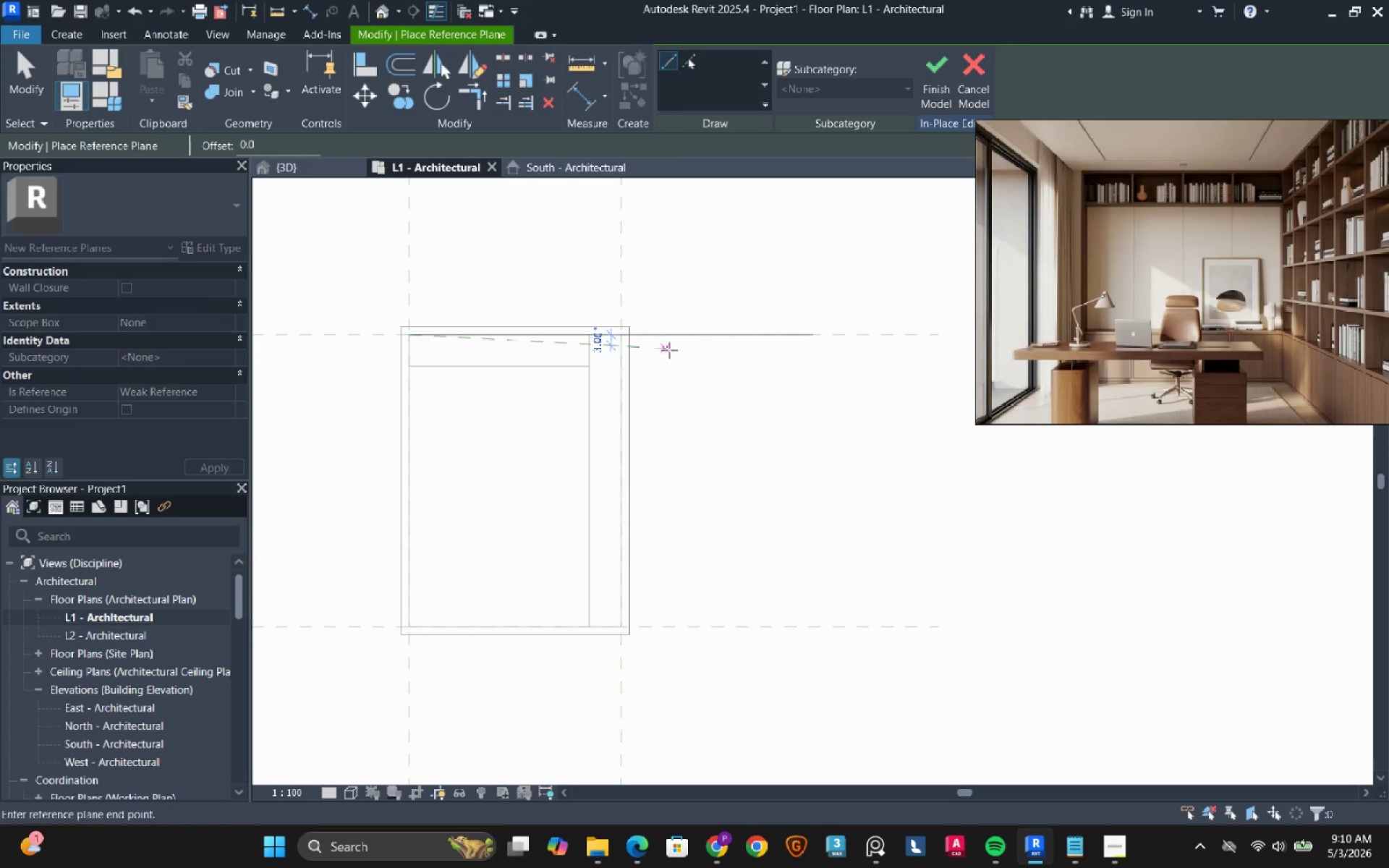 
mouse_move([735, 326])
 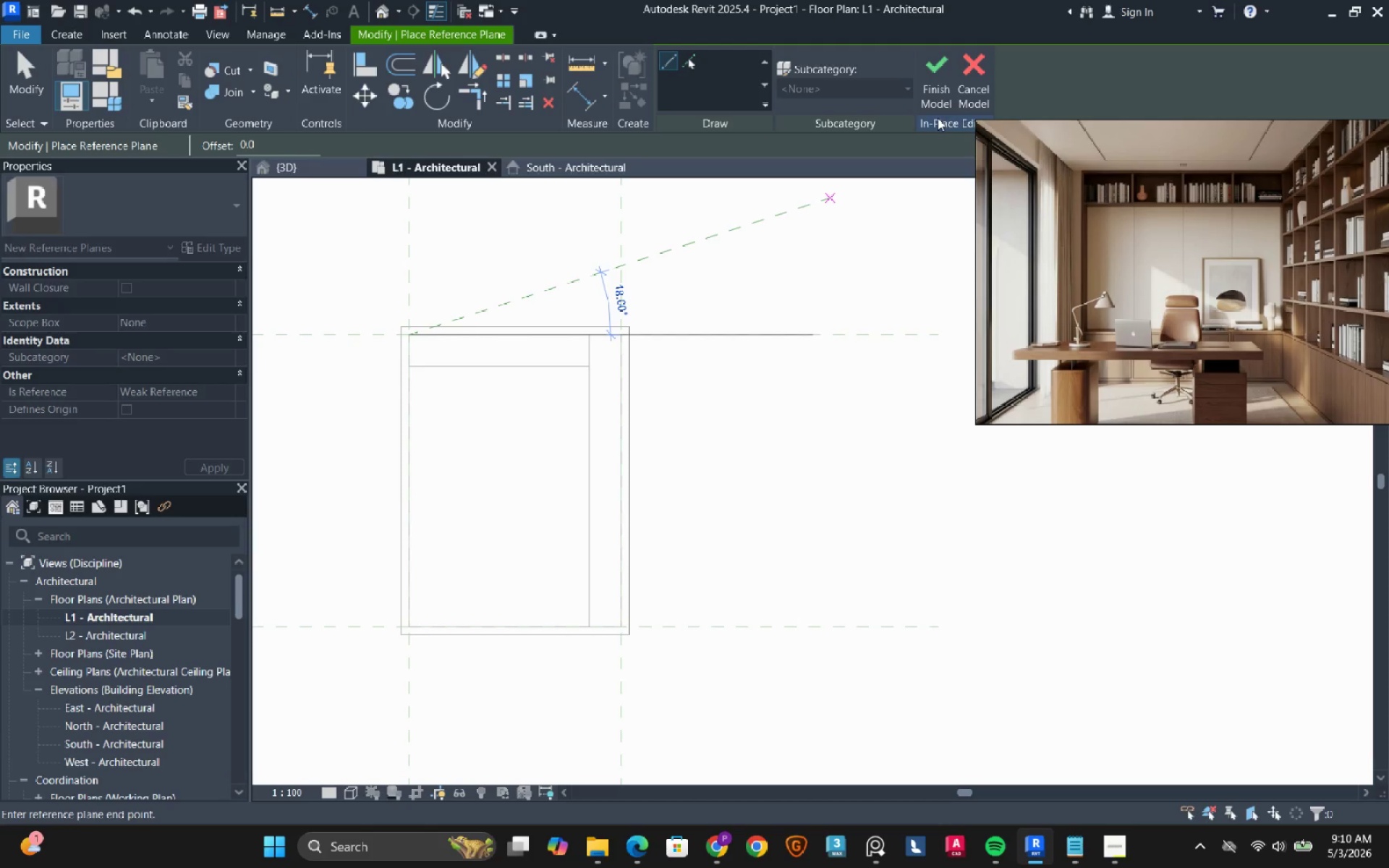 
key(Escape)
 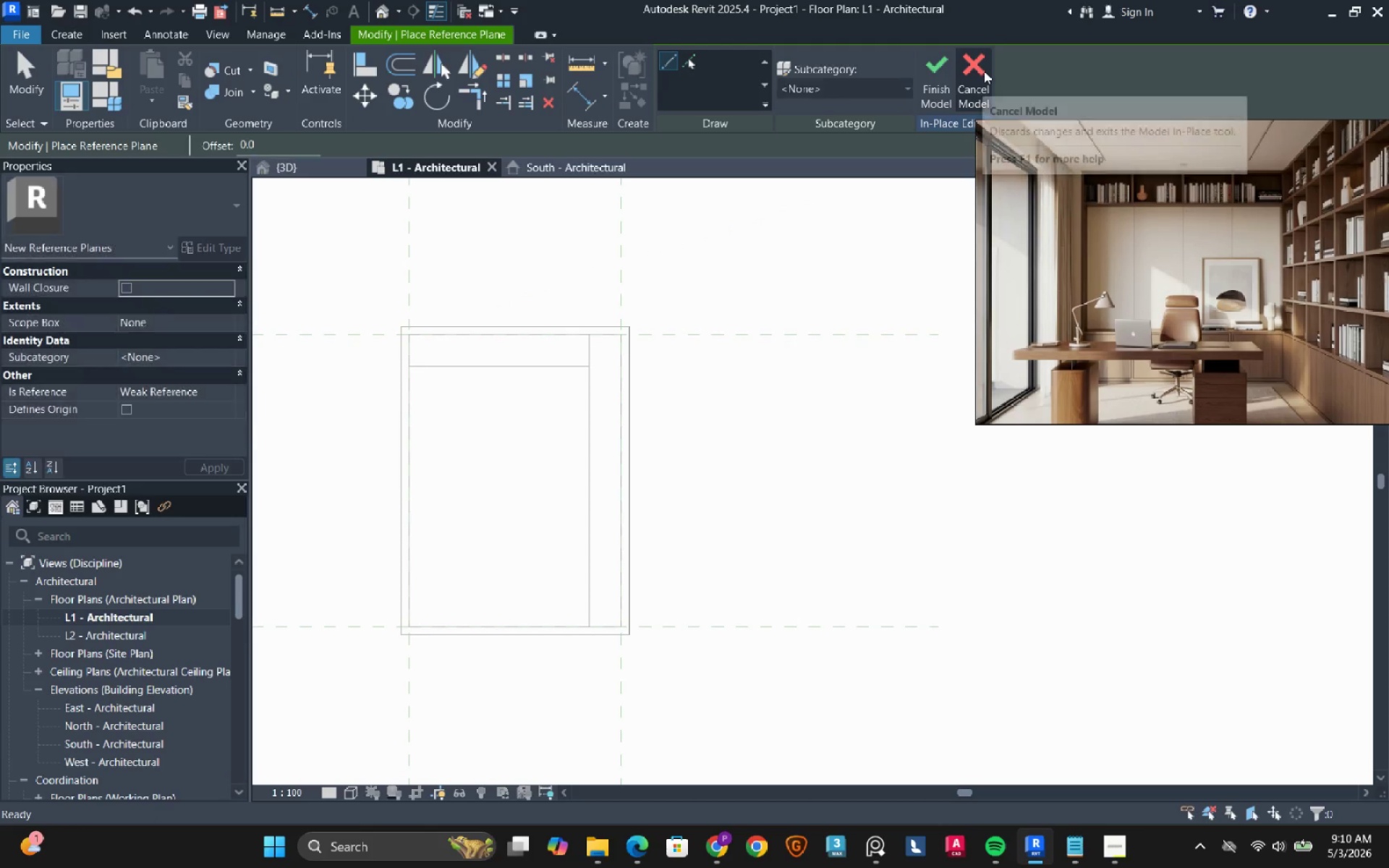 
left_click([984, 71])
 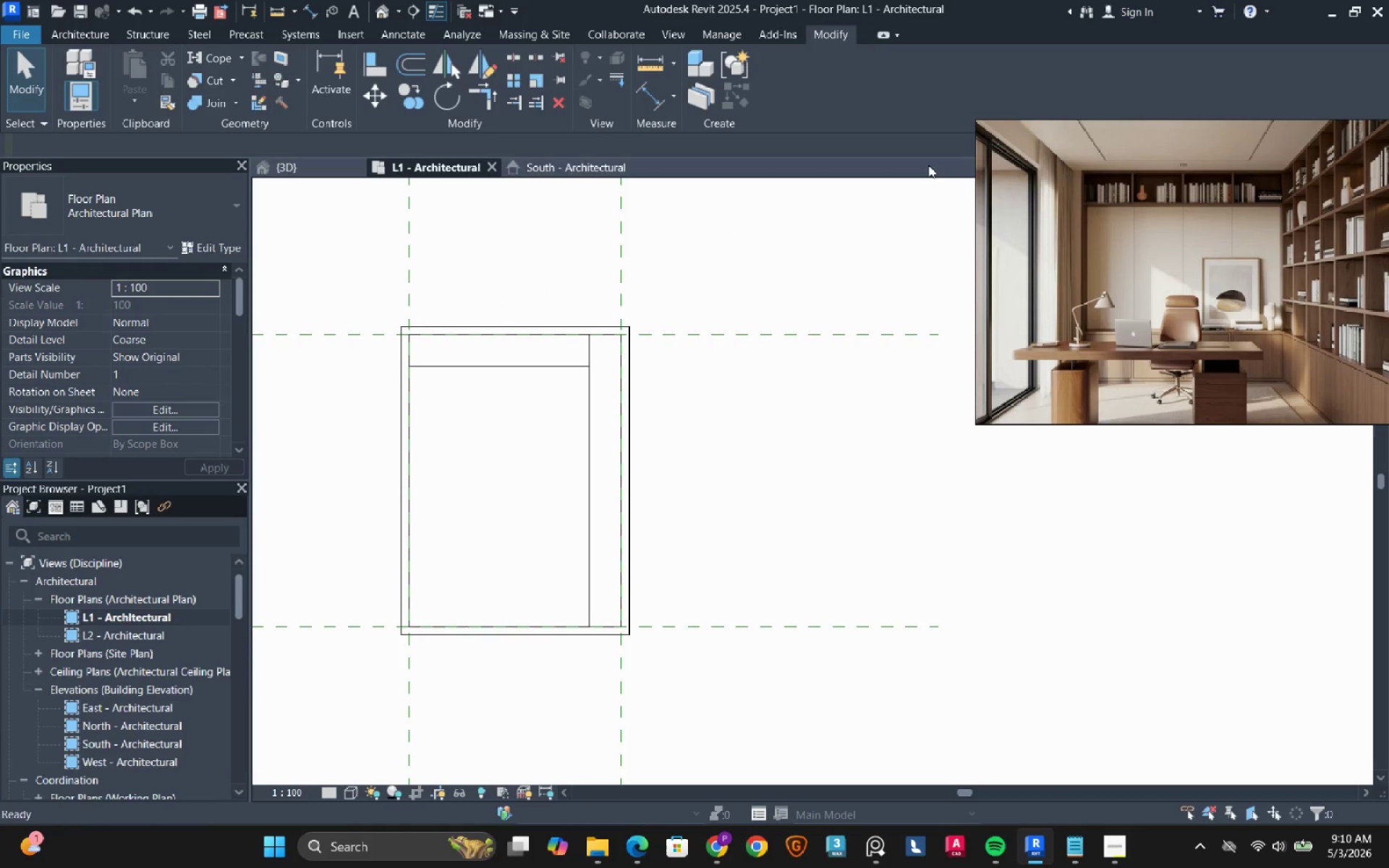 
key(Escape)
 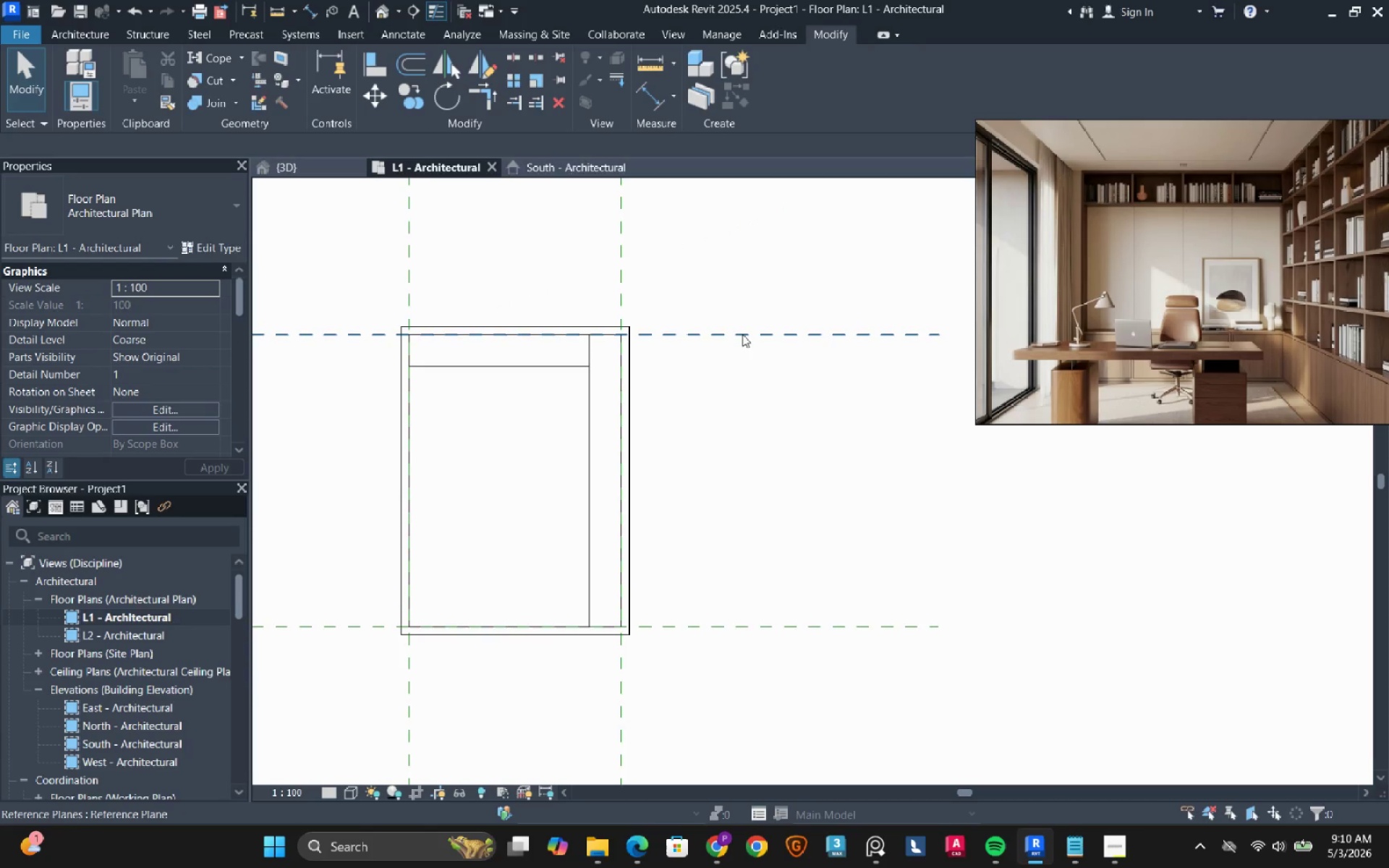 
double_click([742, 334])
 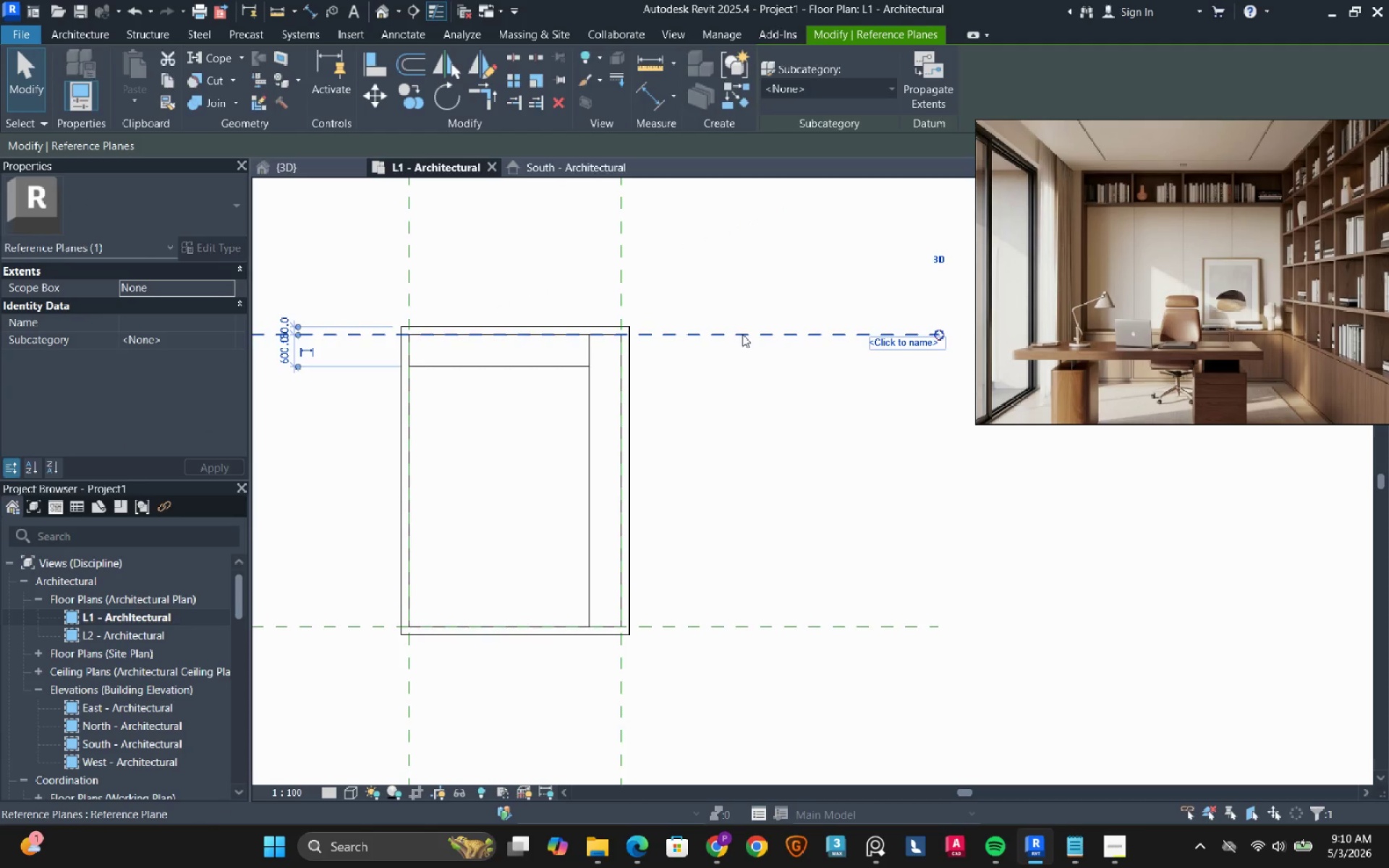 
scroll: coordinate [742, 334], scroll_direction: down, amount: 1.0
 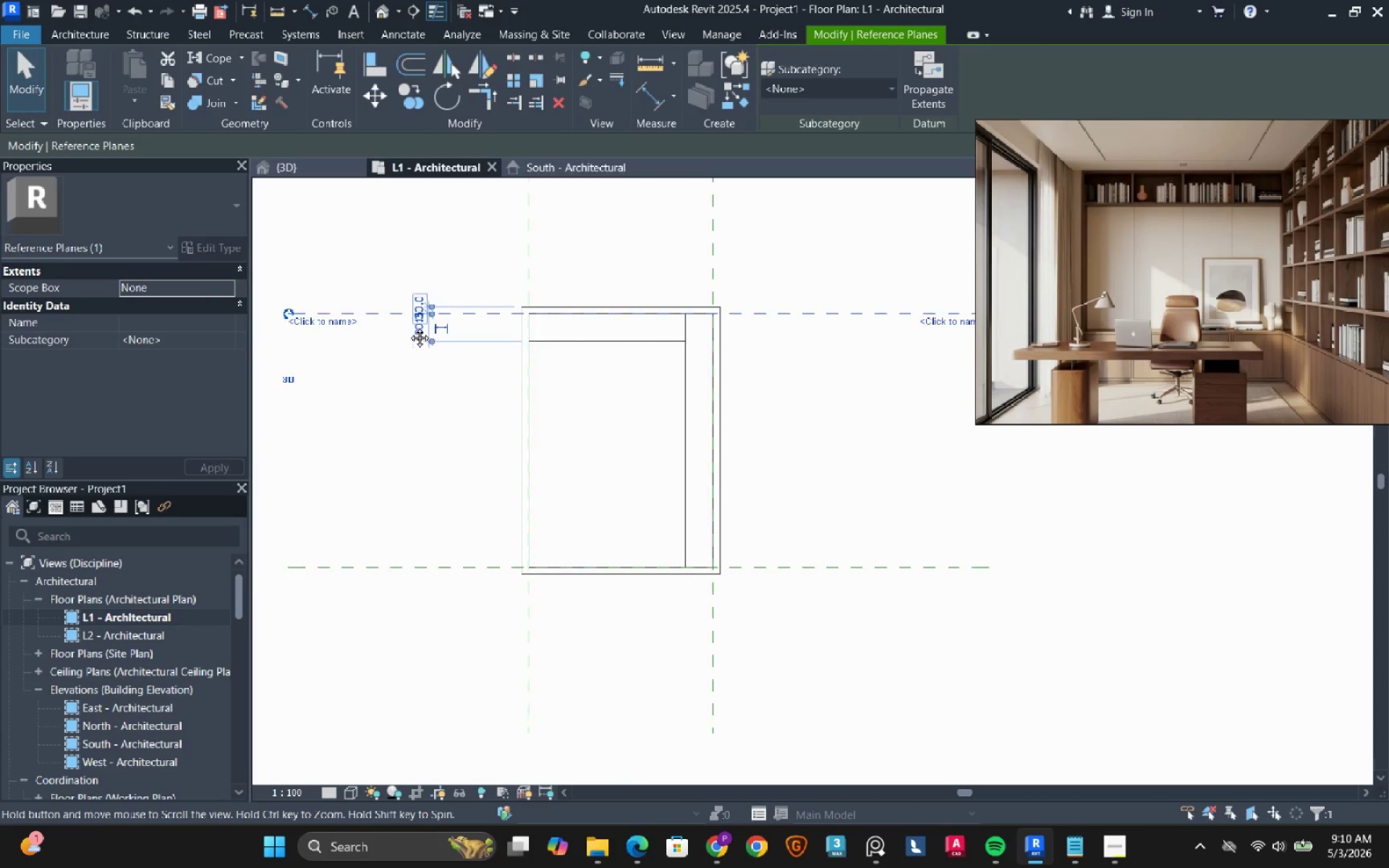 
left_click([343, 321])
 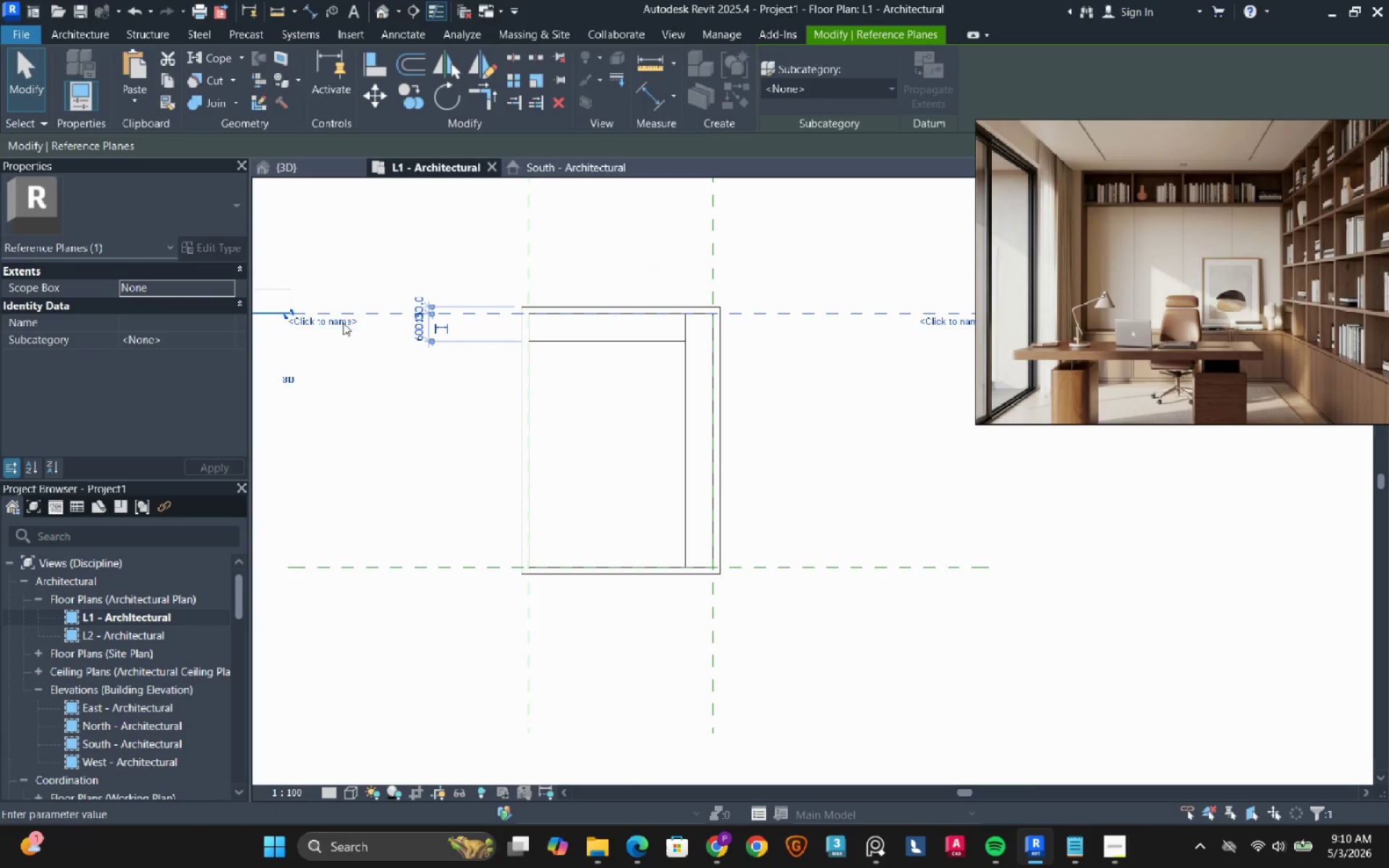 
key(1)
 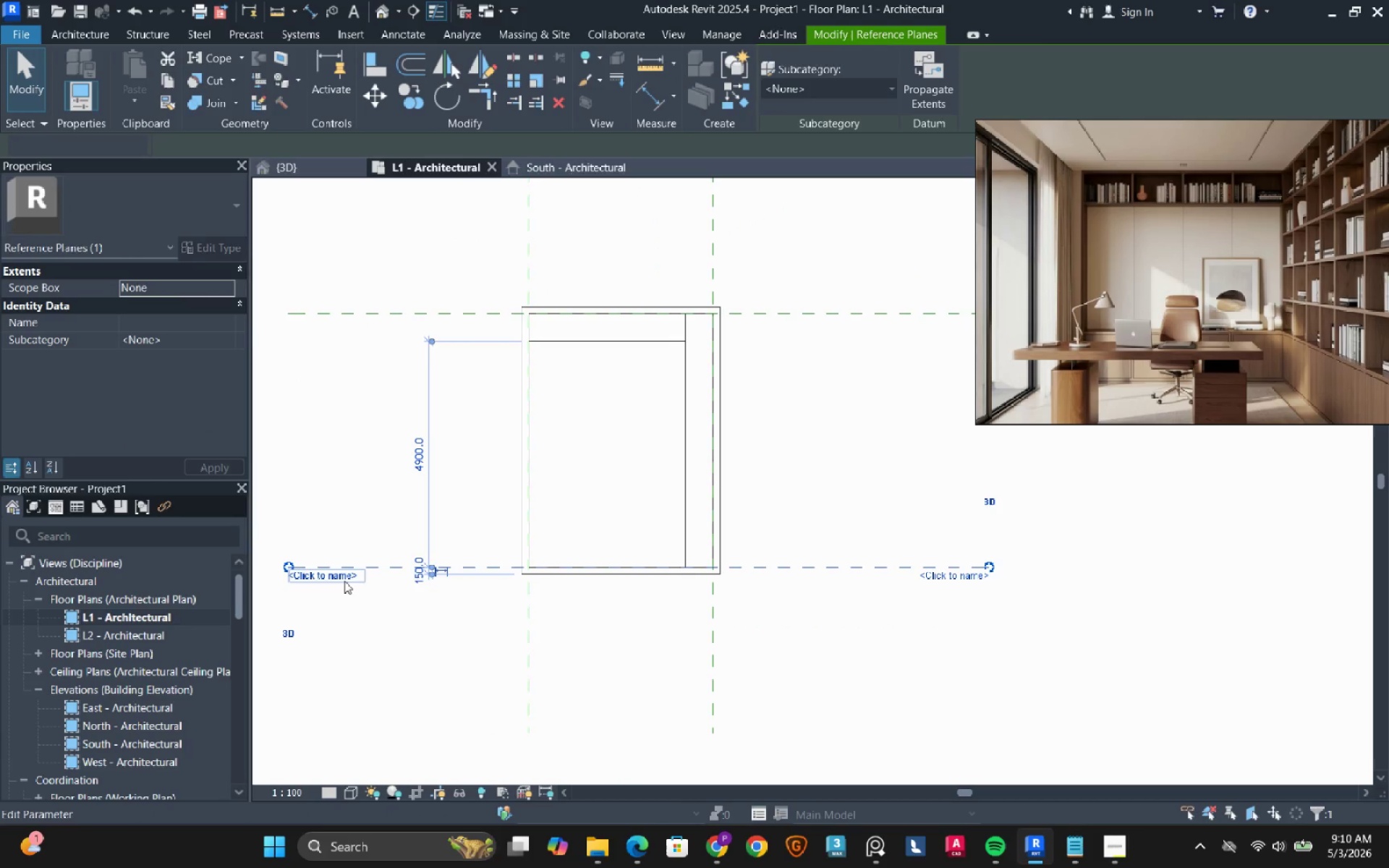 
double_click([339, 582])
 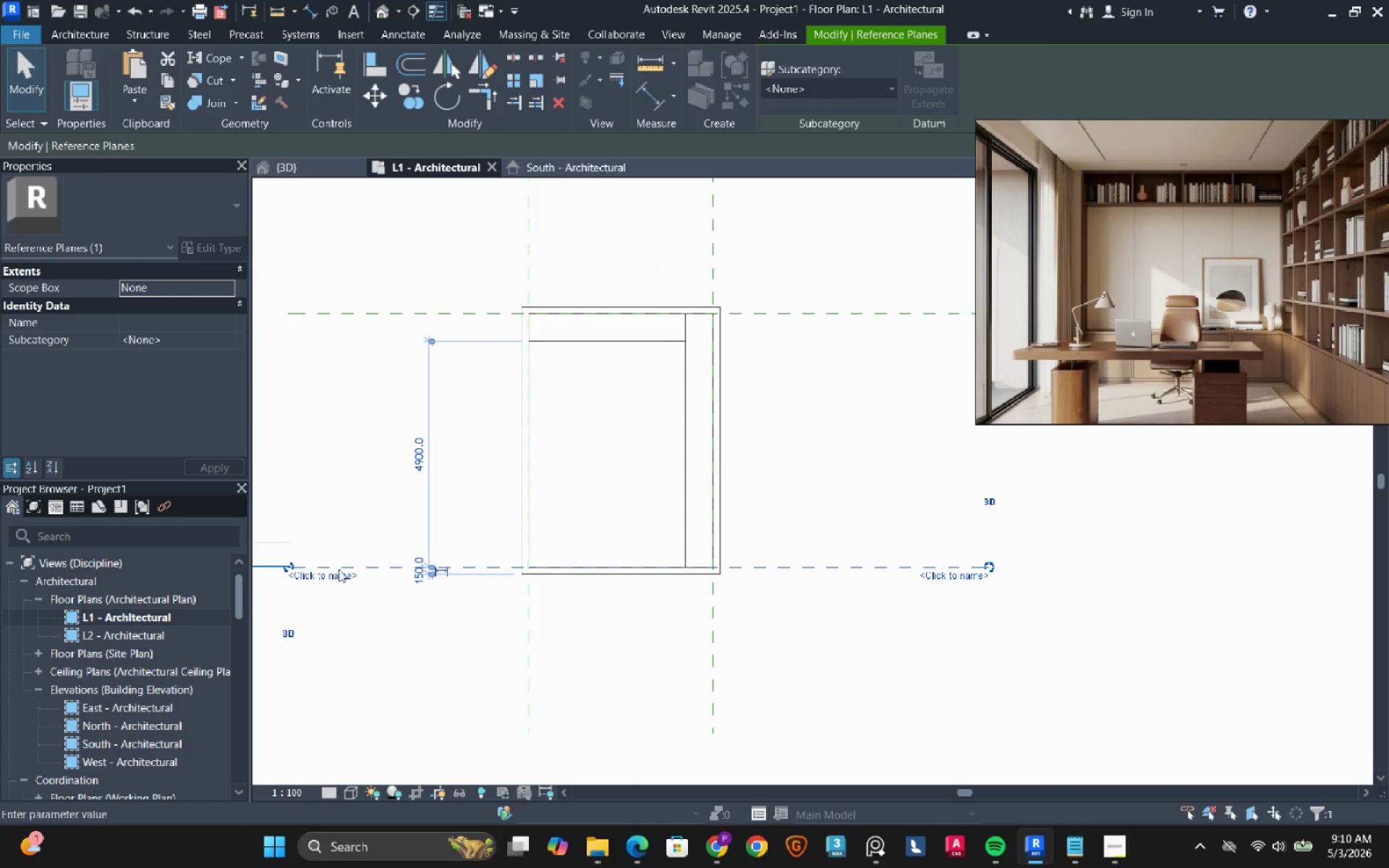 
key(2)
 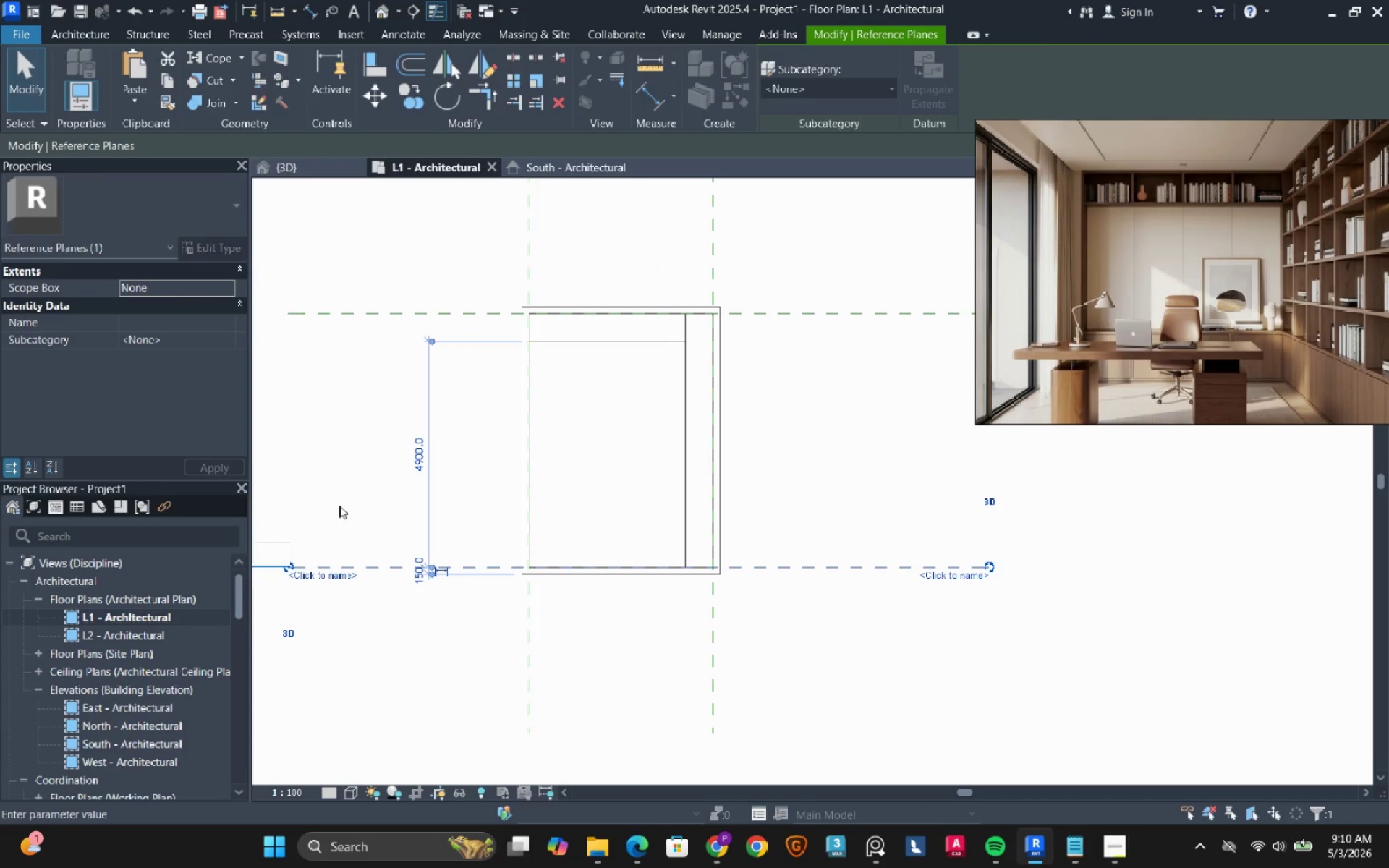 
left_click([339, 506])
 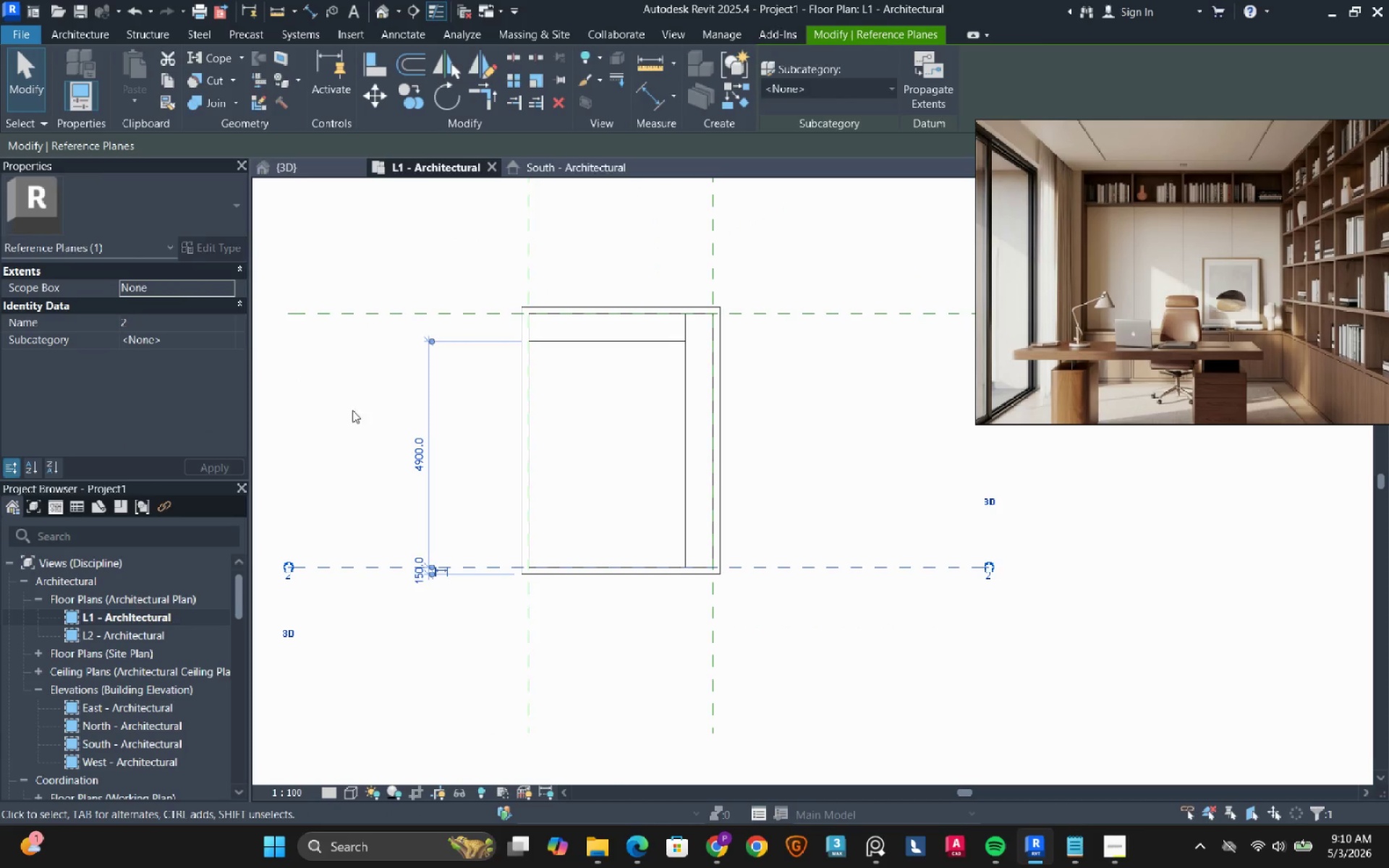 
left_click([334, 373])
 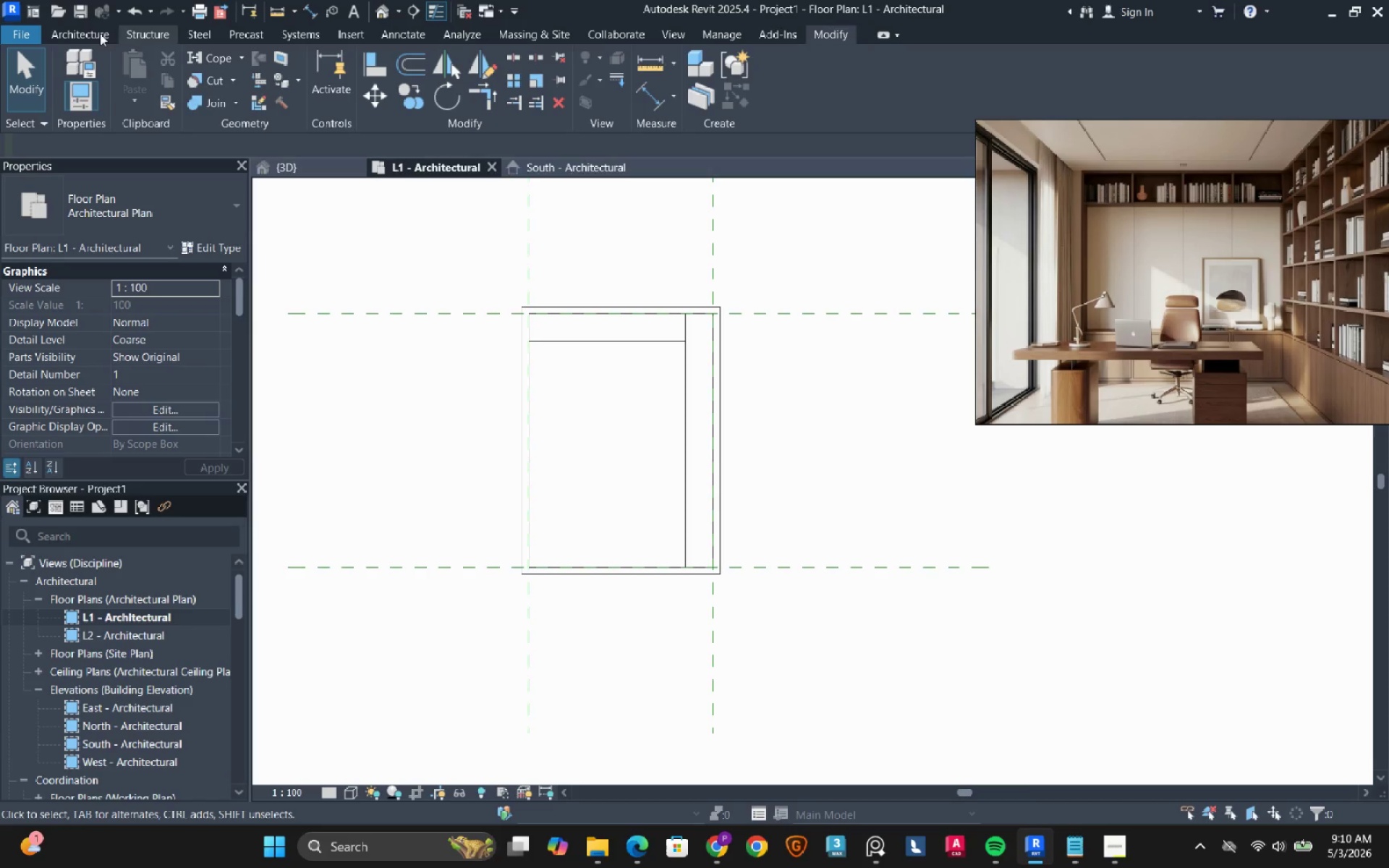 
left_click([80, 29])
 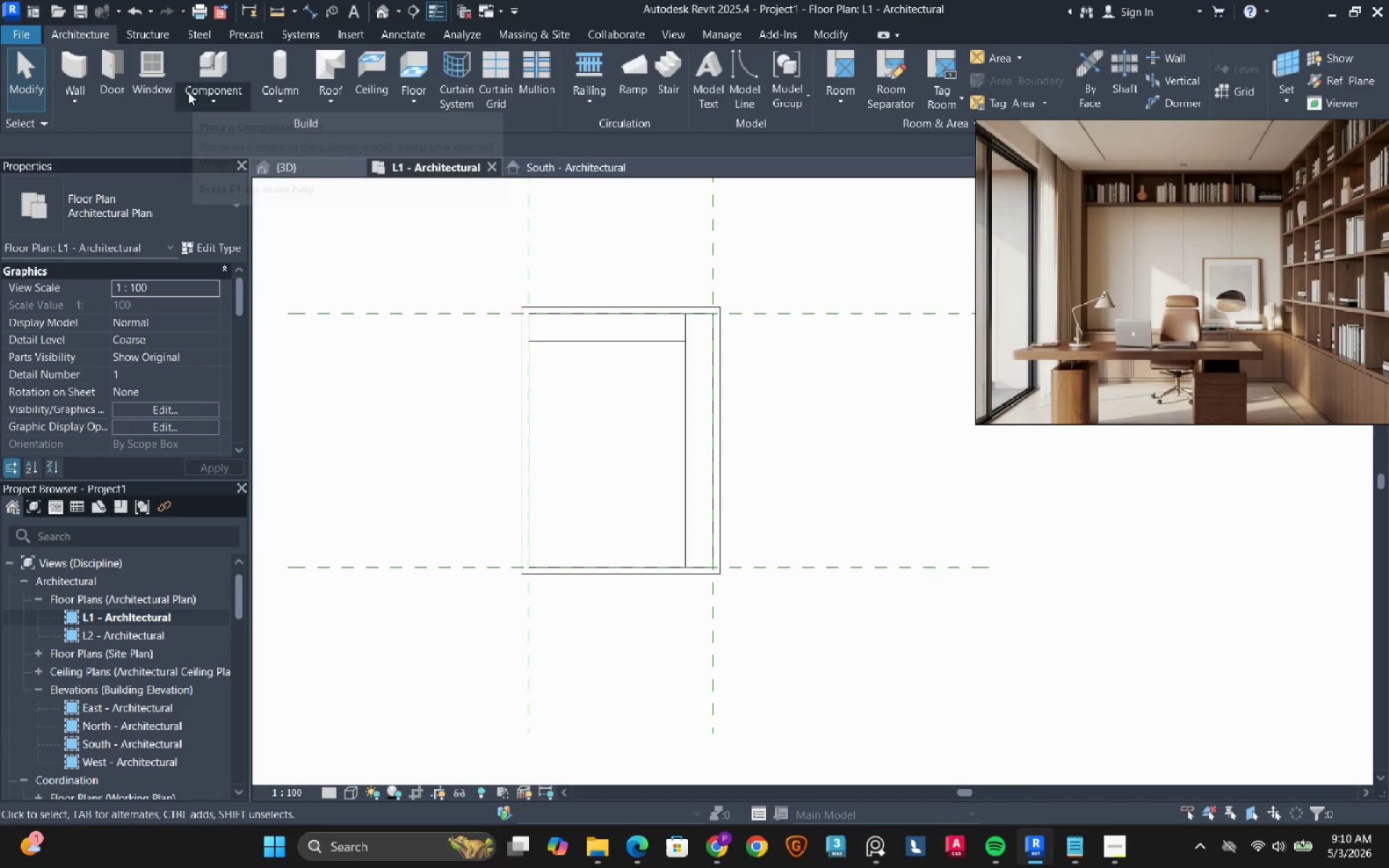 
left_click([188, 92])
 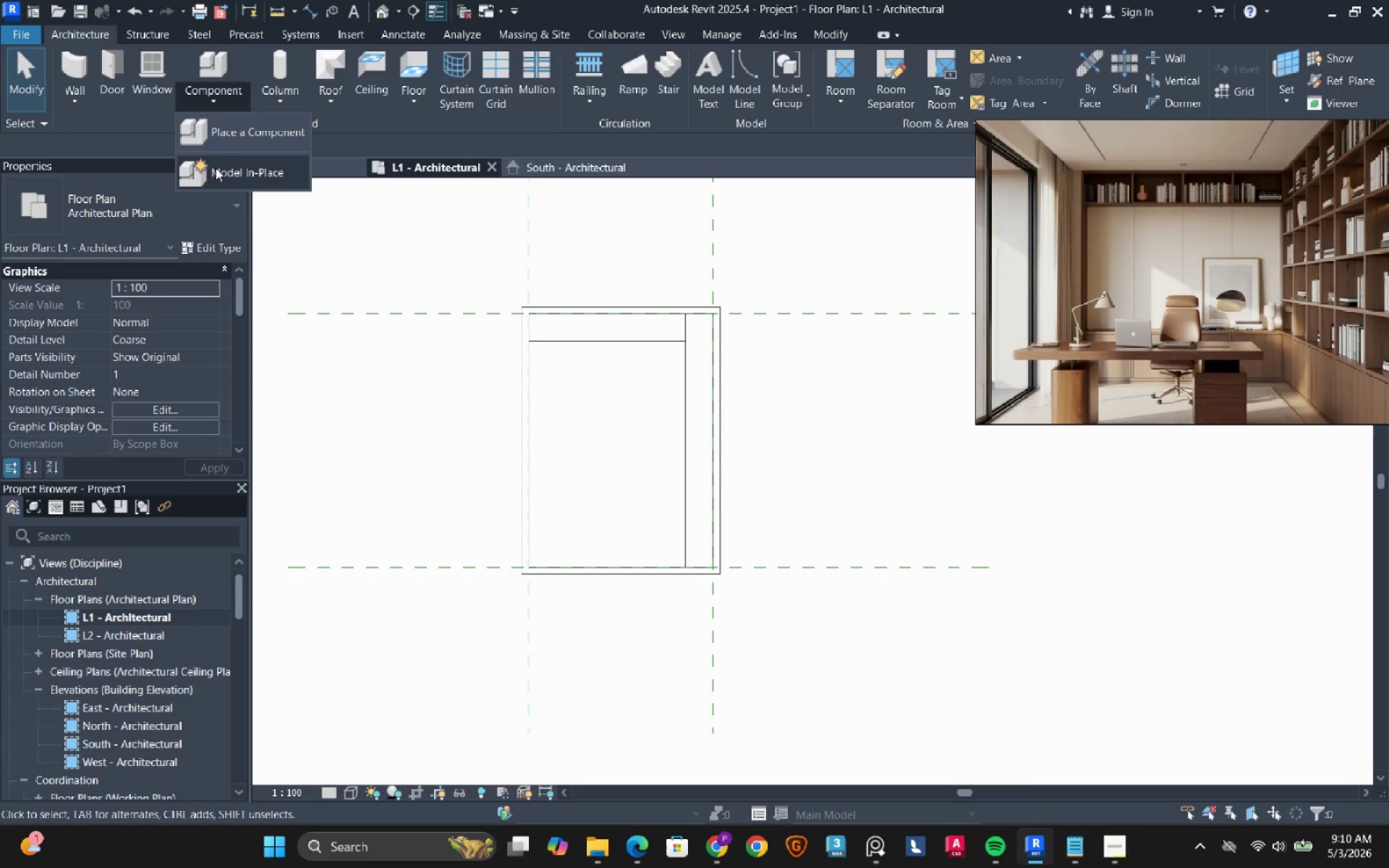 
left_click([219, 176])
 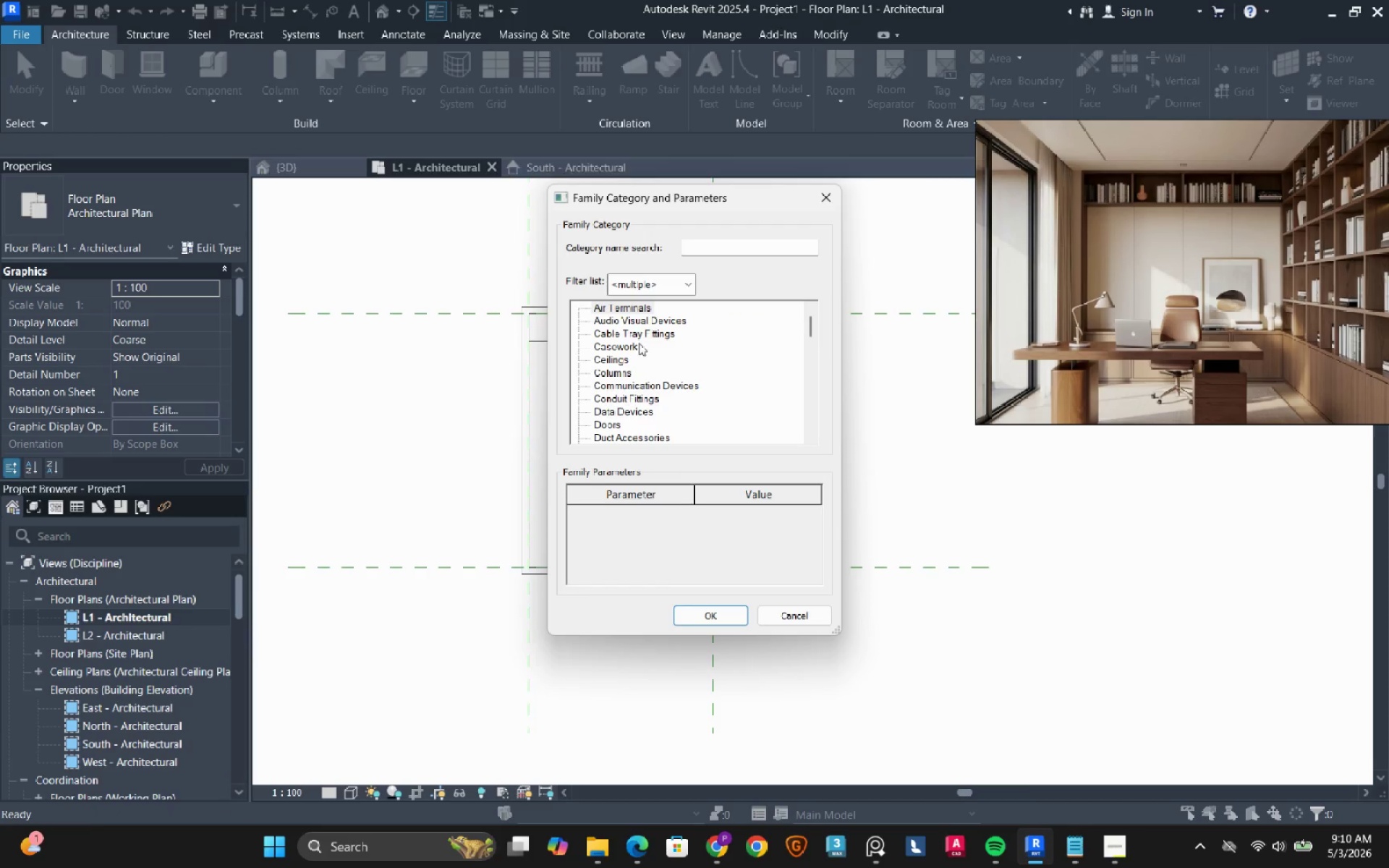 
double_click([638, 343])
 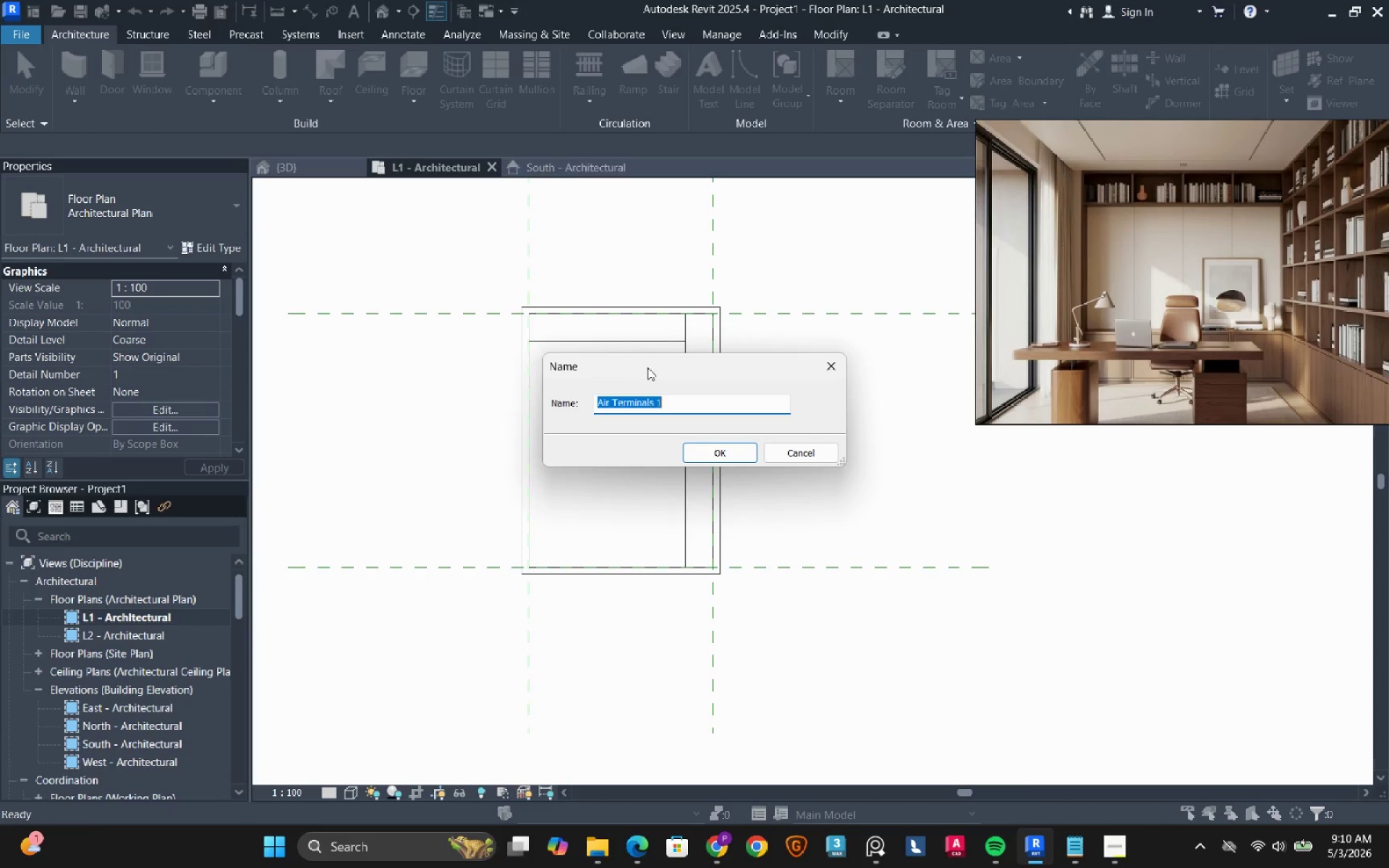 
key(Escape)
 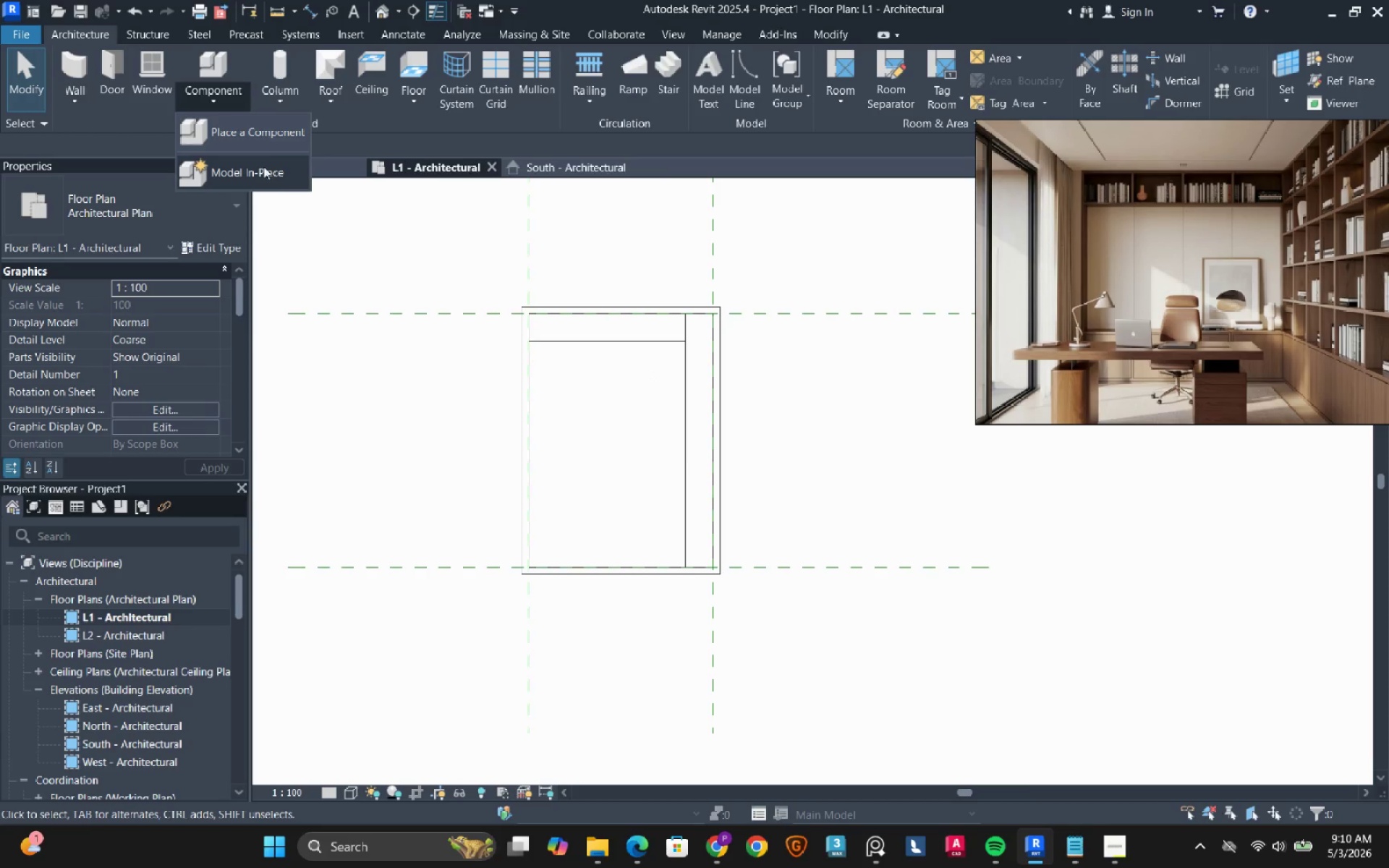 
left_click([248, 169])
 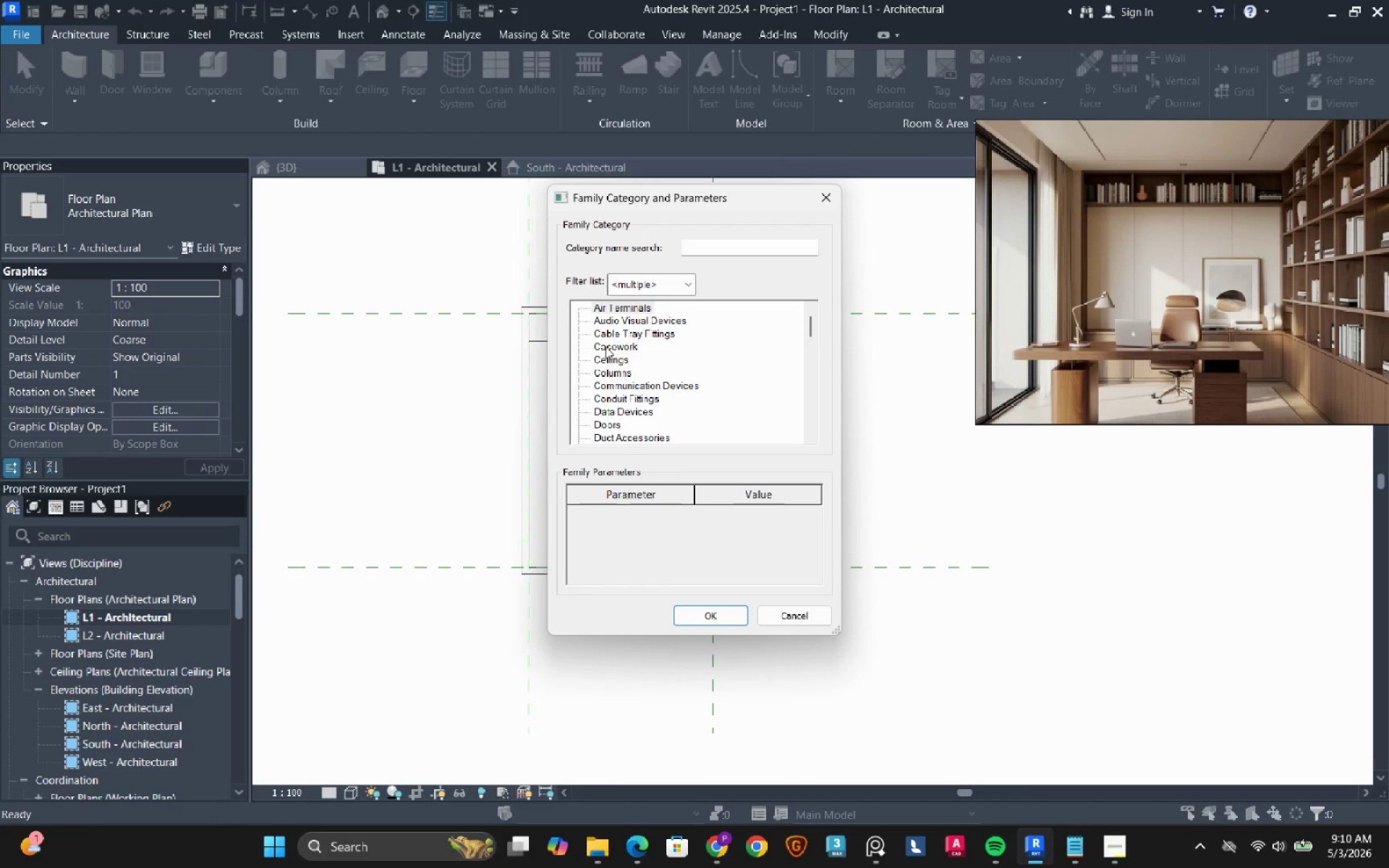 
double_click([607, 346])
 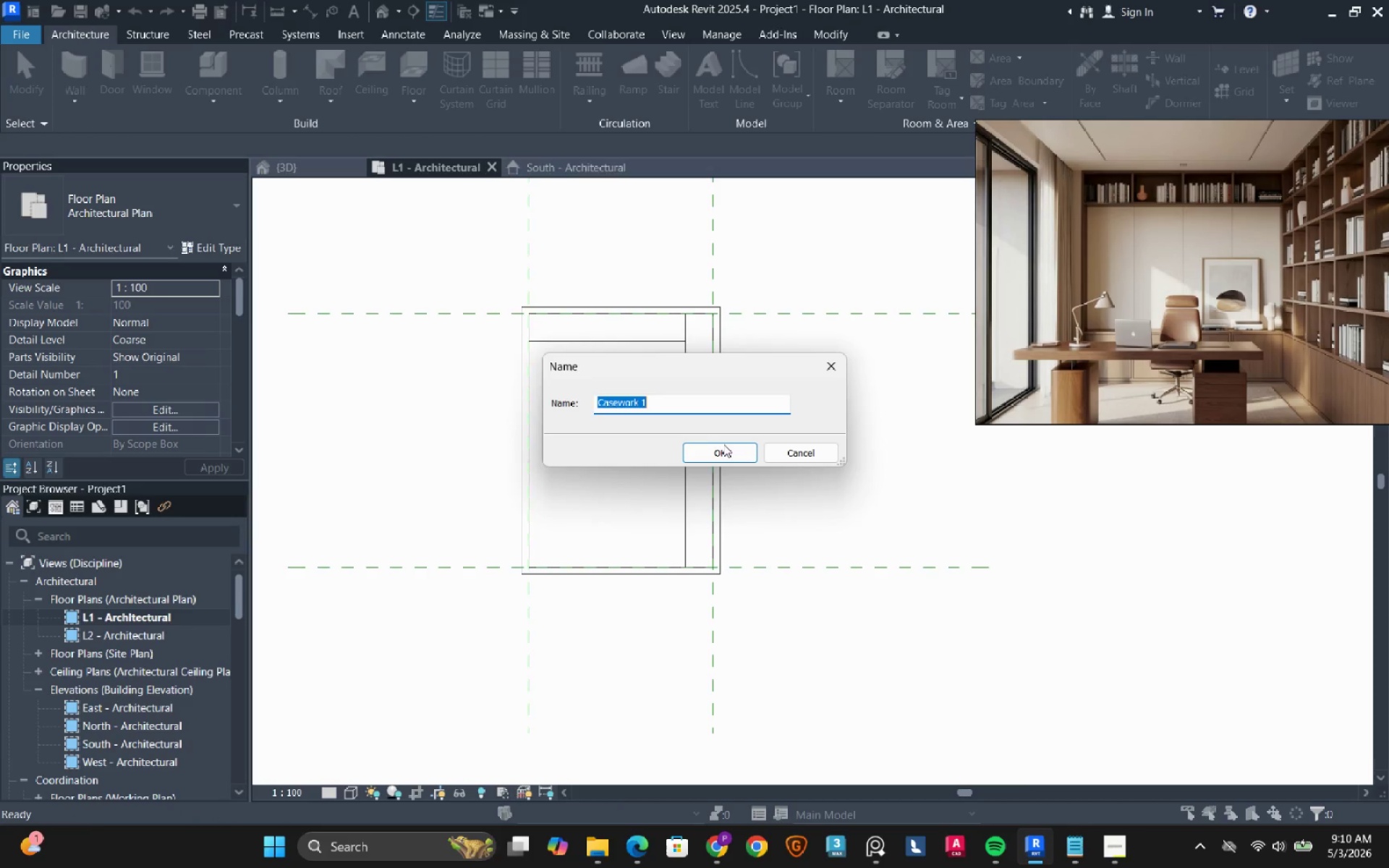 
left_click([725, 446])
 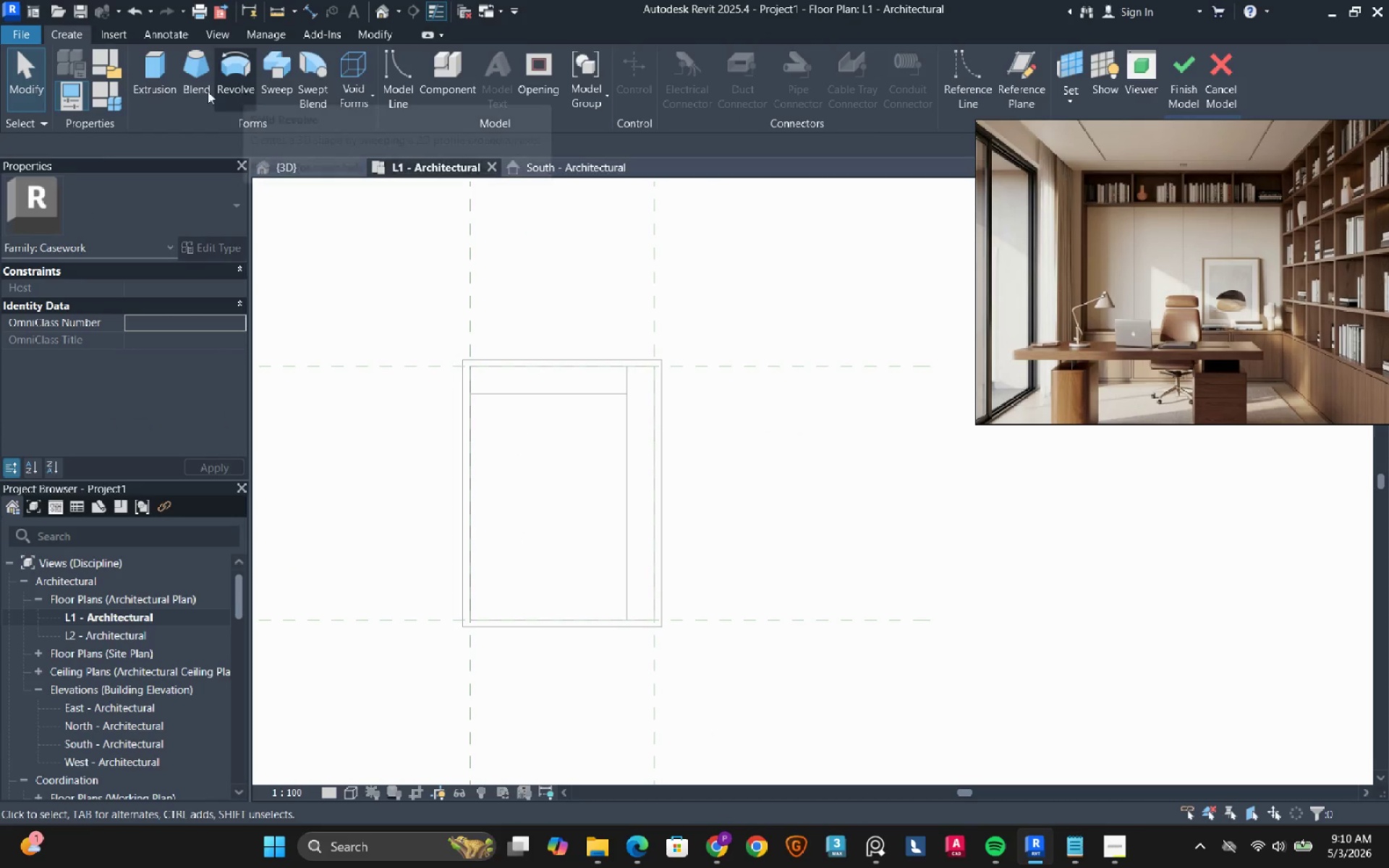 
left_click([137, 88])
 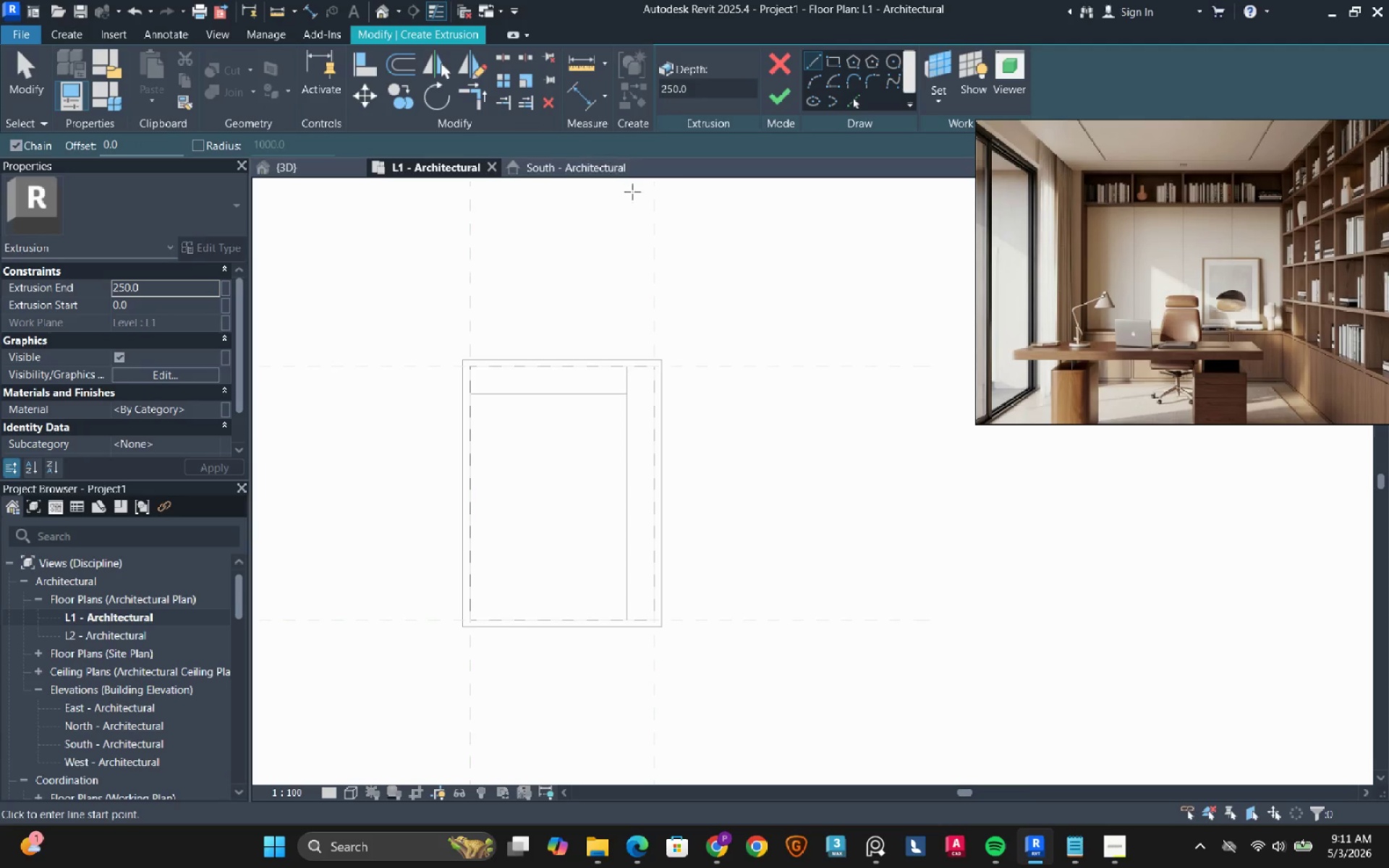 
wait(6.42)
 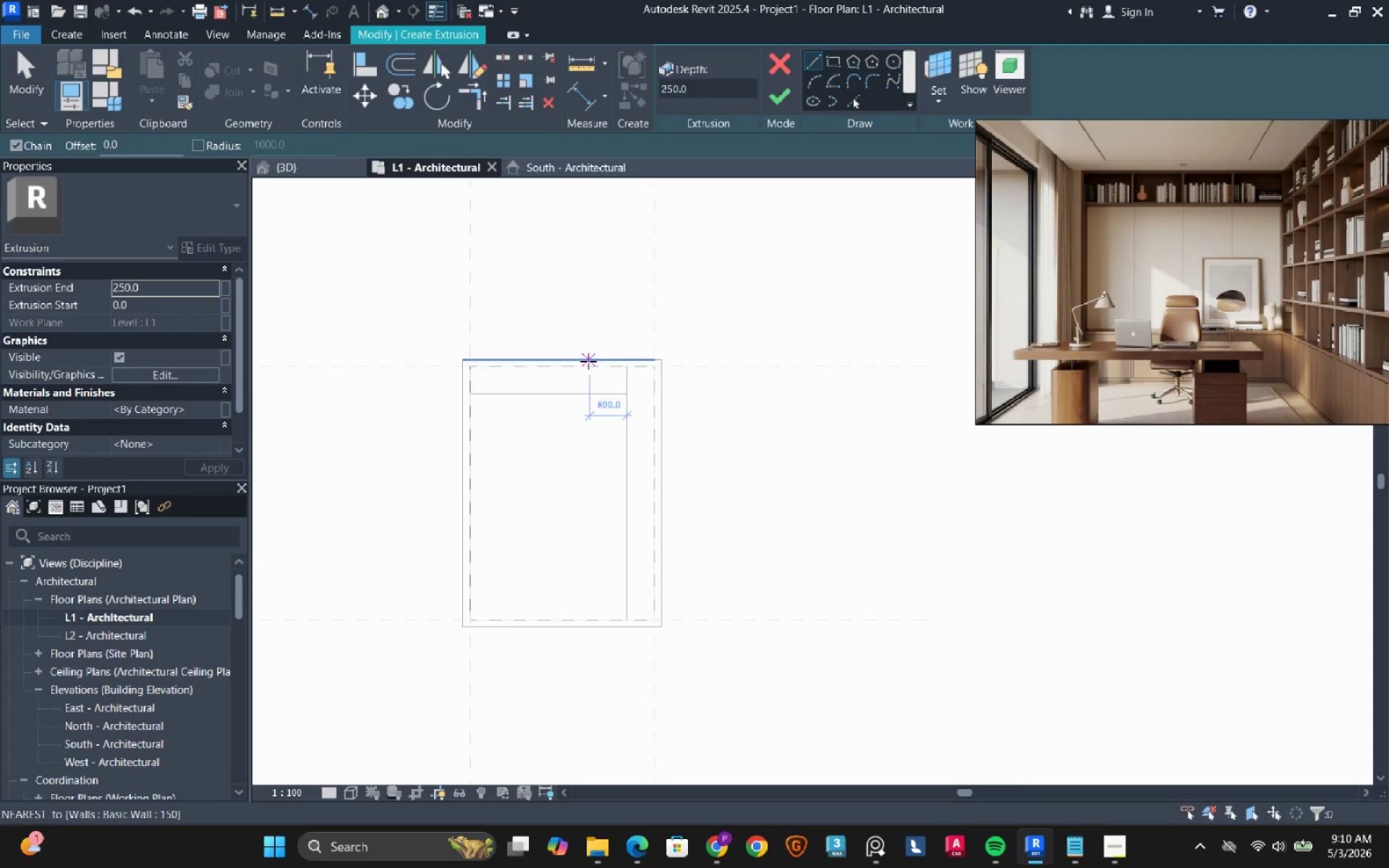 
mouse_move([932, 102])
 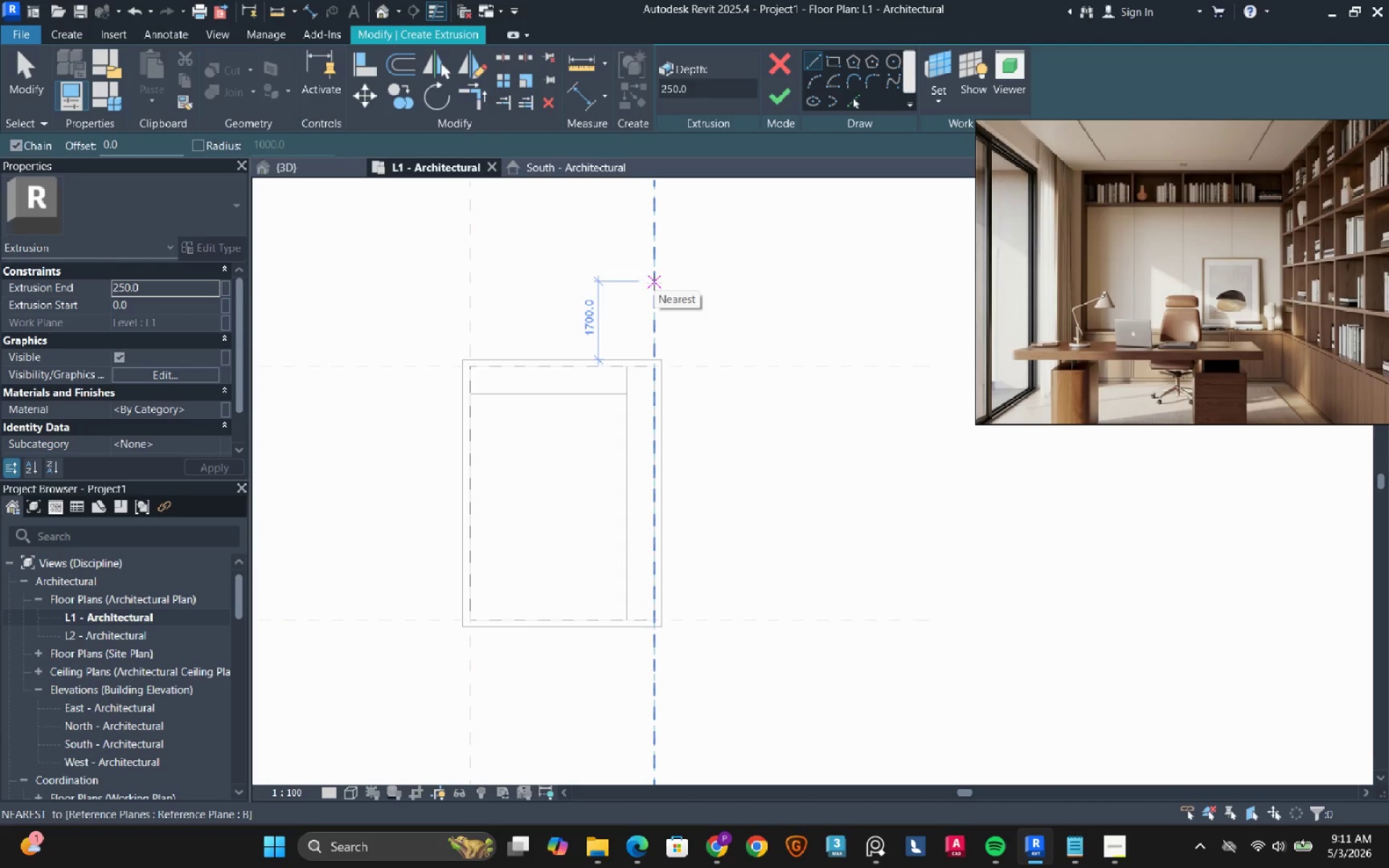 
scroll: coordinate [615, 339], scroll_direction: up, amount: 3.0
 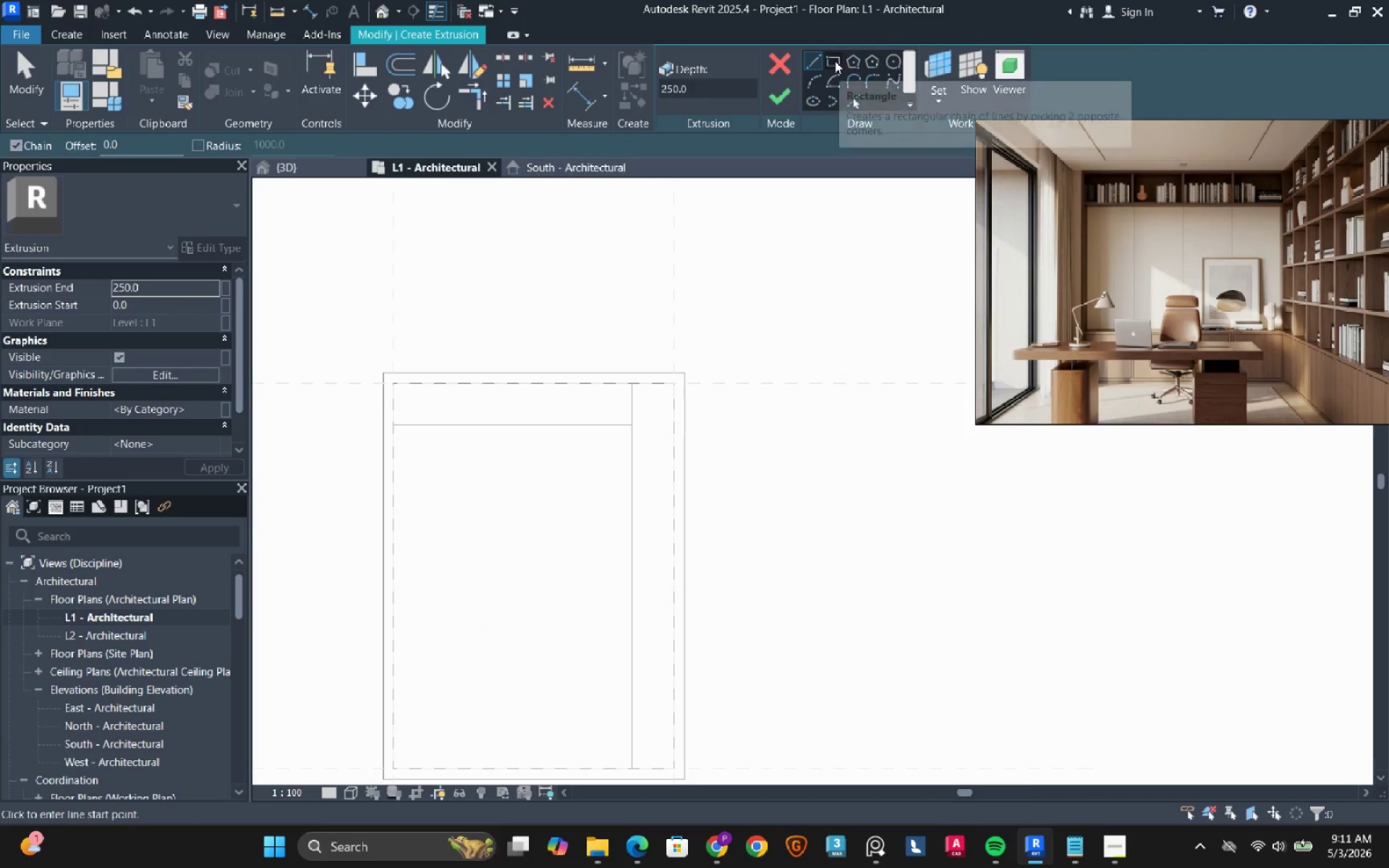 
left_click([835, 61])
 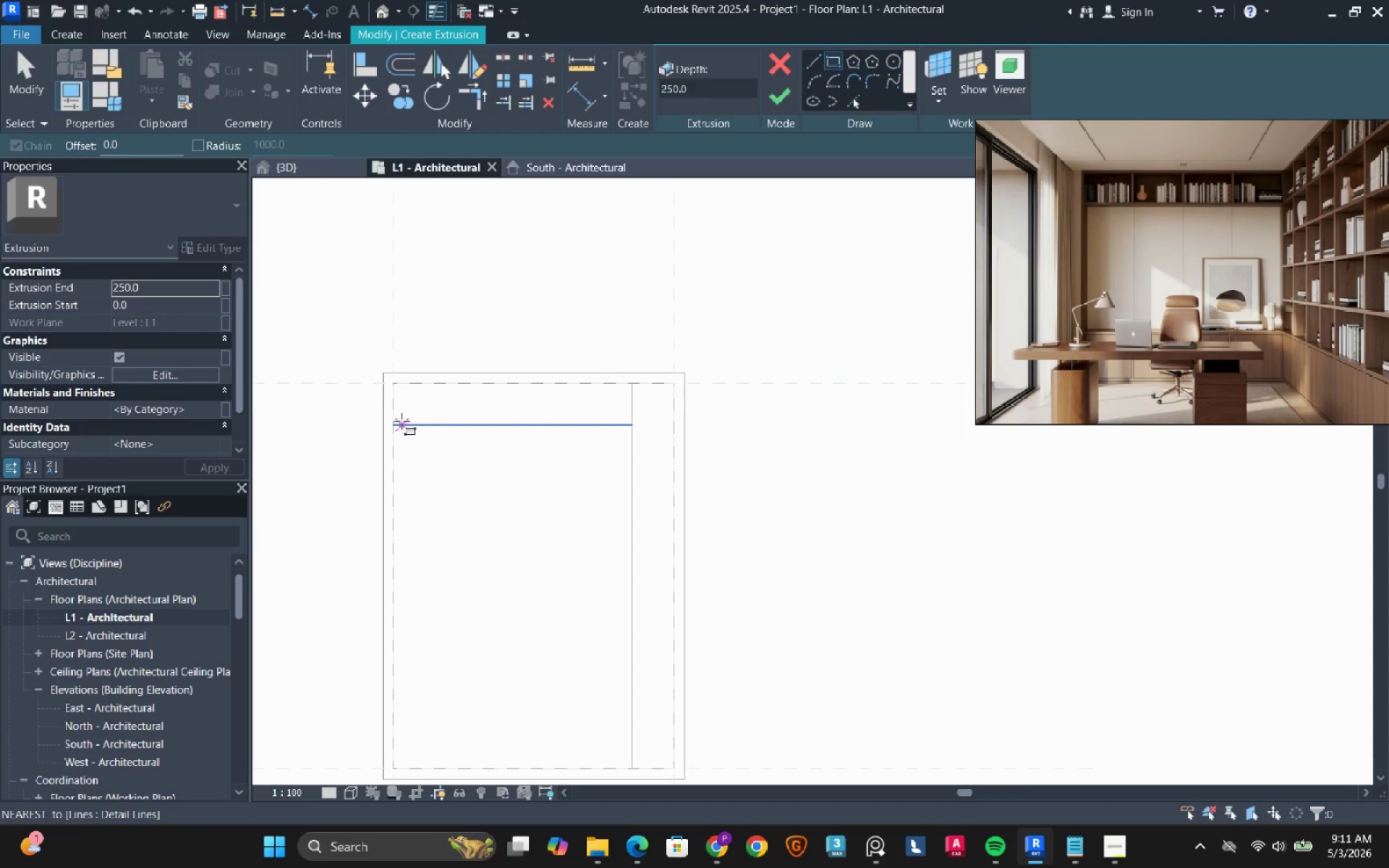 
left_click([400, 421])
 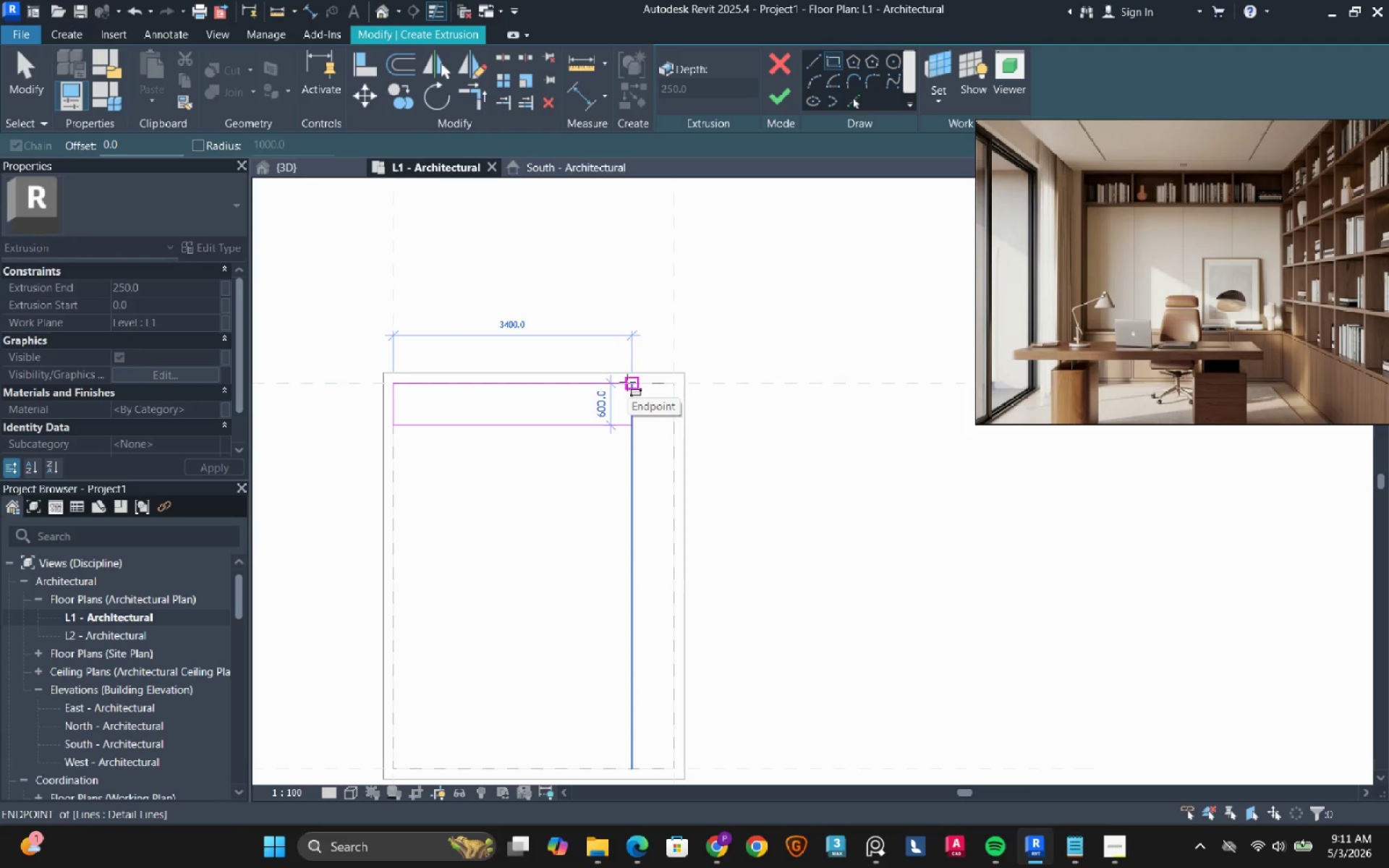 
wait(8.17)
 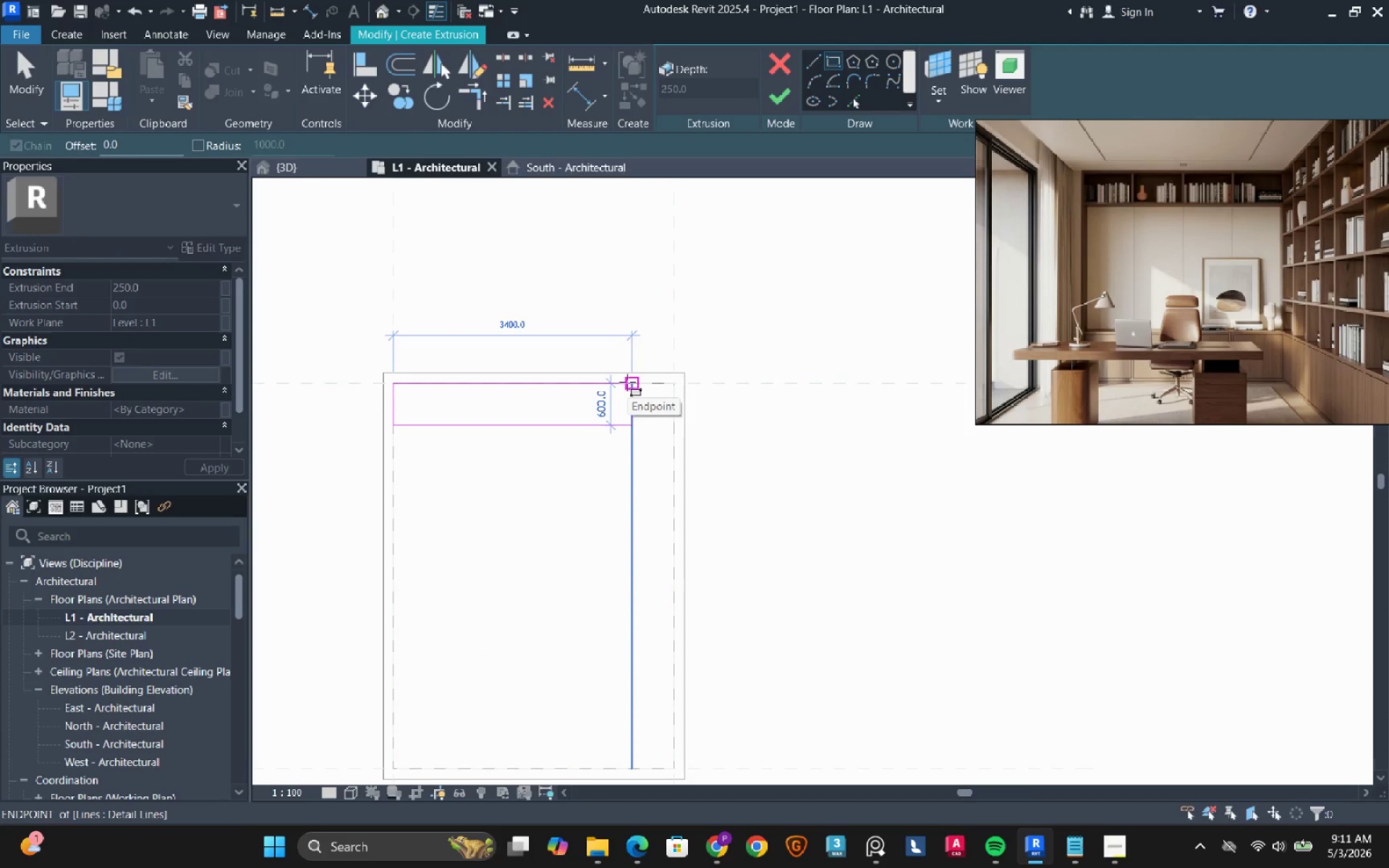 
left_click([634, 382])
 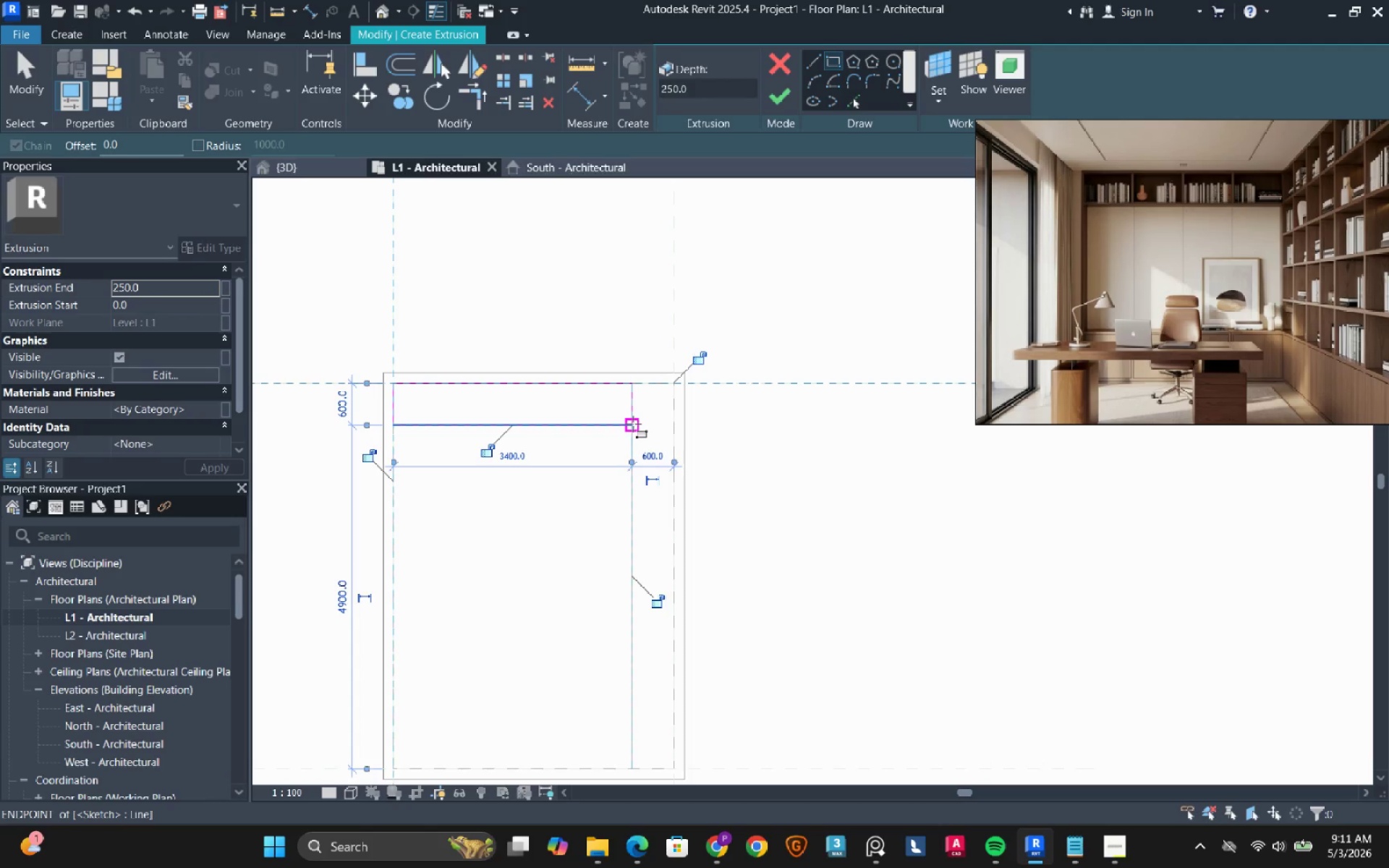 
left_click([633, 424])
 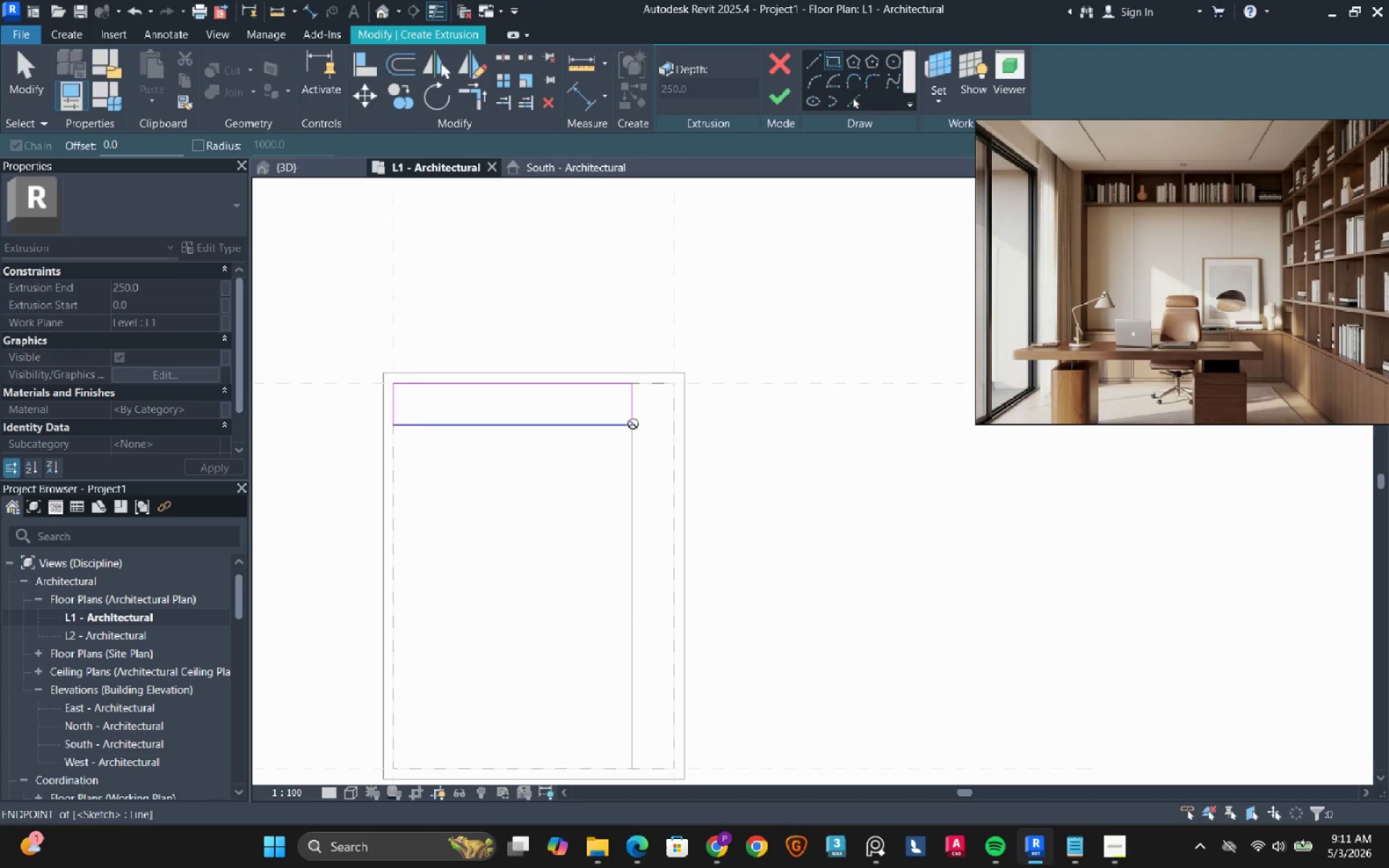 
scroll: coordinate [633, 424], scroll_direction: down, amount: 3.0
 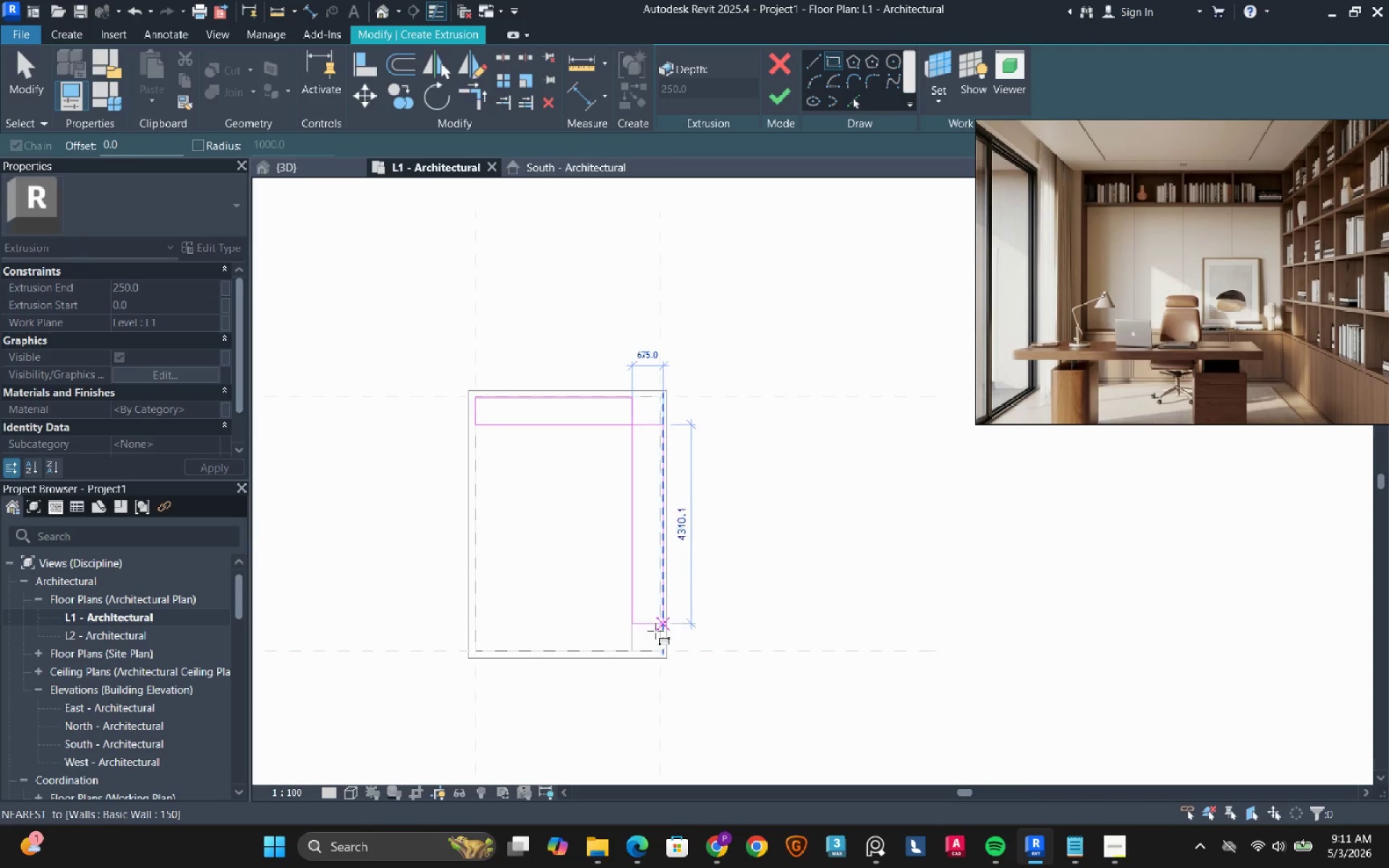 
scroll: coordinate [655, 652], scroll_direction: up, amount: 3.0
 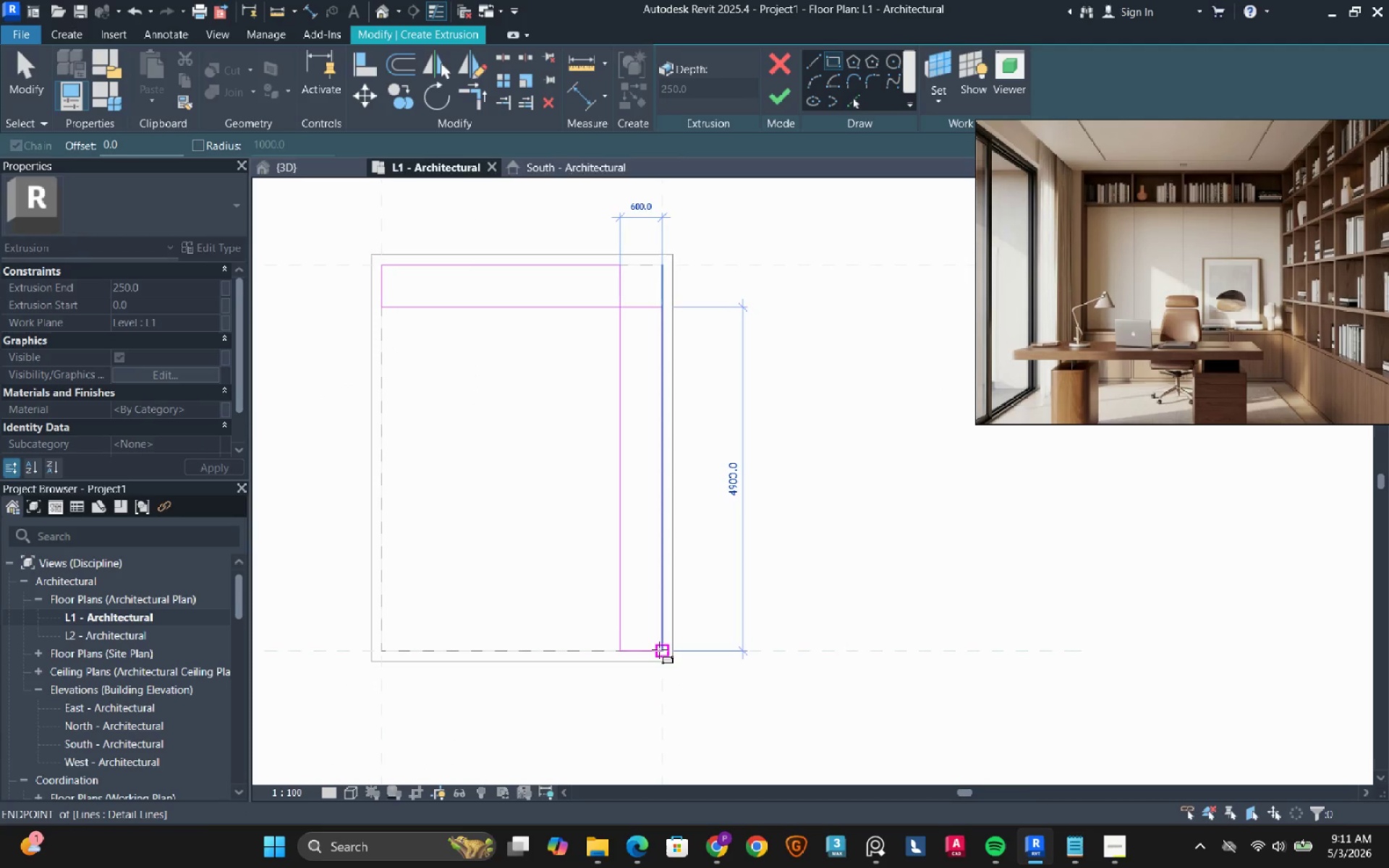 
left_click([660, 650])
 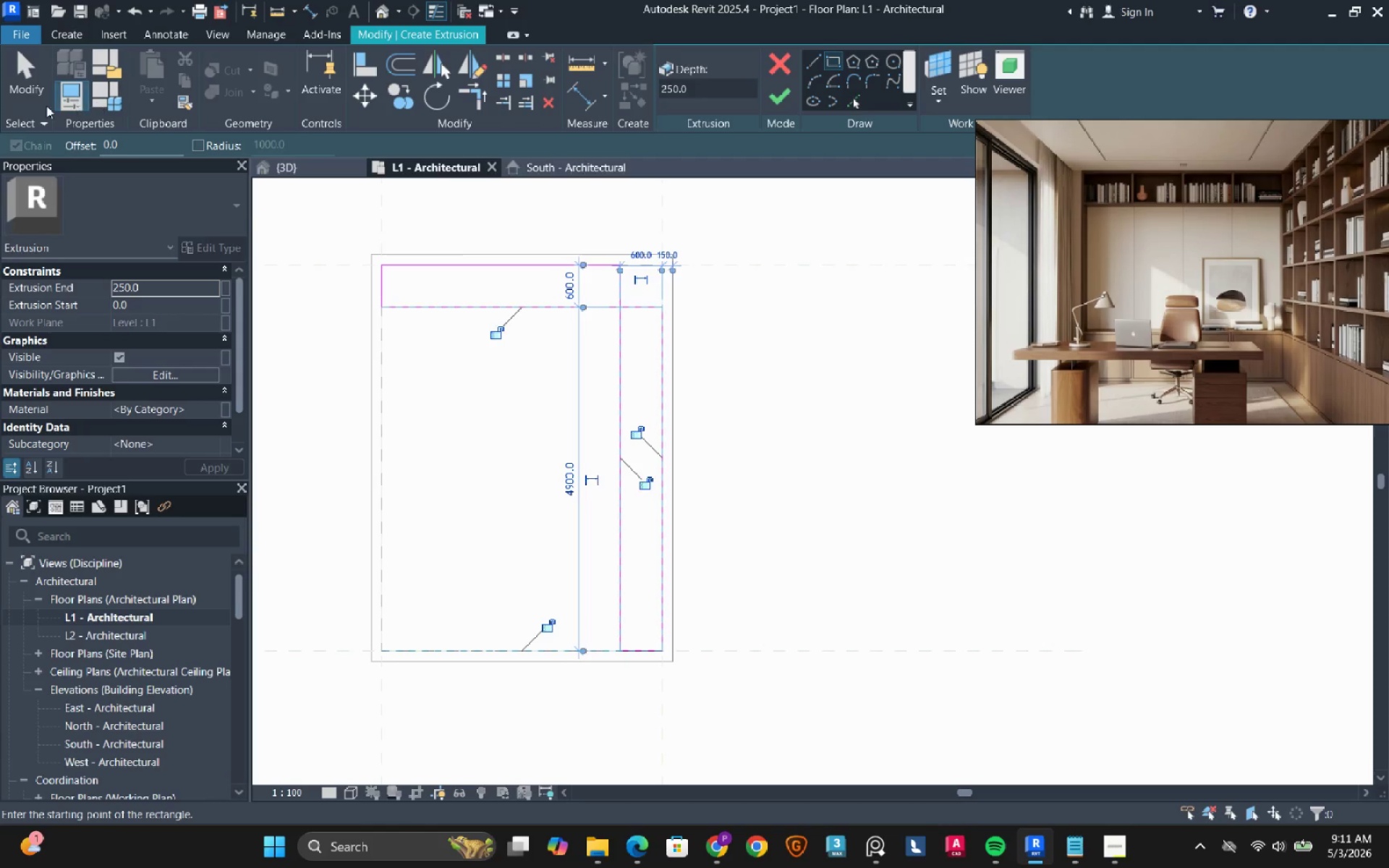 
left_click([13, 101])
 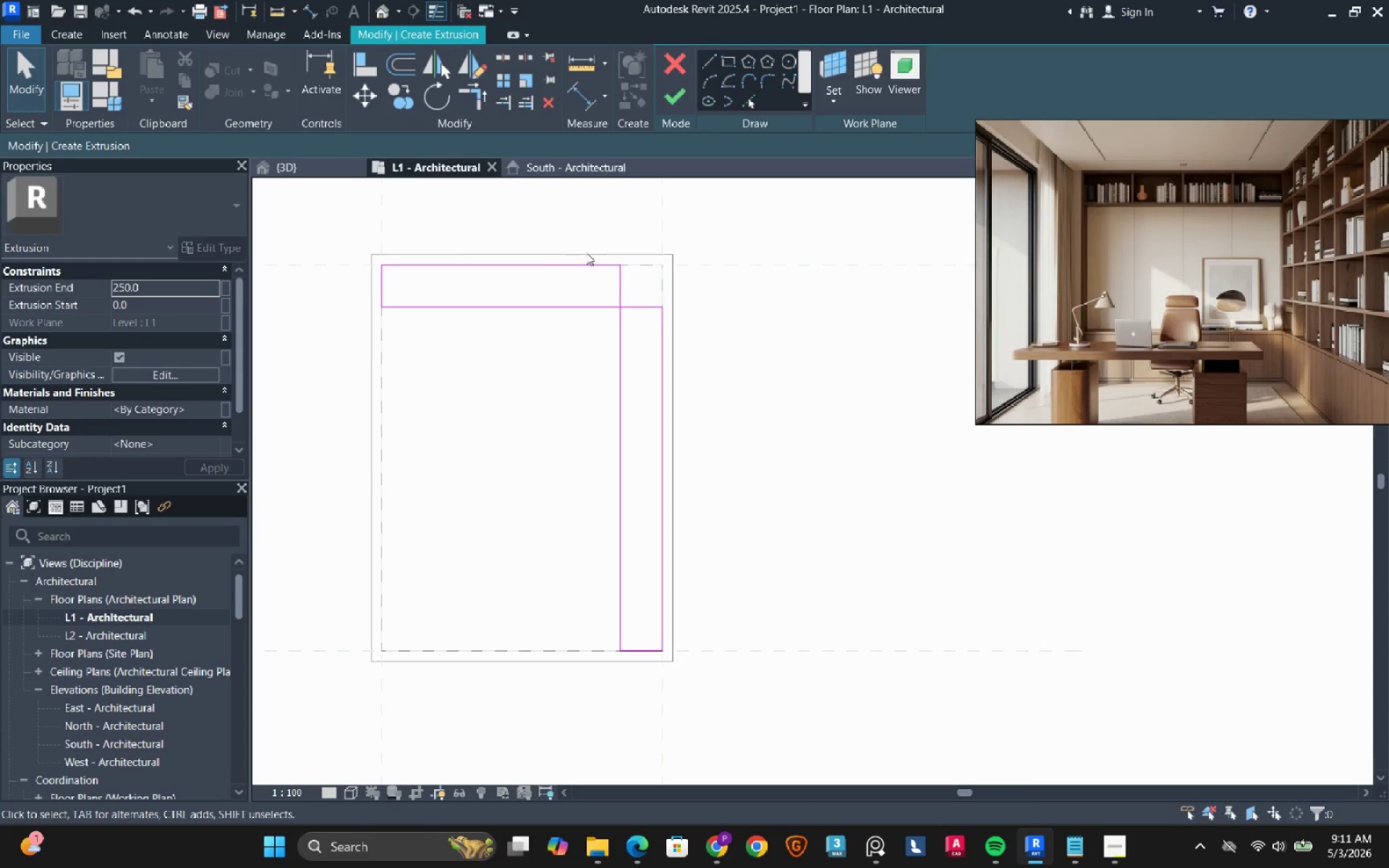 
scroll: coordinate [617, 299], scroll_direction: up, amount: 6.0
 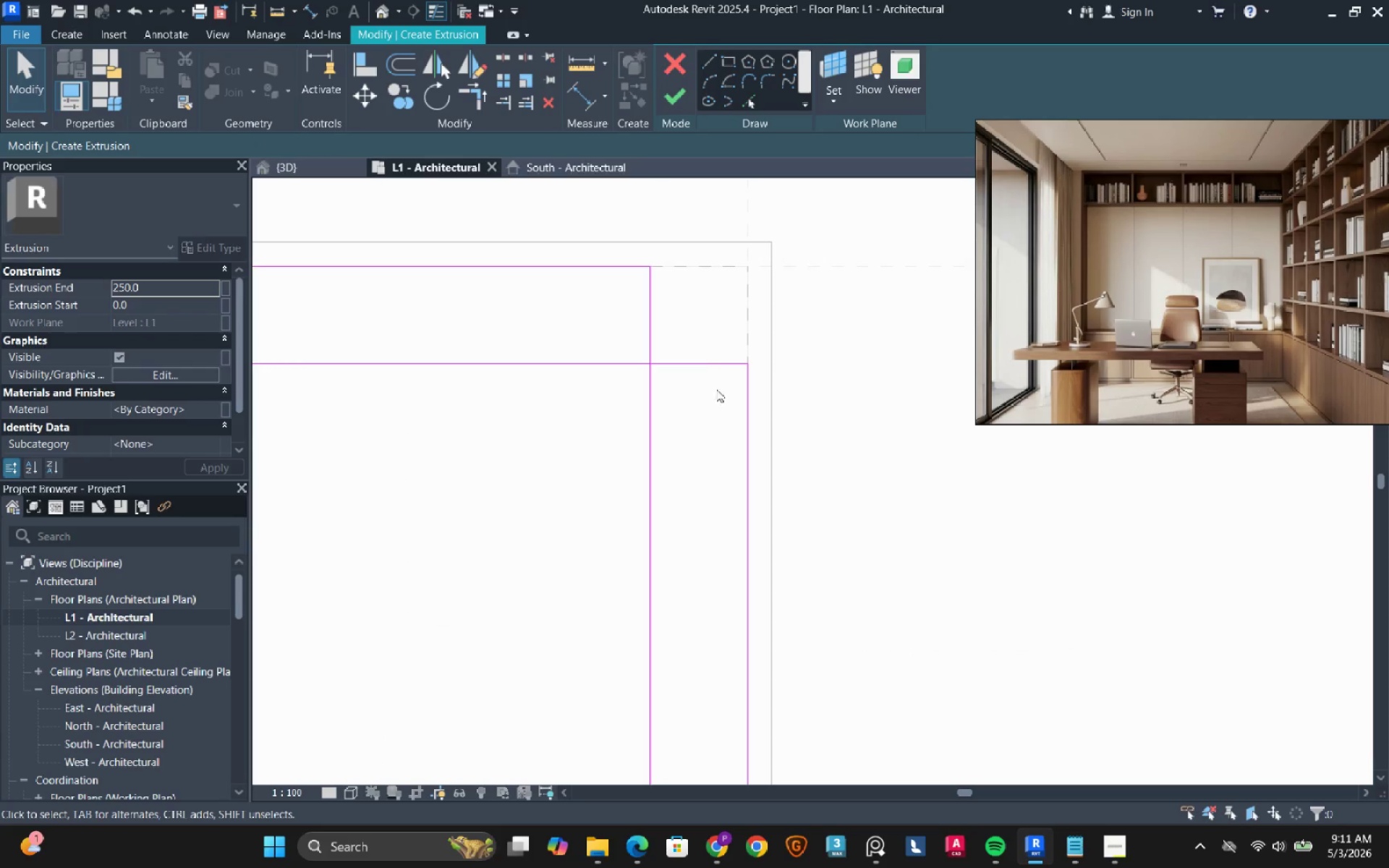 
left_click_drag(start_coordinate=[716, 389], to_coordinate=[692, 338])
 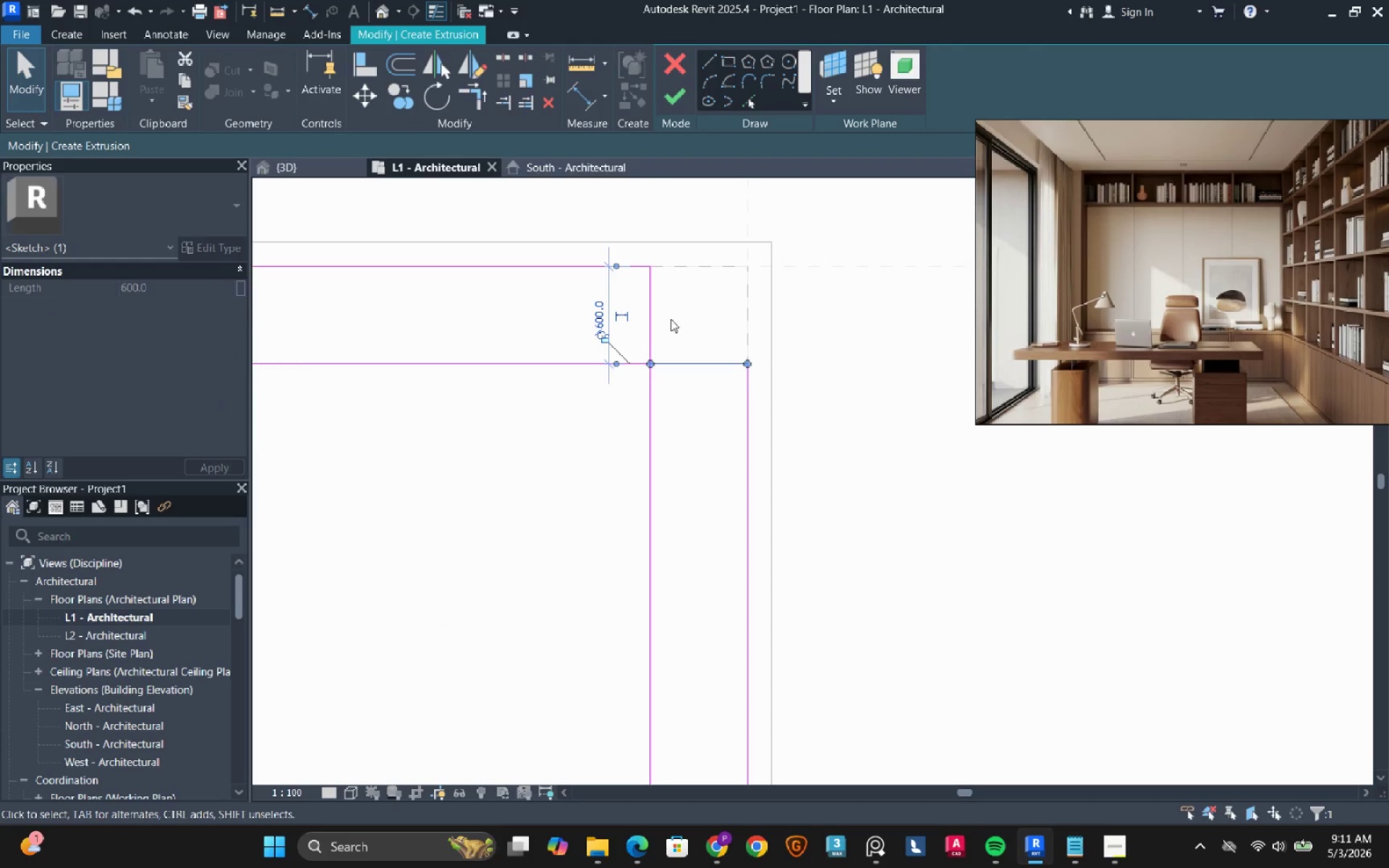 
hold_key(key=ControlLeft, duration=0.59)
left_click_drag(start_coordinate=[689, 328], to_coordinate=[623, 314])
 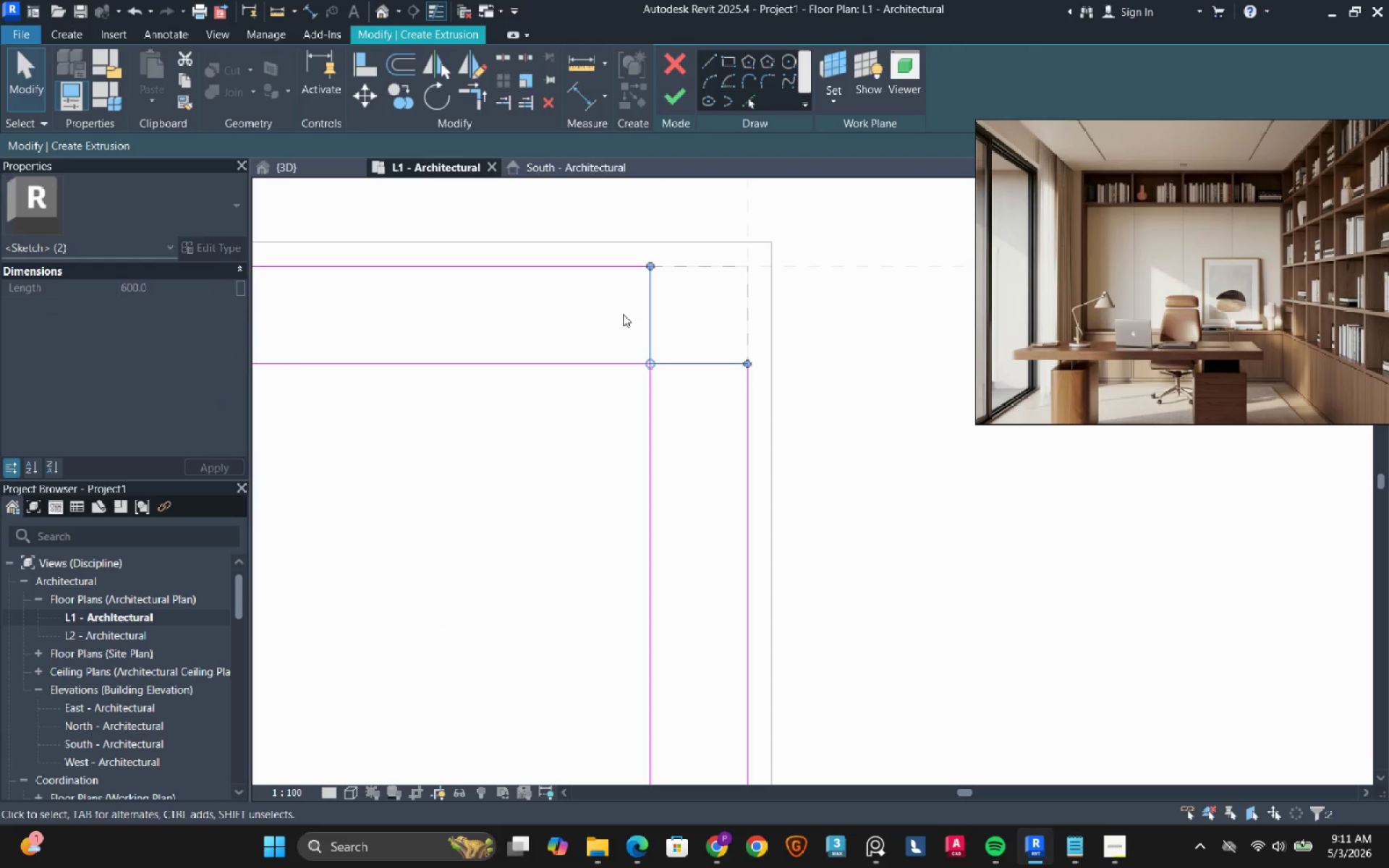 
type(der)
 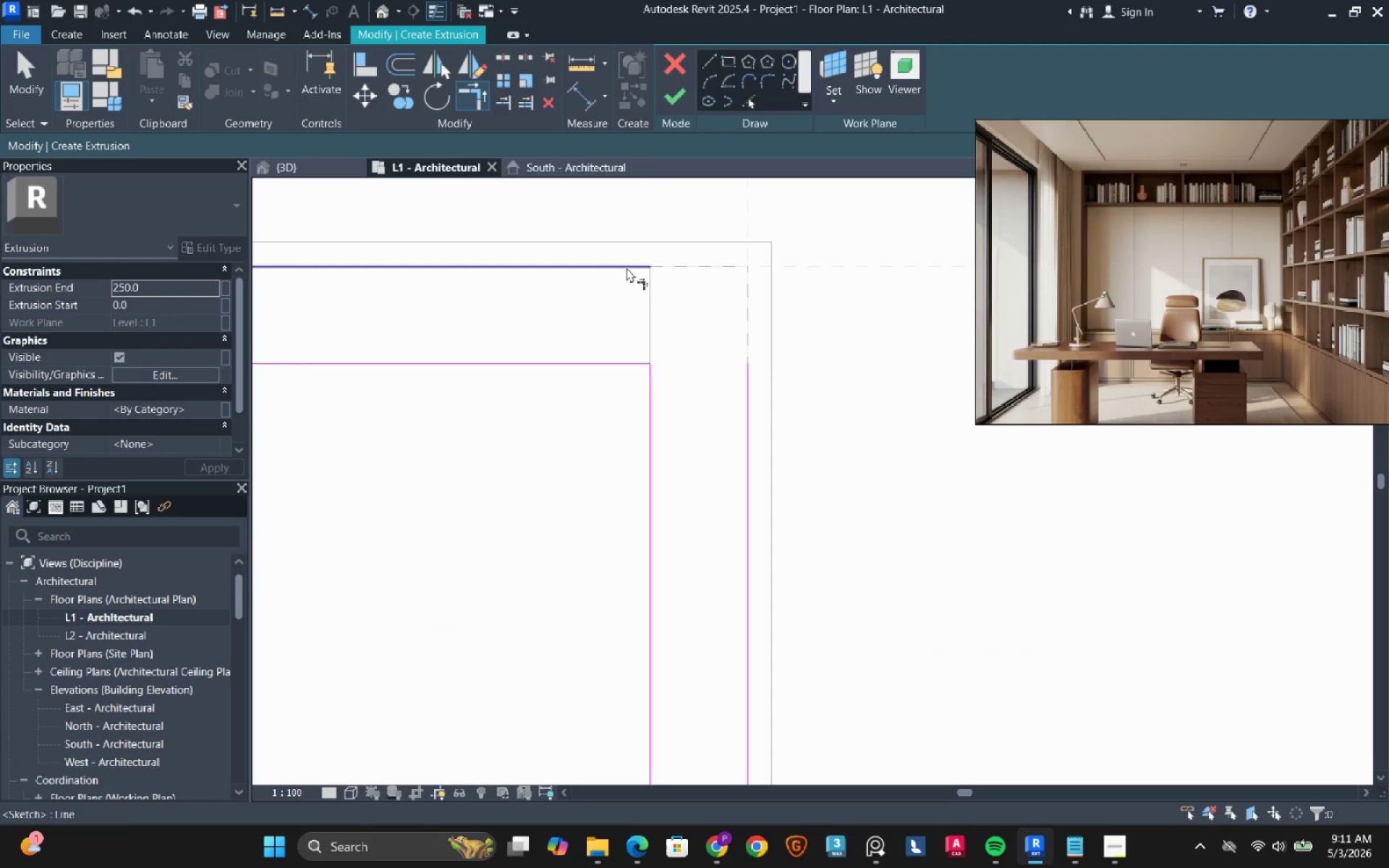 
left_click([626, 268])
 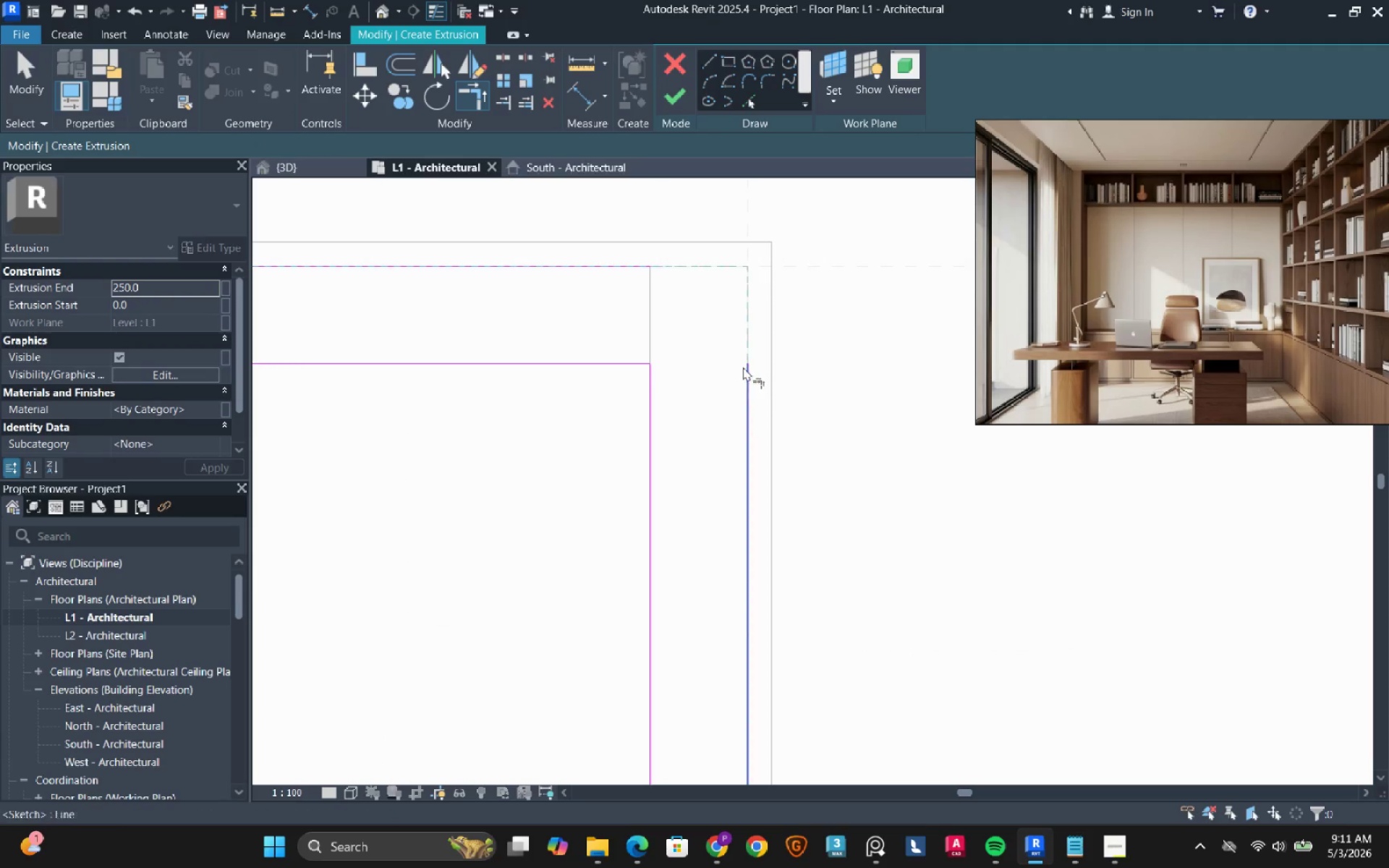 
left_click([744, 367])
 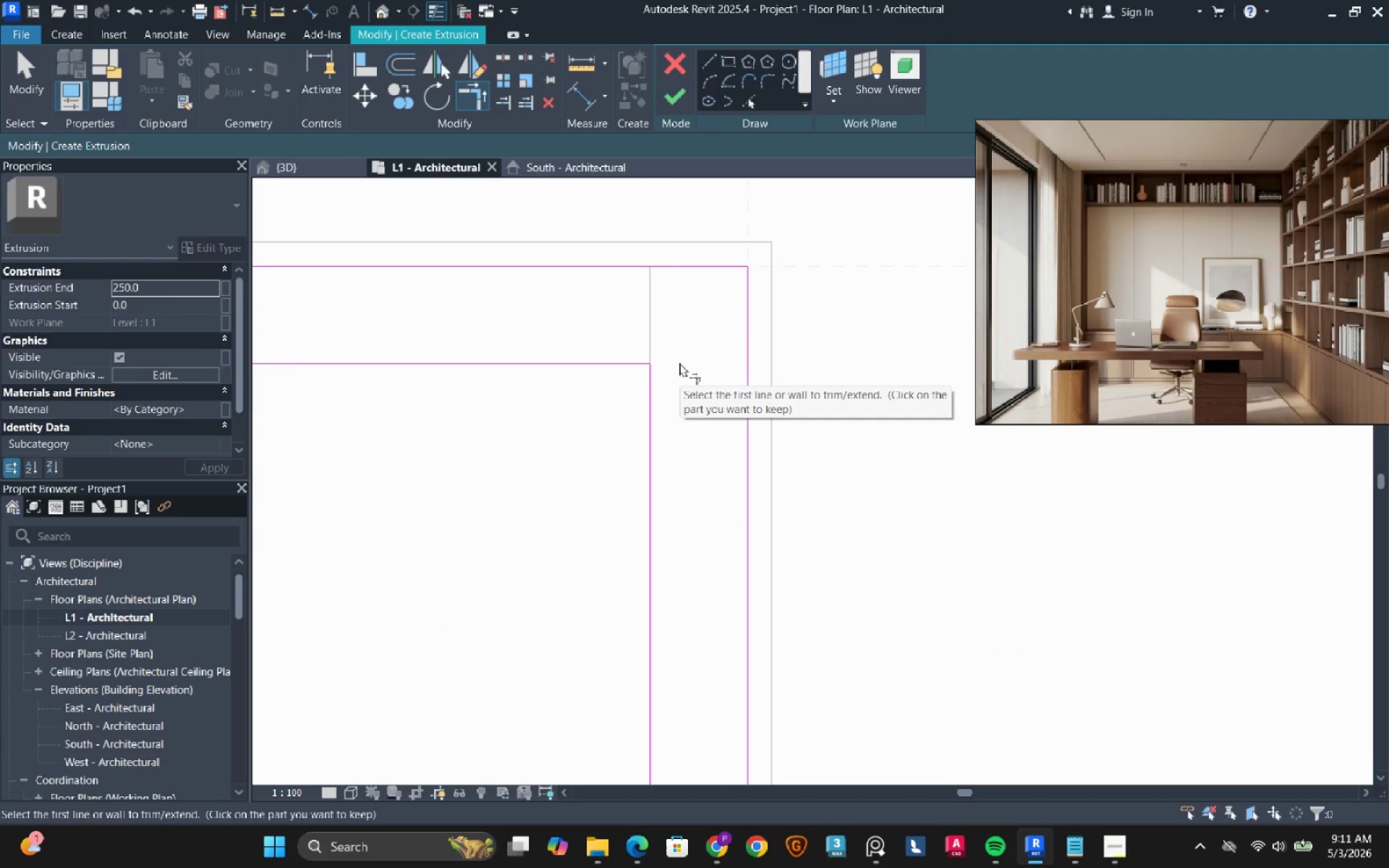 
wait(9.25)
 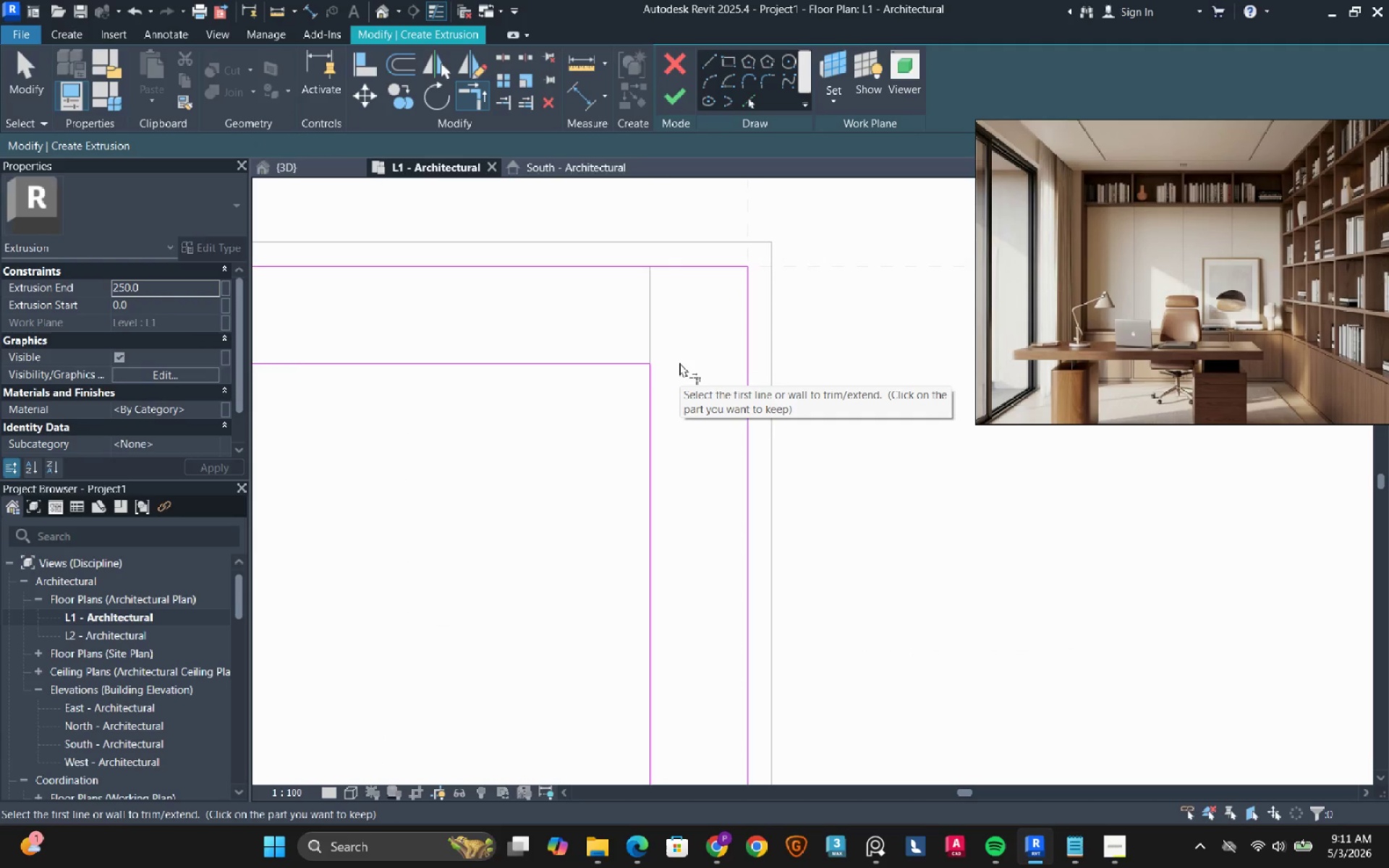 
scroll: coordinate [679, 362], scroll_direction: down, amount: 2.0
 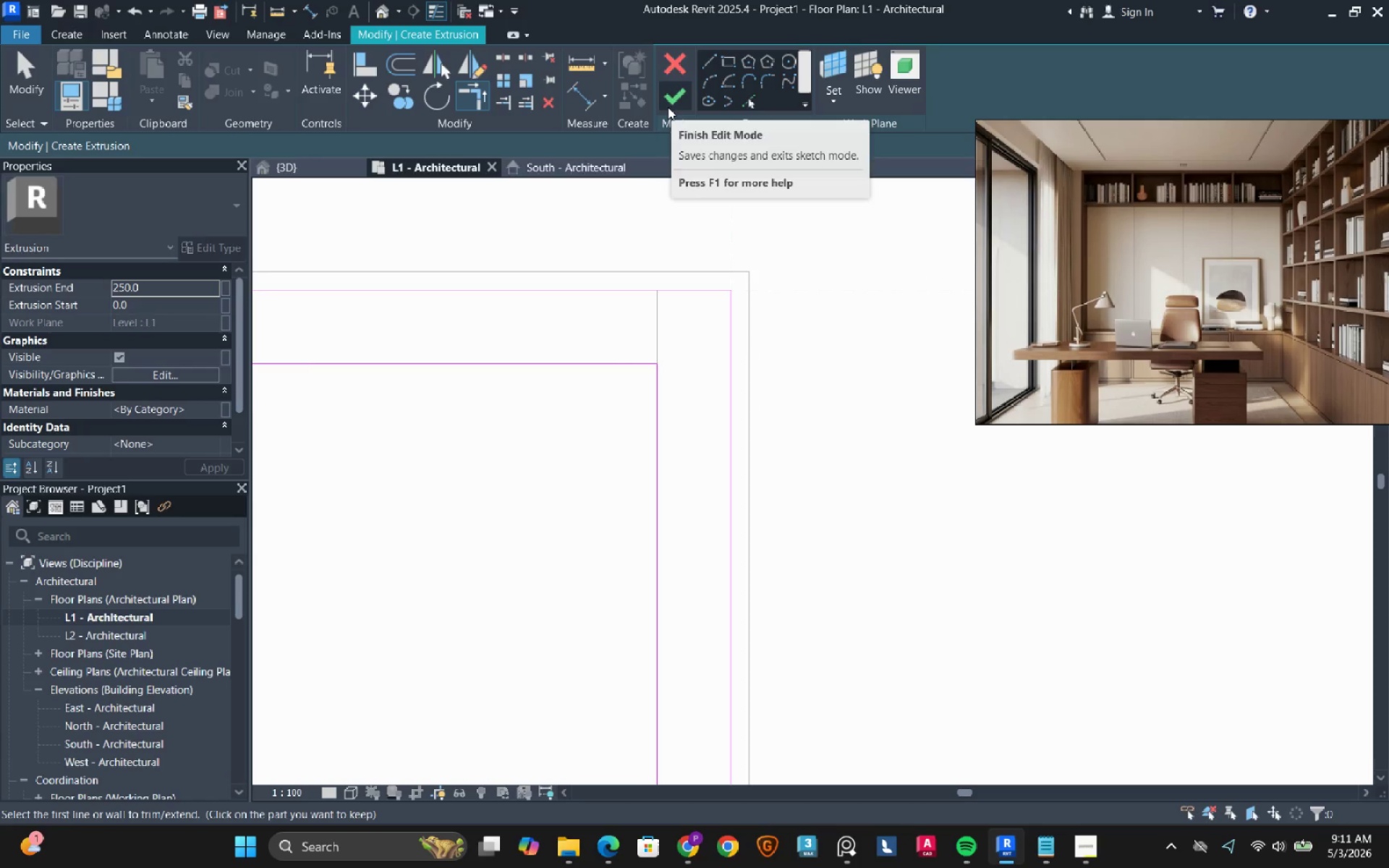 
left_click([668, 107])
 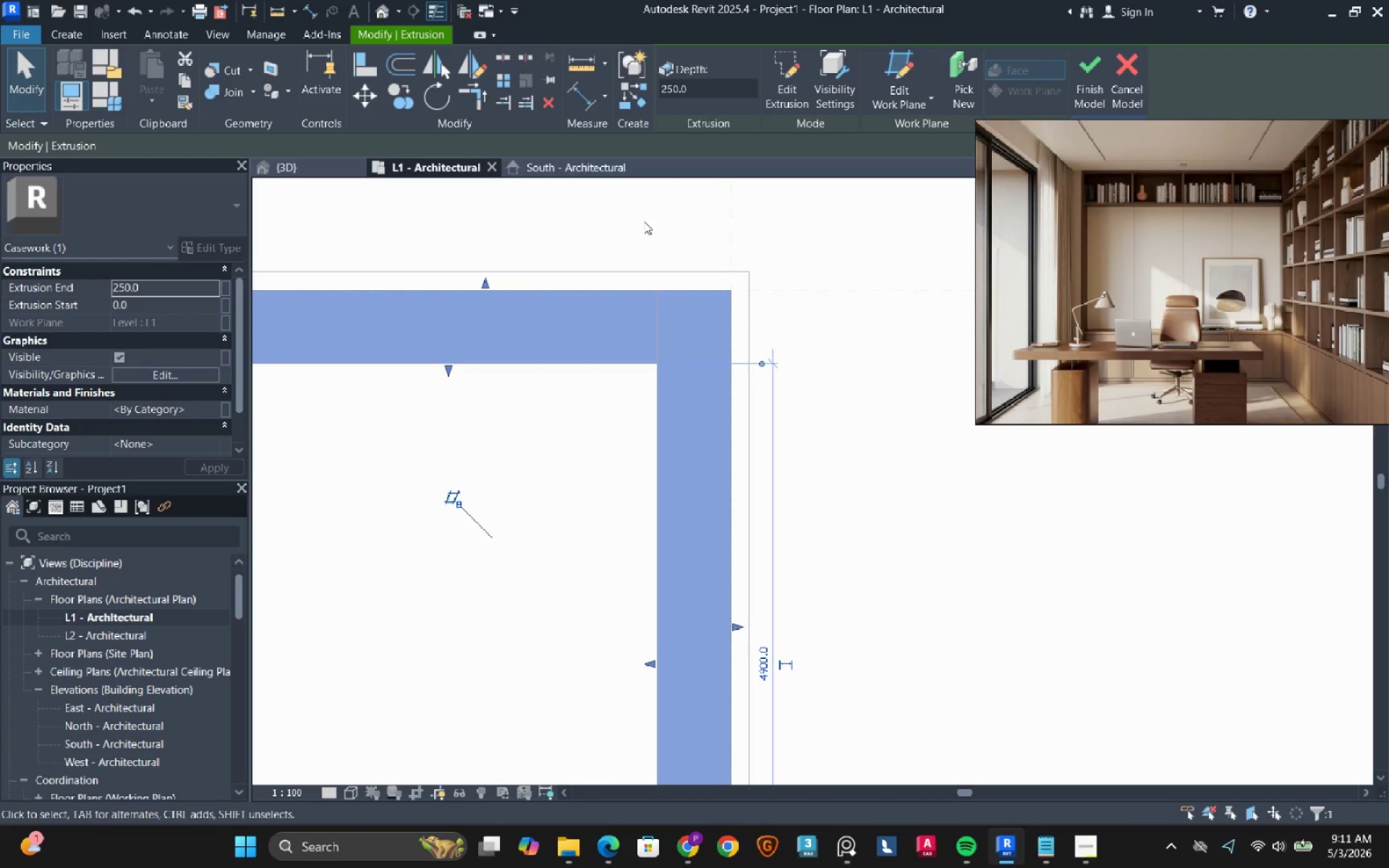 
left_click([199, 288])
 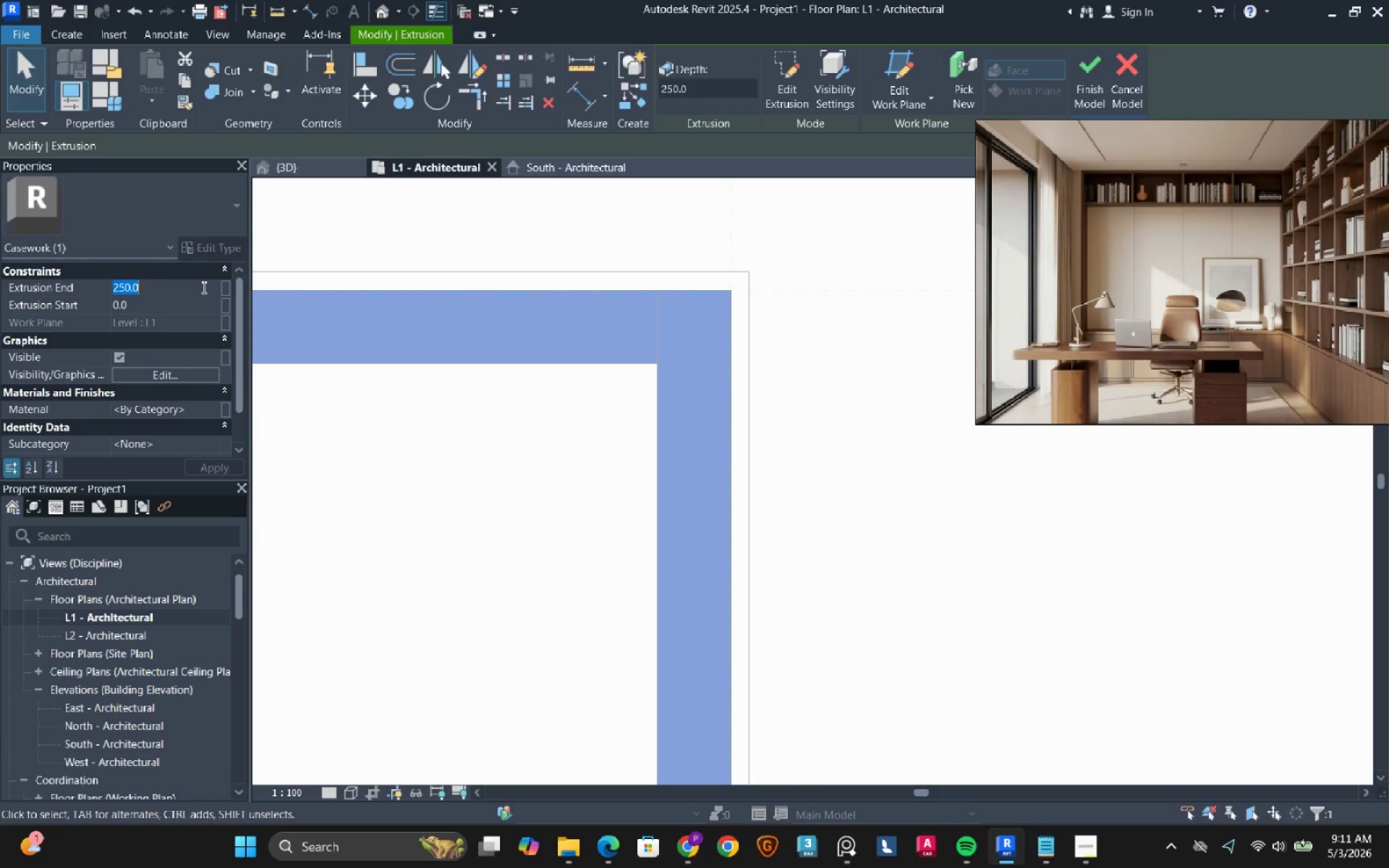 
type(35)
 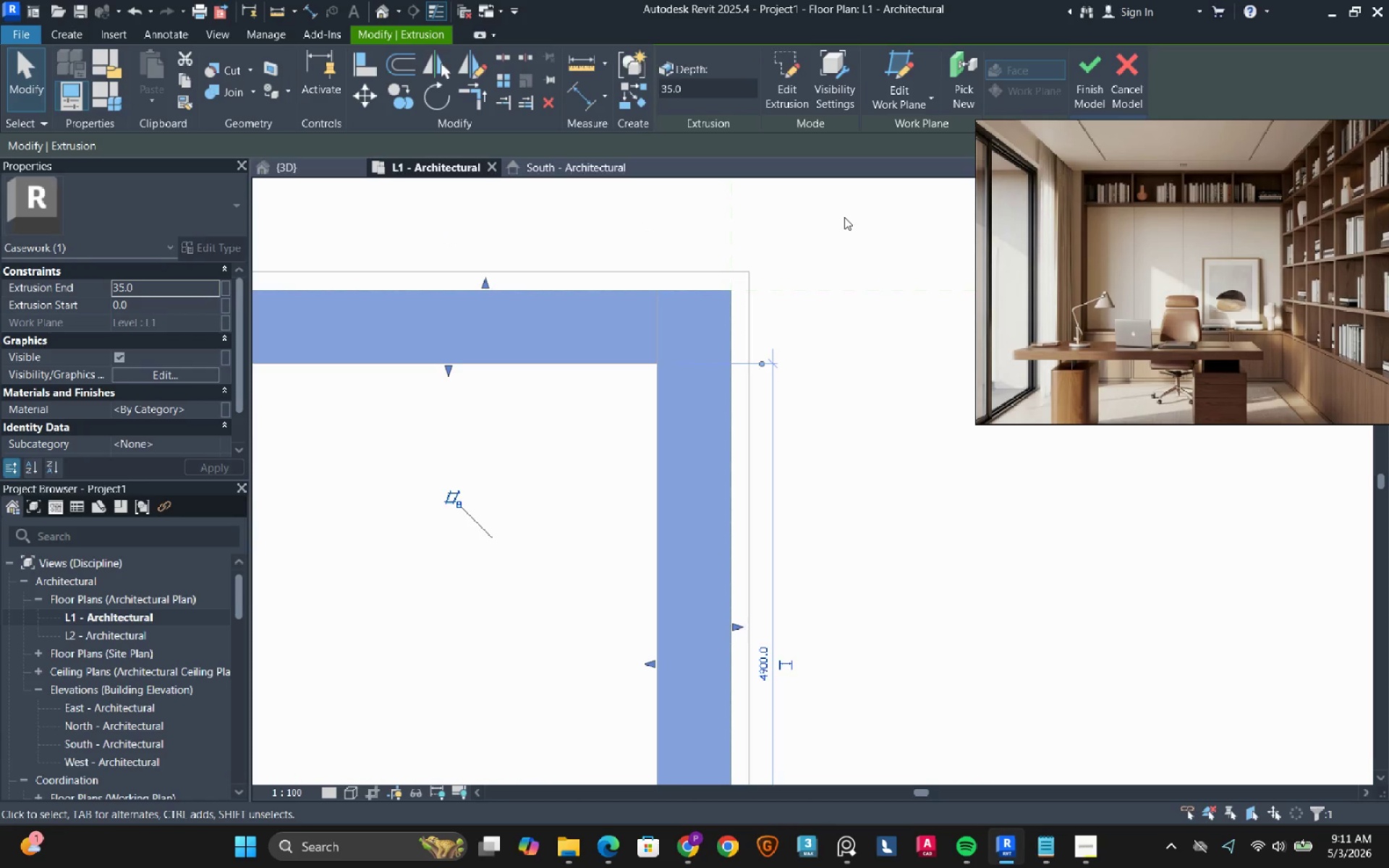 
left_click([844, 217])
 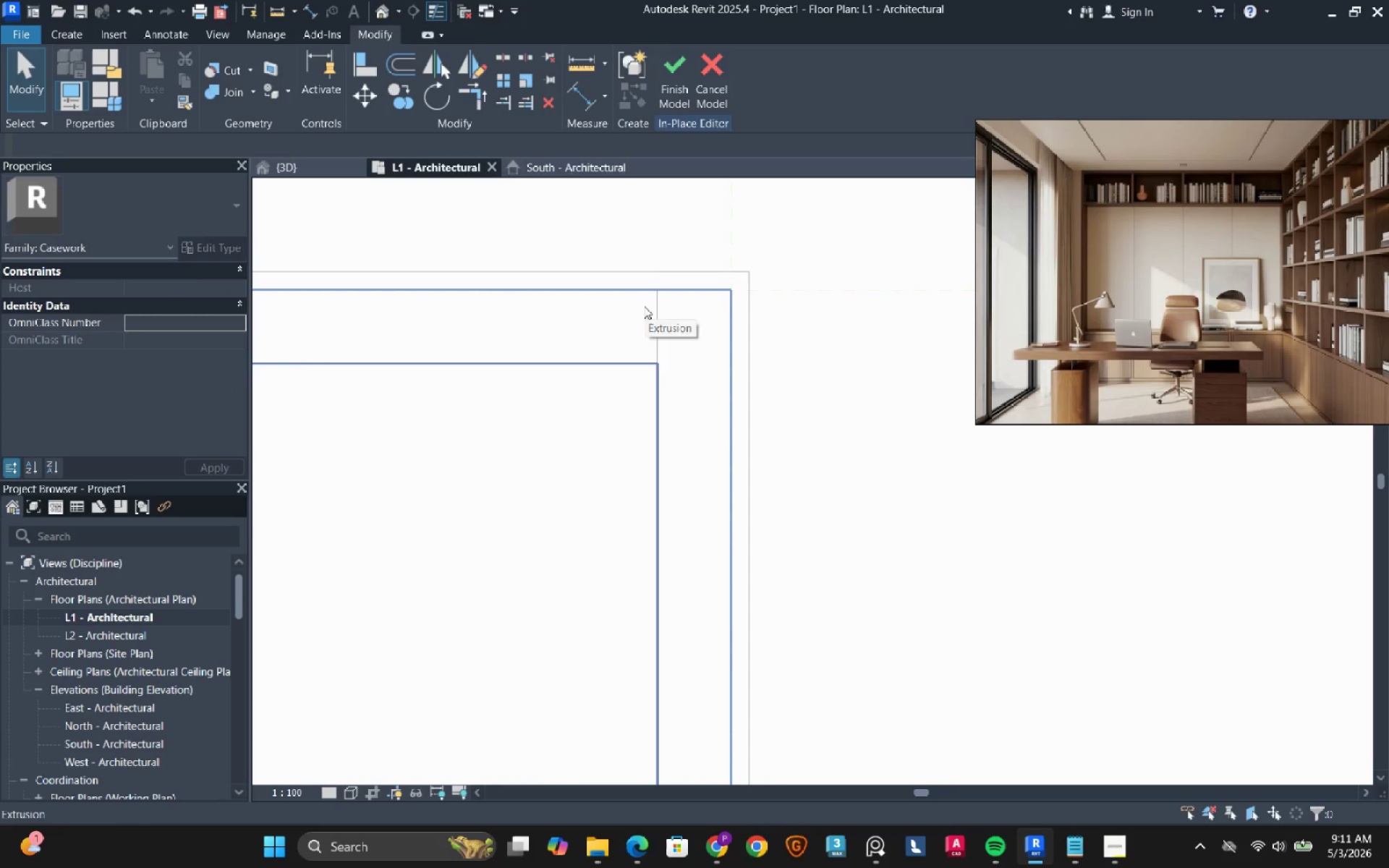 
left_click([675, 89])
 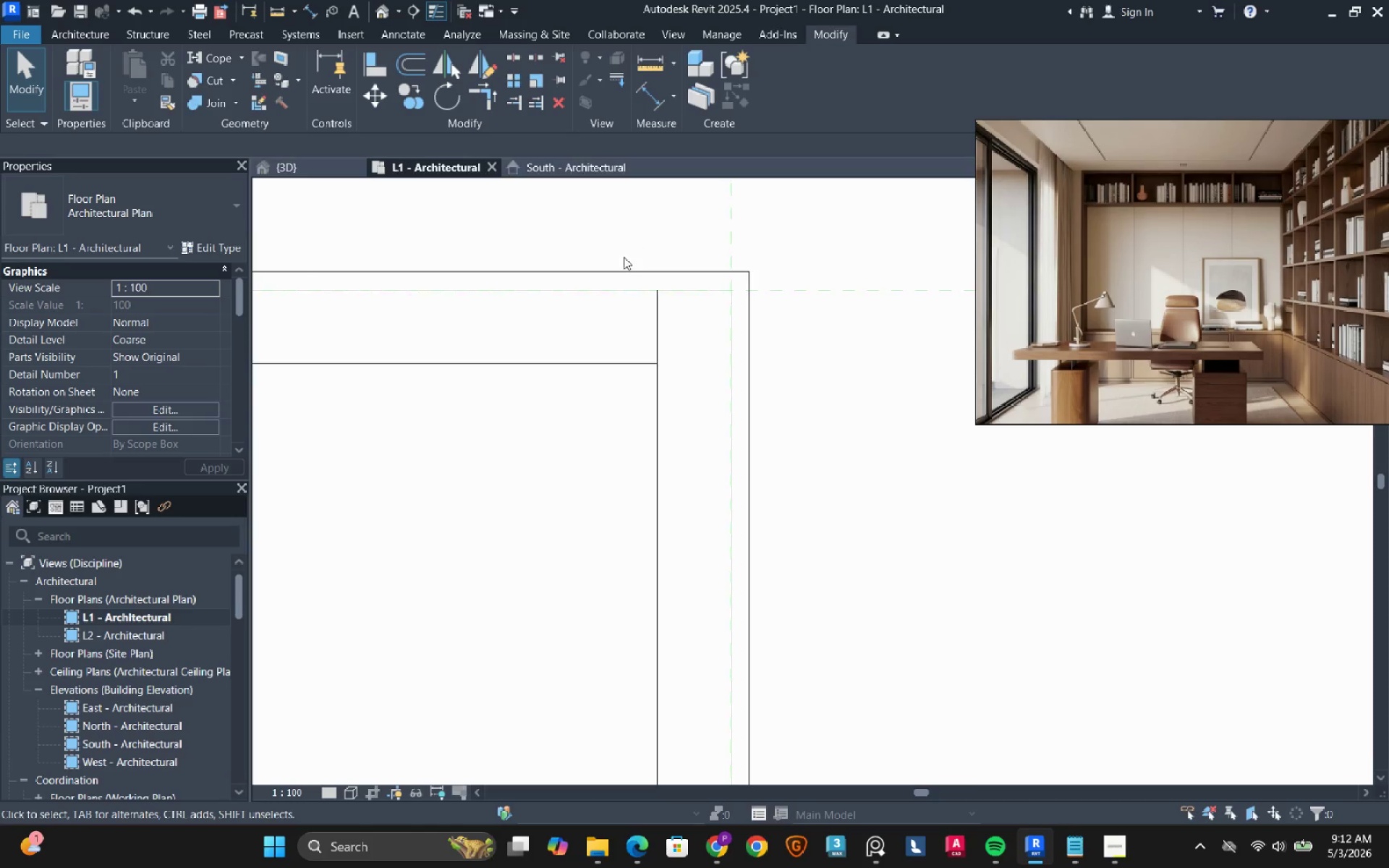 
scroll: coordinate [663, 341], scroll_direction: down, amount: 7.0
 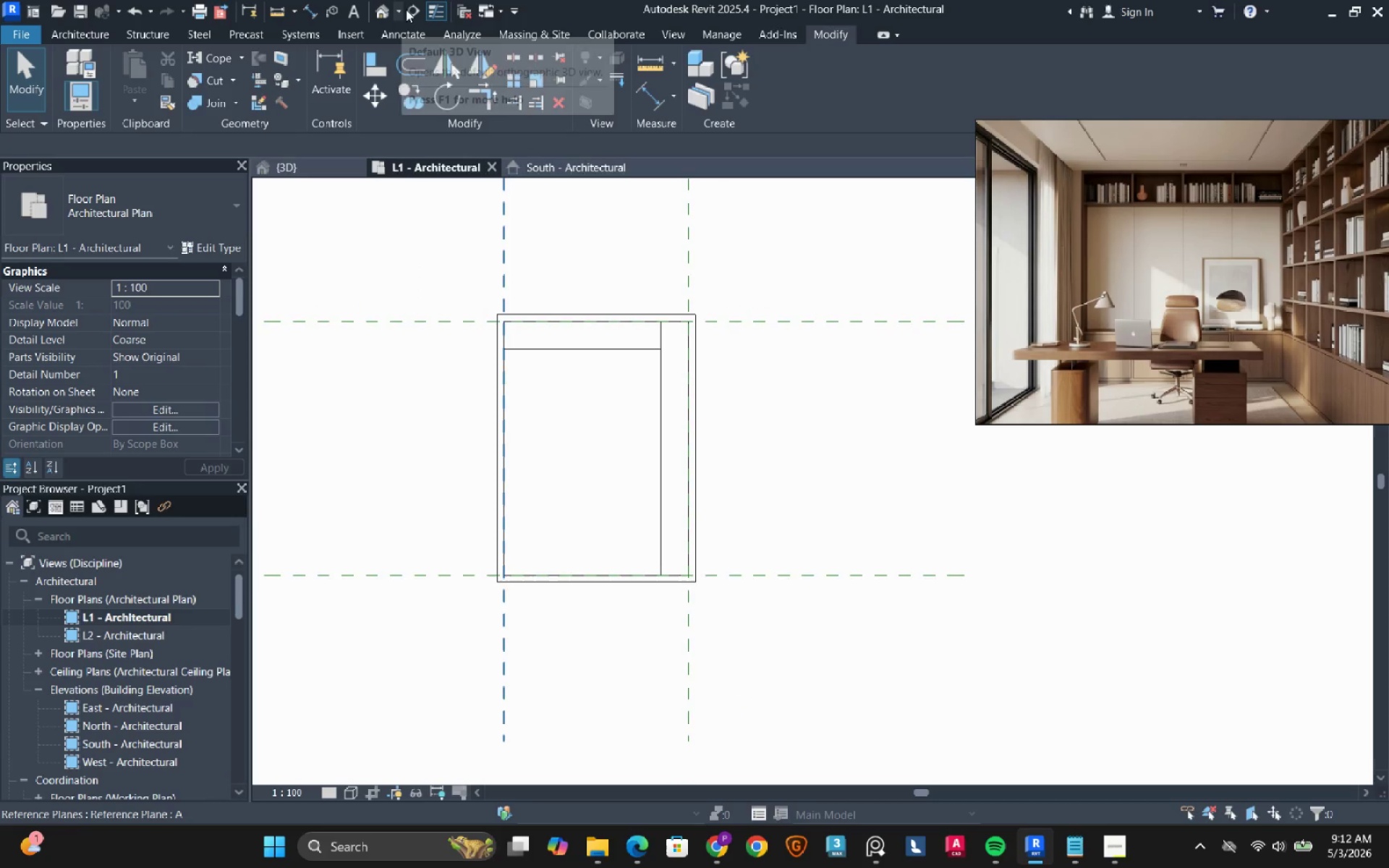 
left_click([412, 10])
 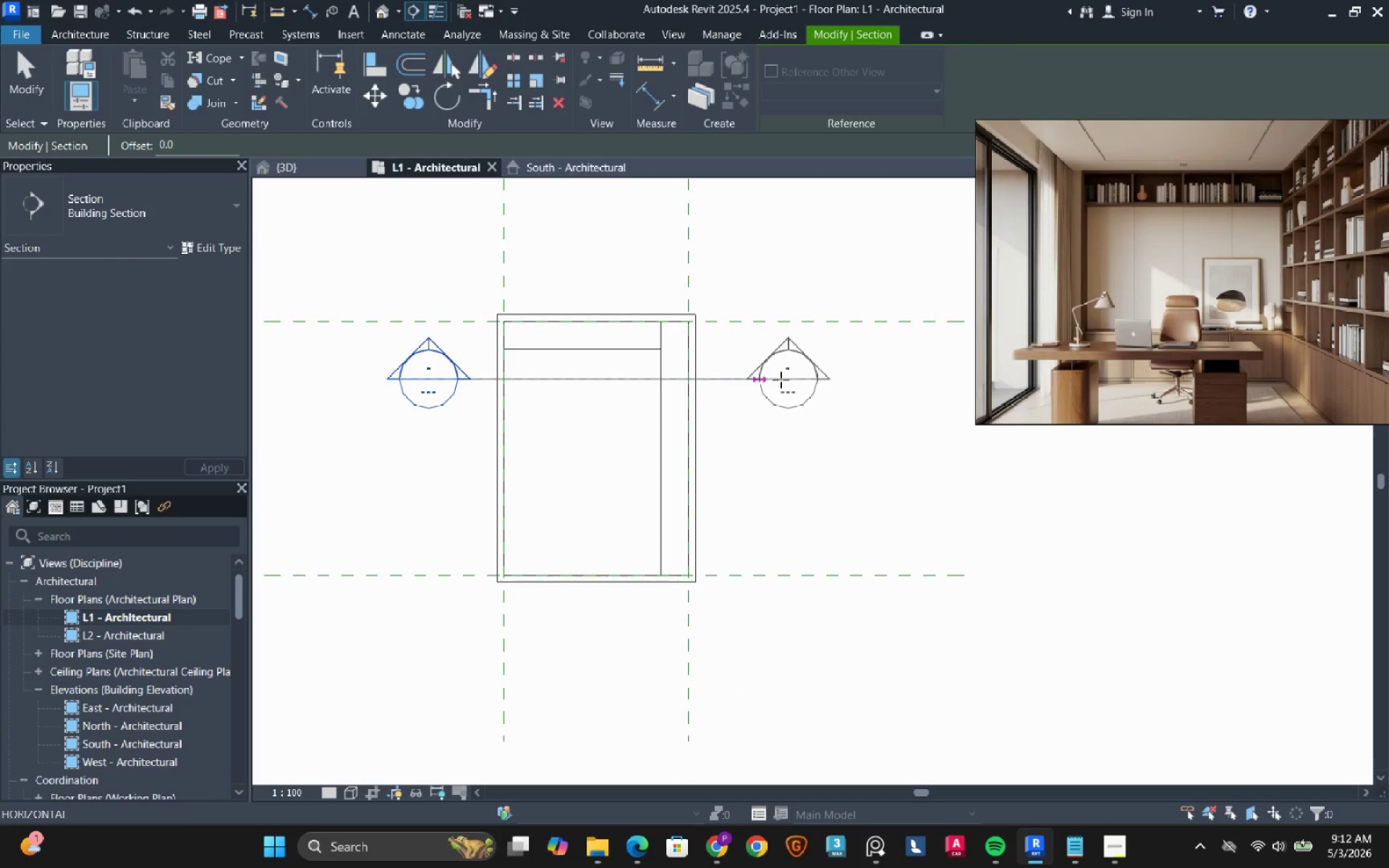 
left_click([806, 383])
 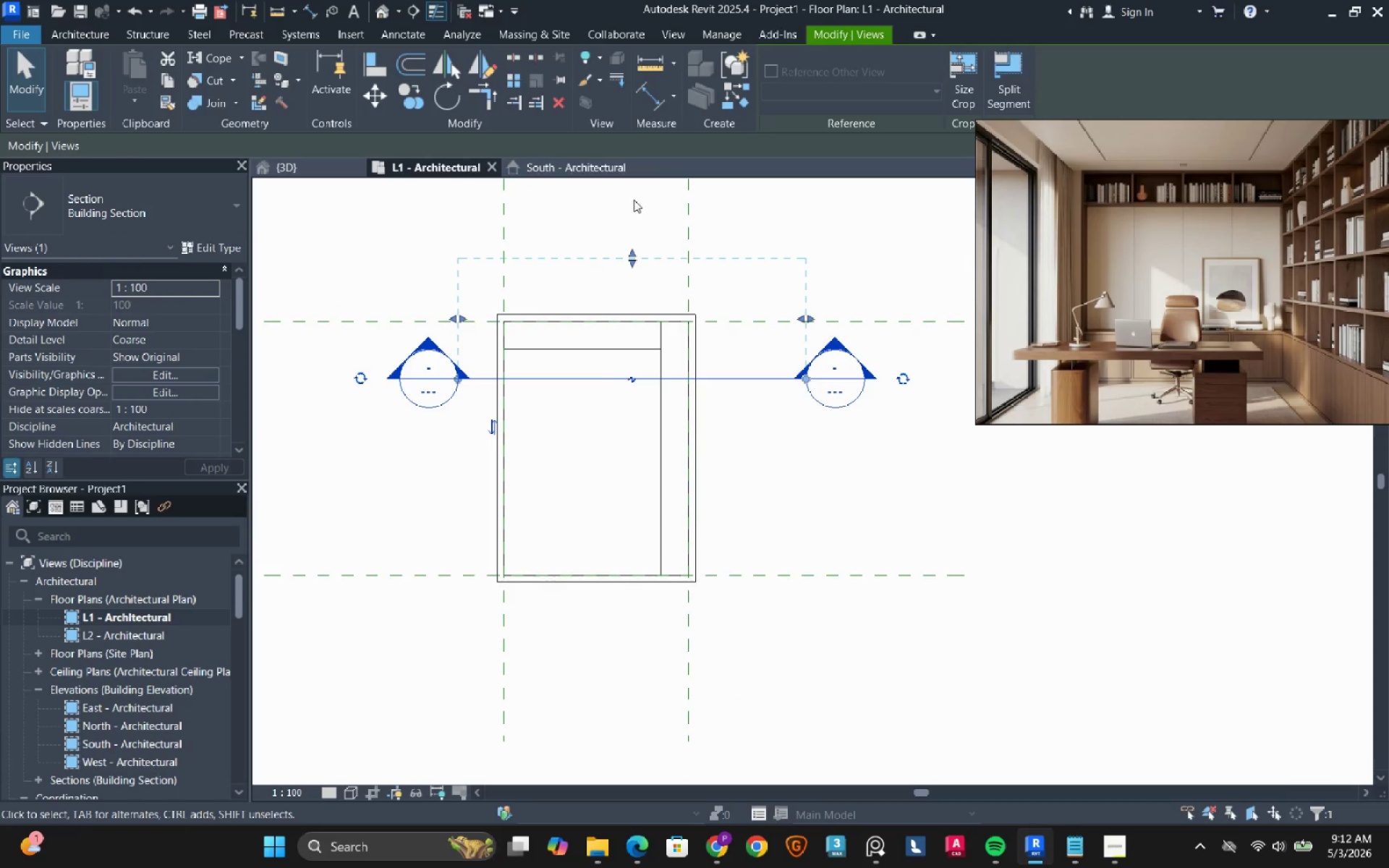 
left_click([634, 200])
 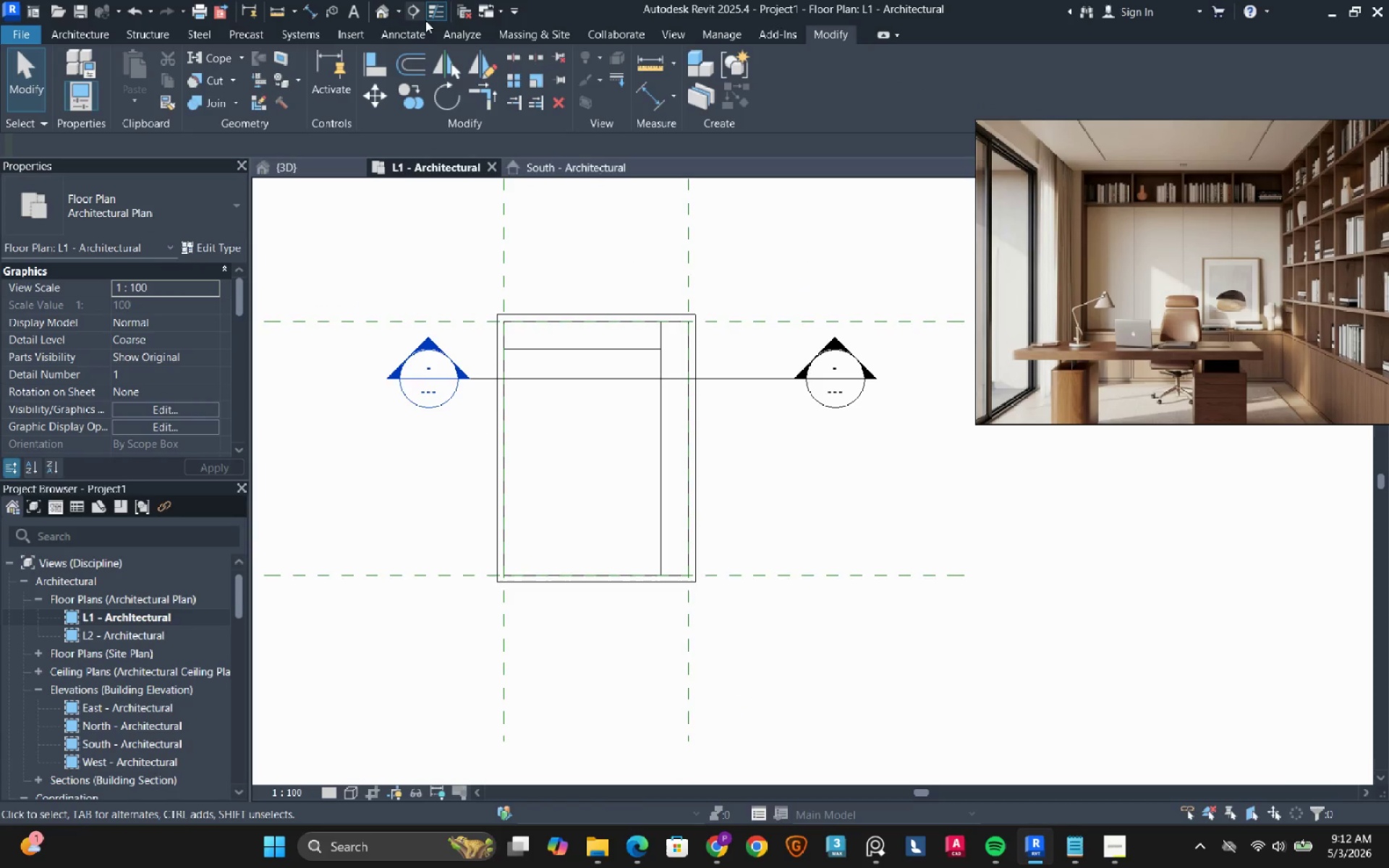 
left_click([417, 17])
 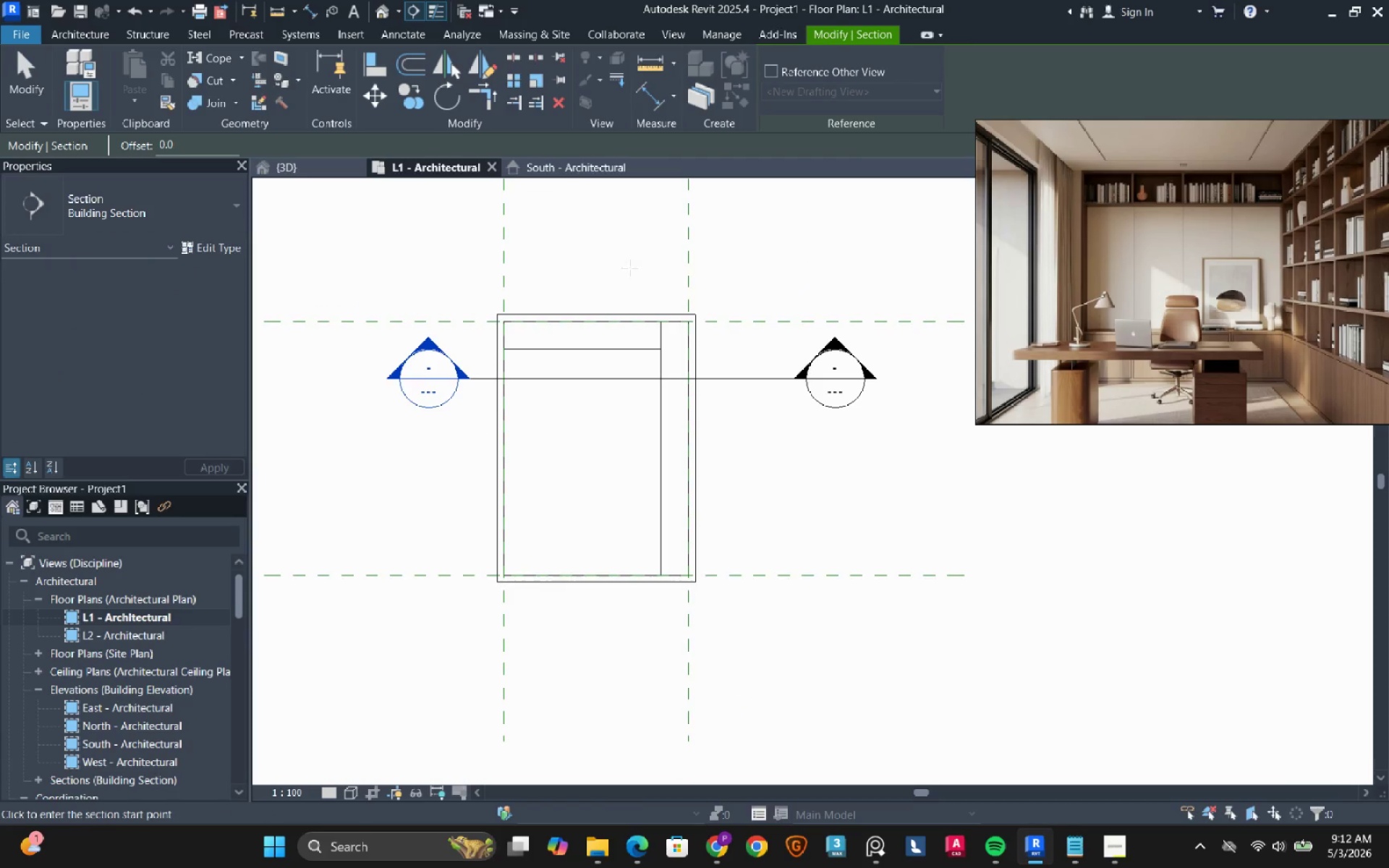 
left_click([627, 267])
 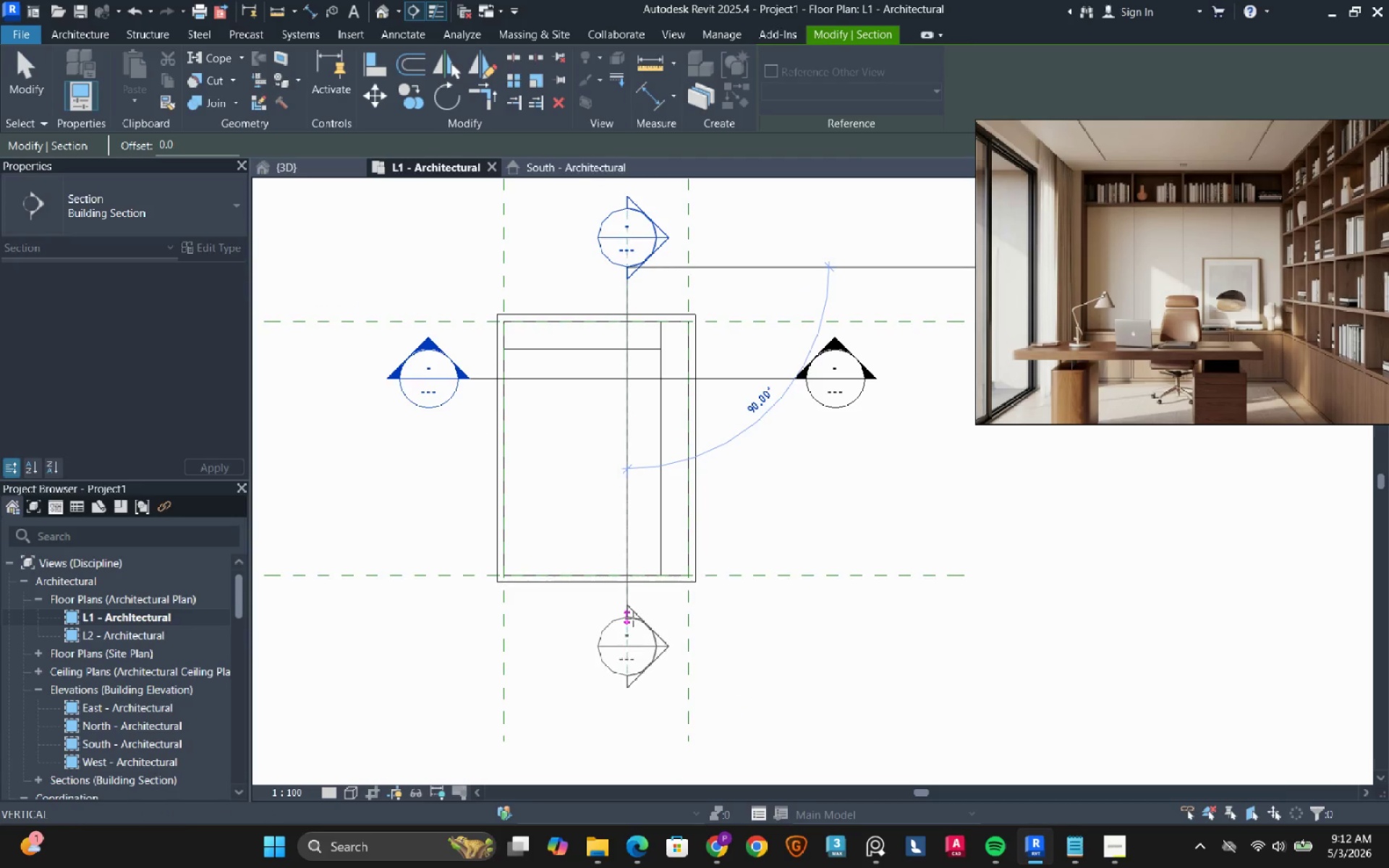 
left_click([632, 619])
 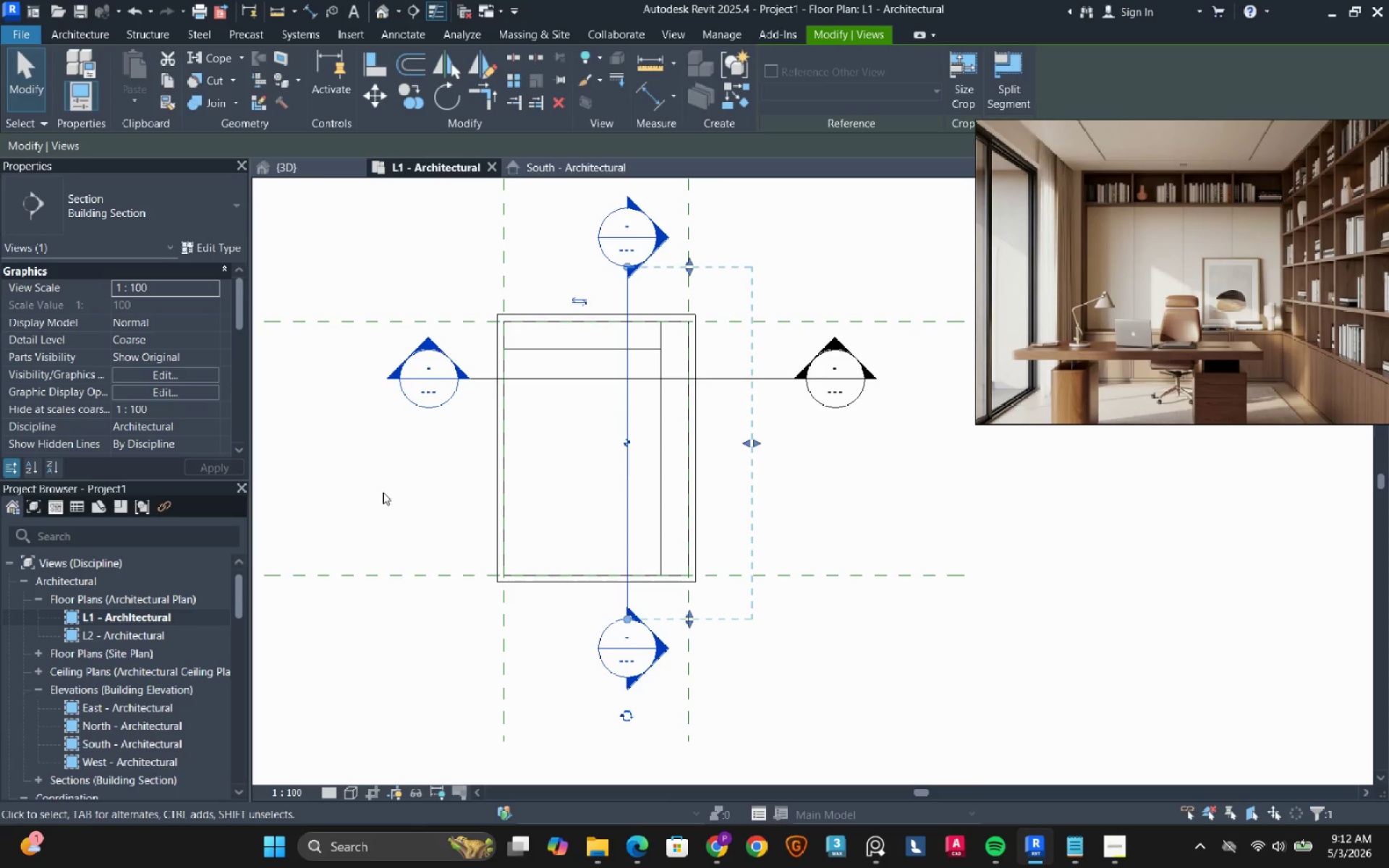 
left_click([381, 491])
 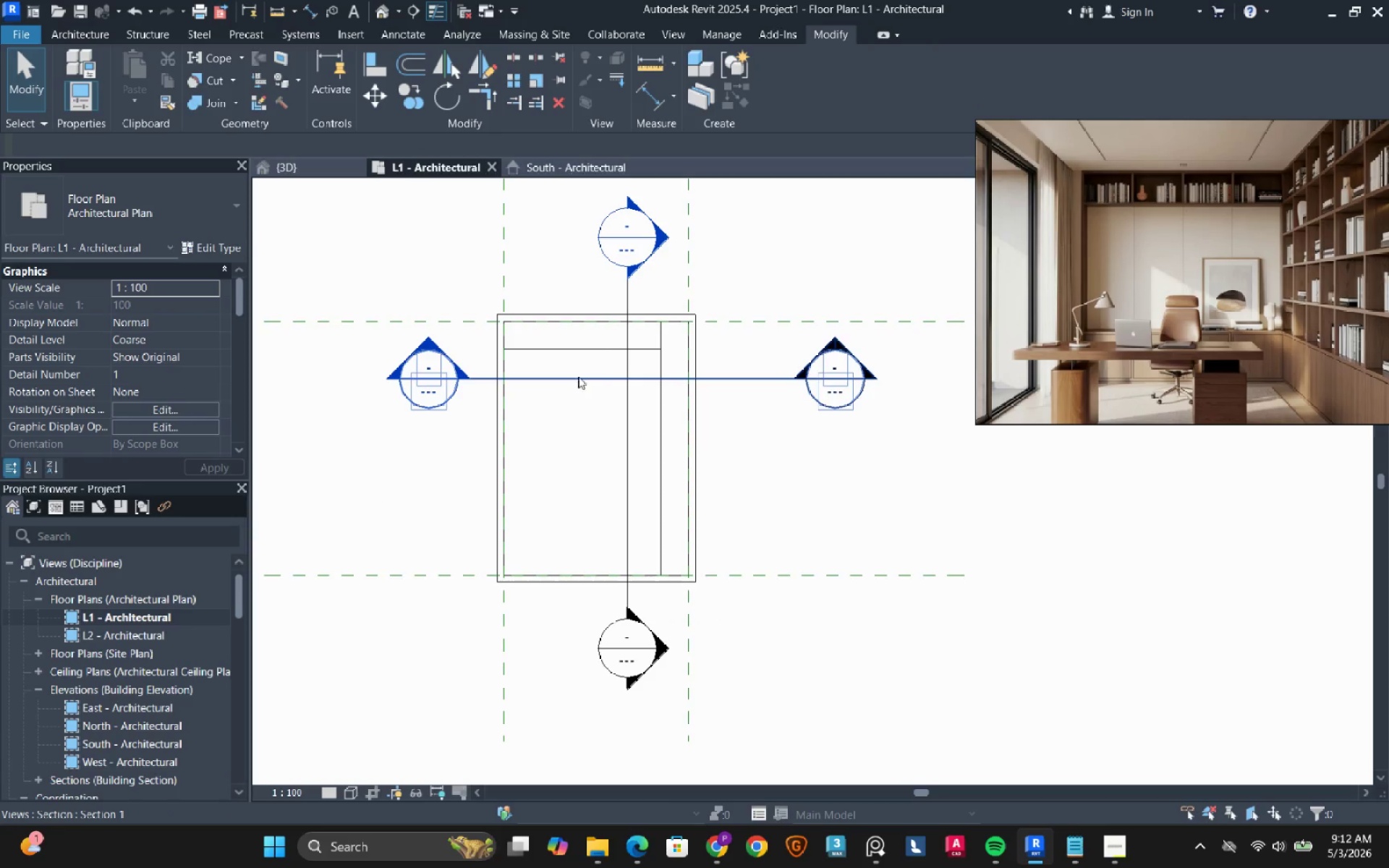 
left_click([579, 375])
 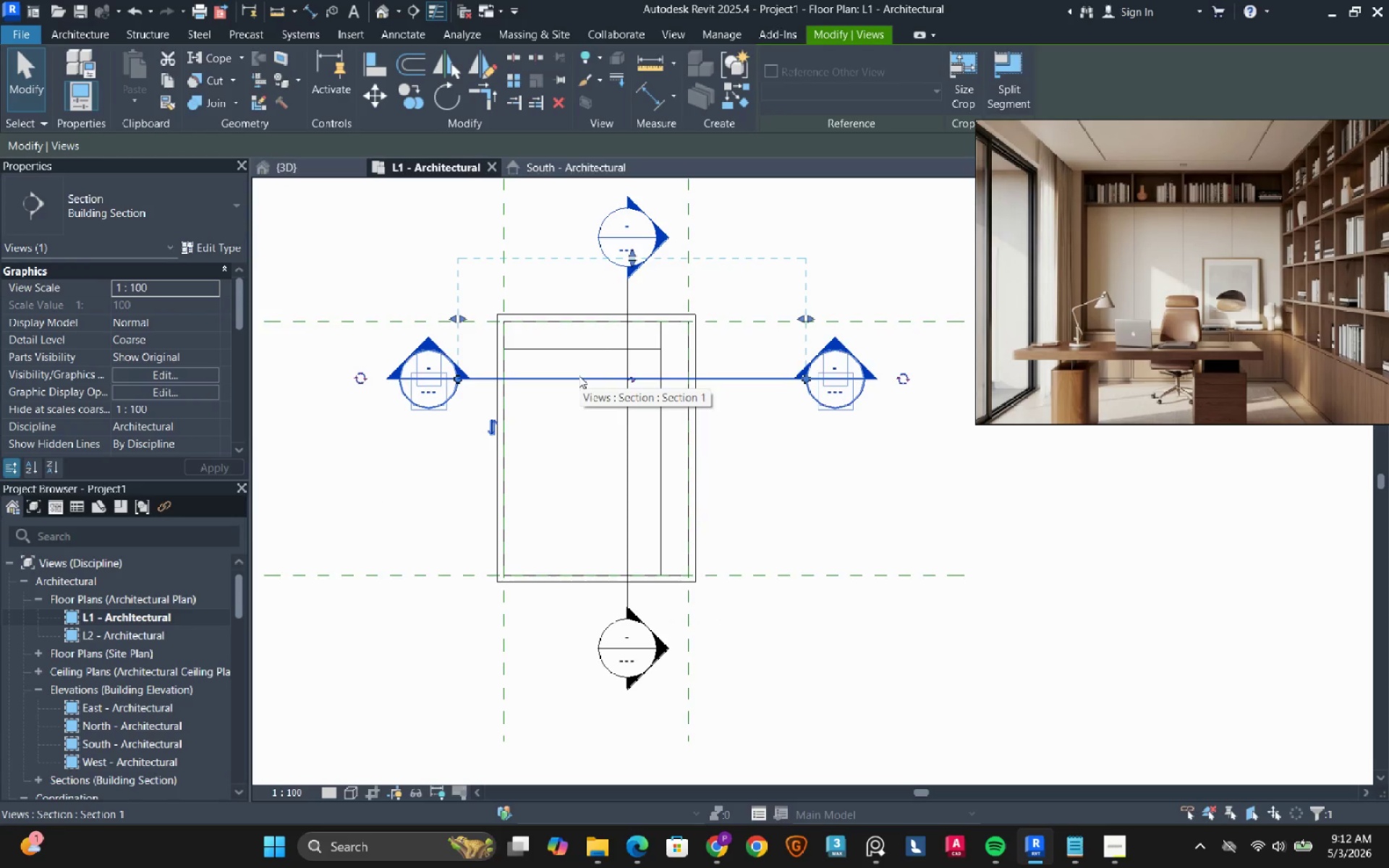 
right_click([579, 375])
 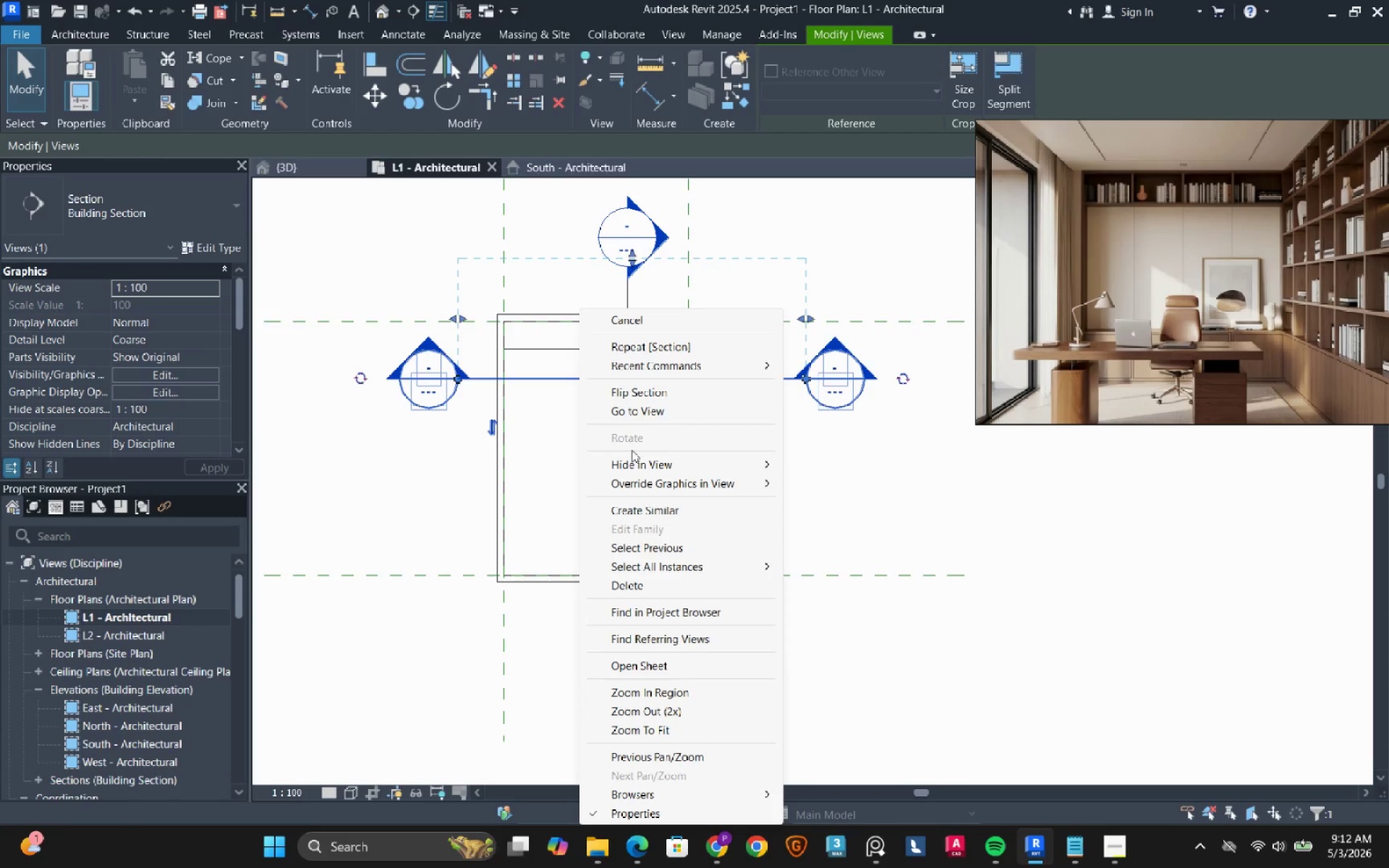 
left_click([694, 417])
 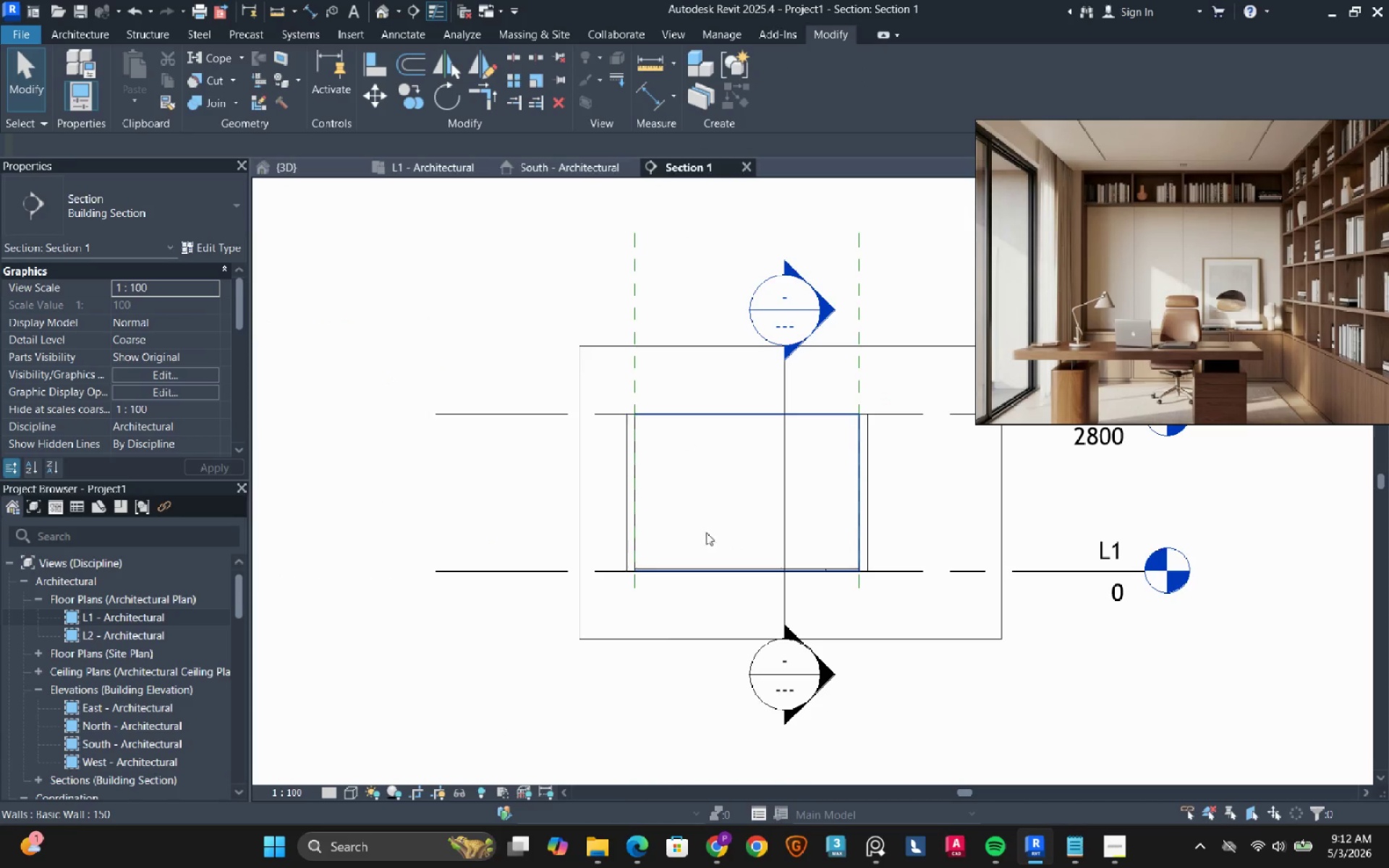 
scroll: coordinate [582, 511], scroll_direction: up, amount: 9.0
 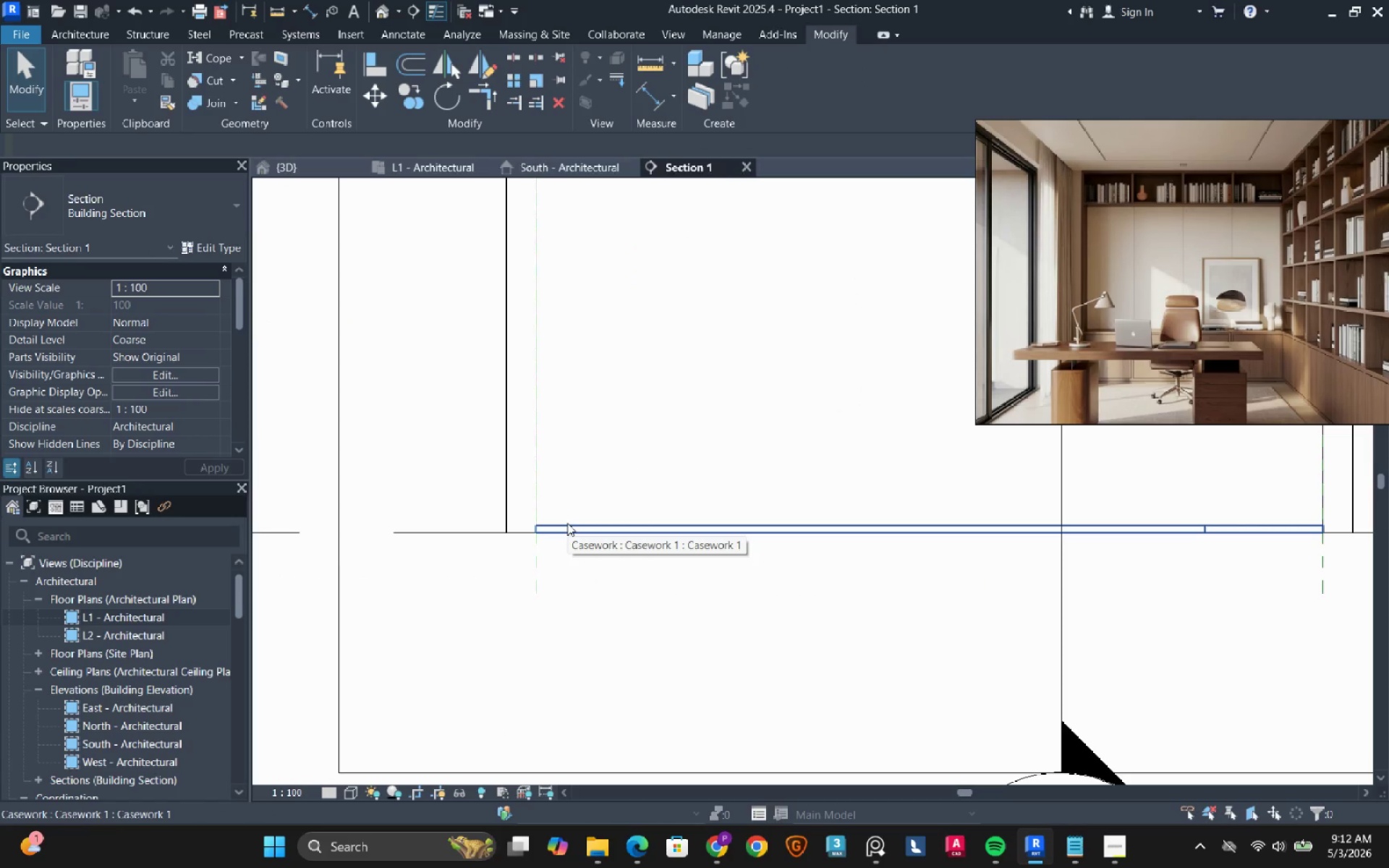 
left_click([567, 523])
 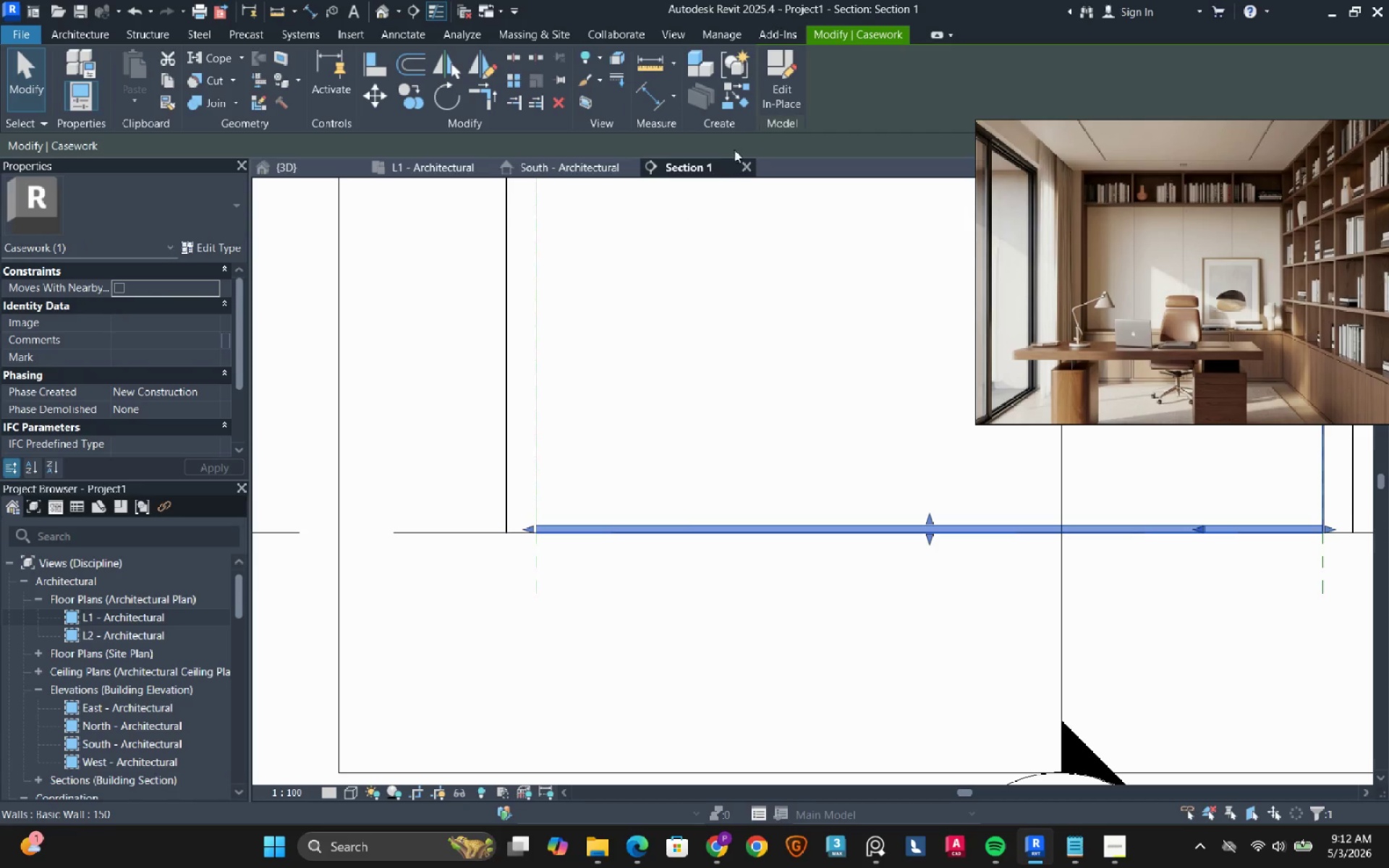 
left_click([782, 82])
 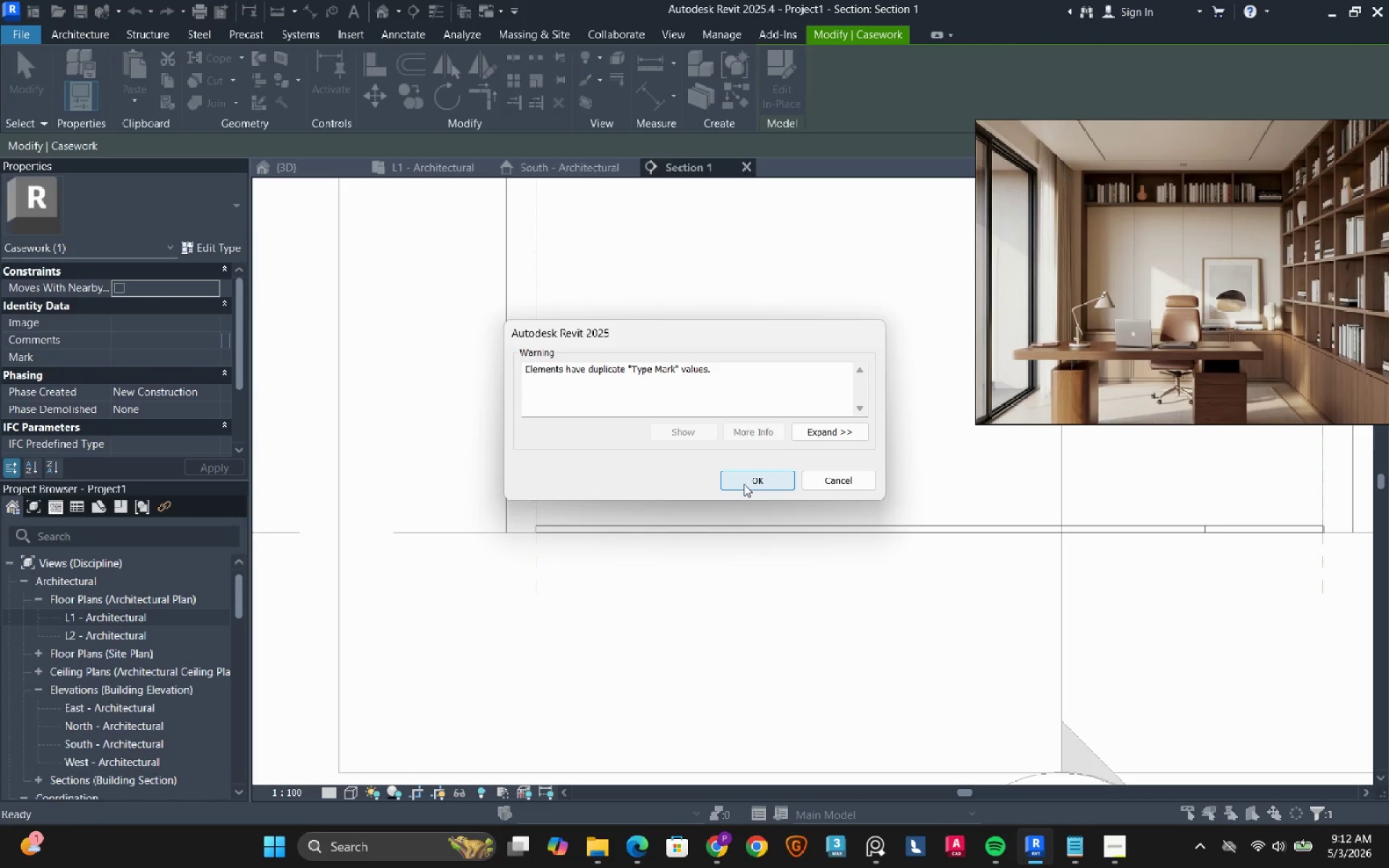 
left_click([744, 484])
 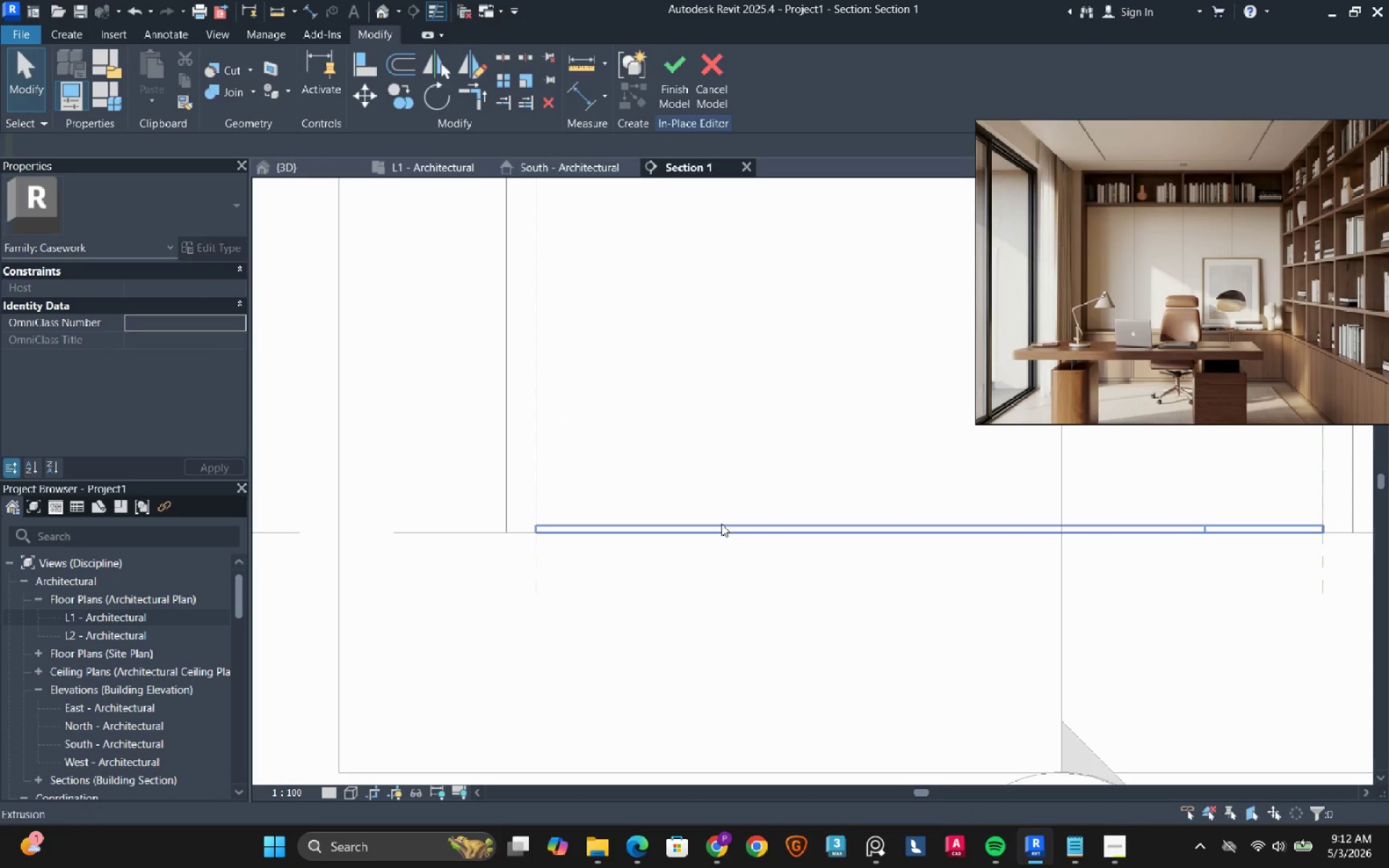 
left_click([721, 524])
 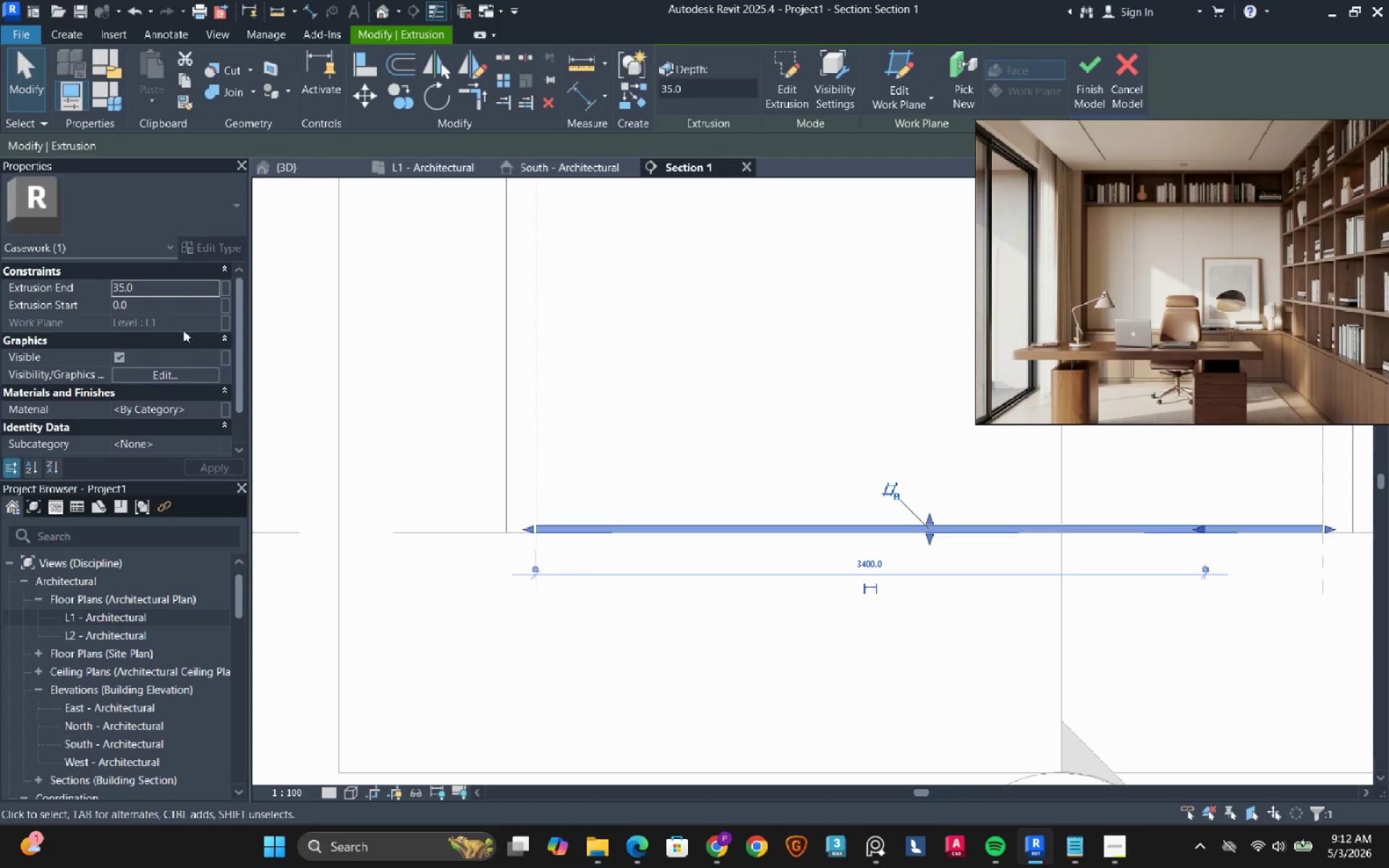 
left_click([158, 295])
 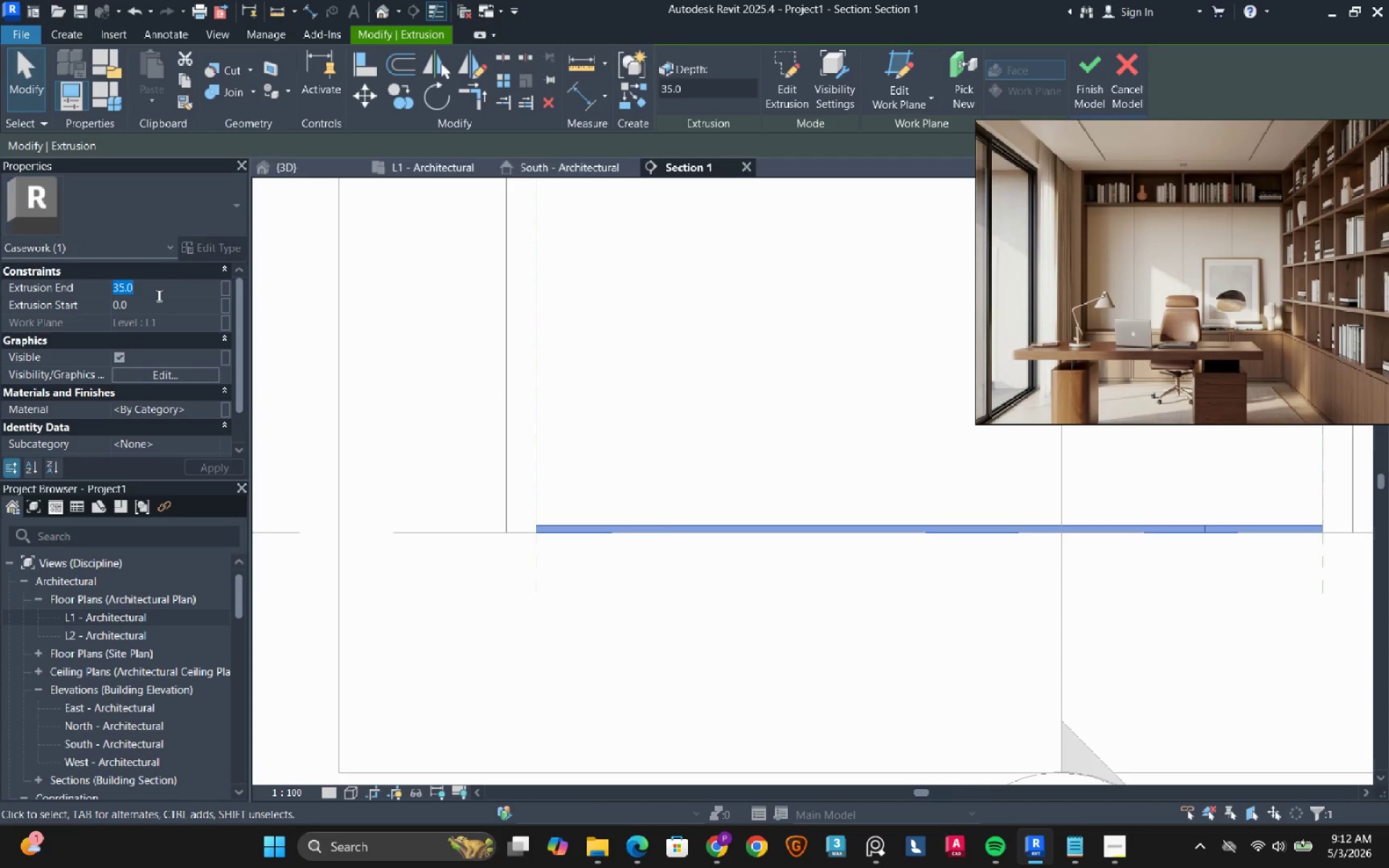 
type(50)
 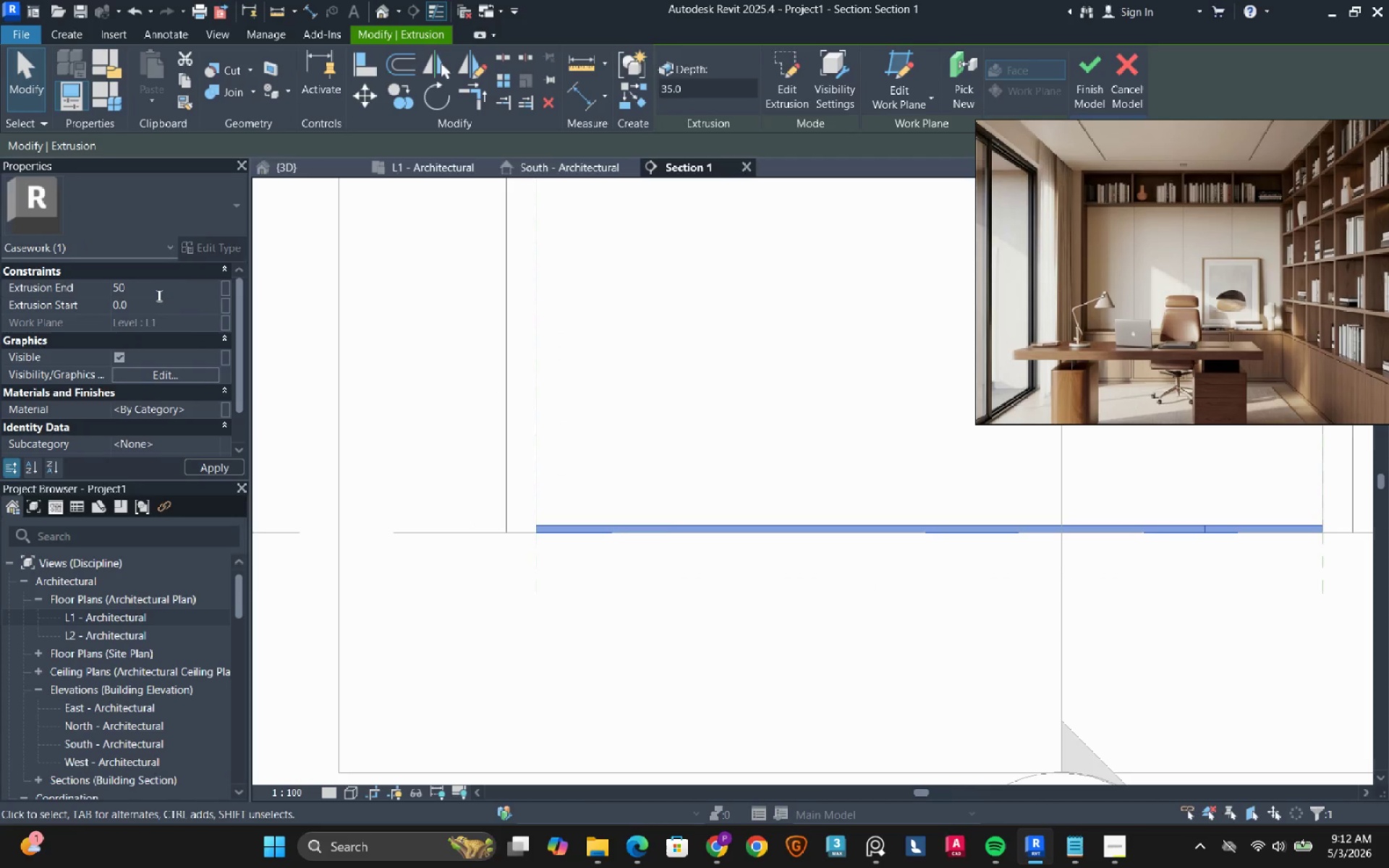 
key(Enter)
 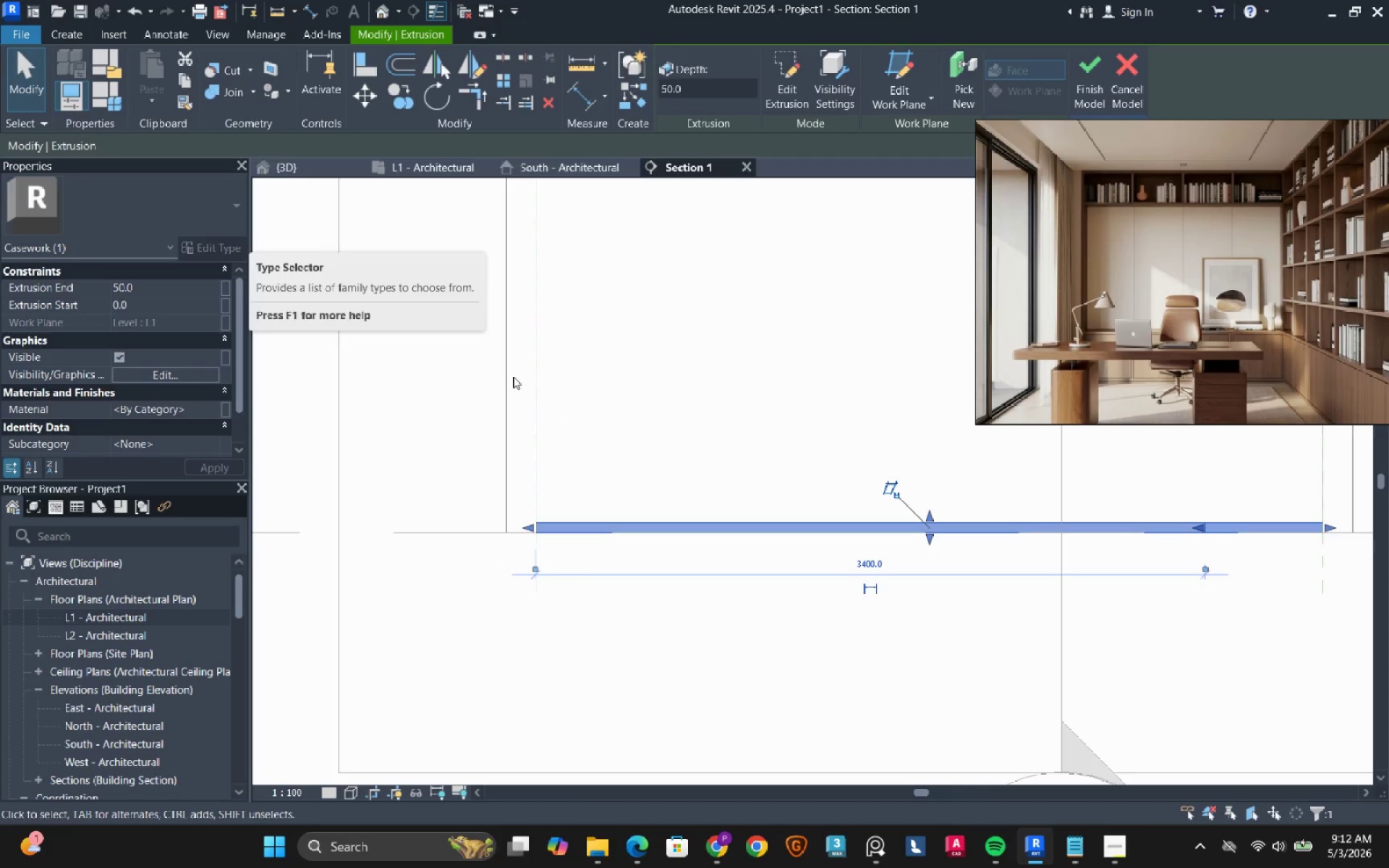 
left_click([602, 427])
 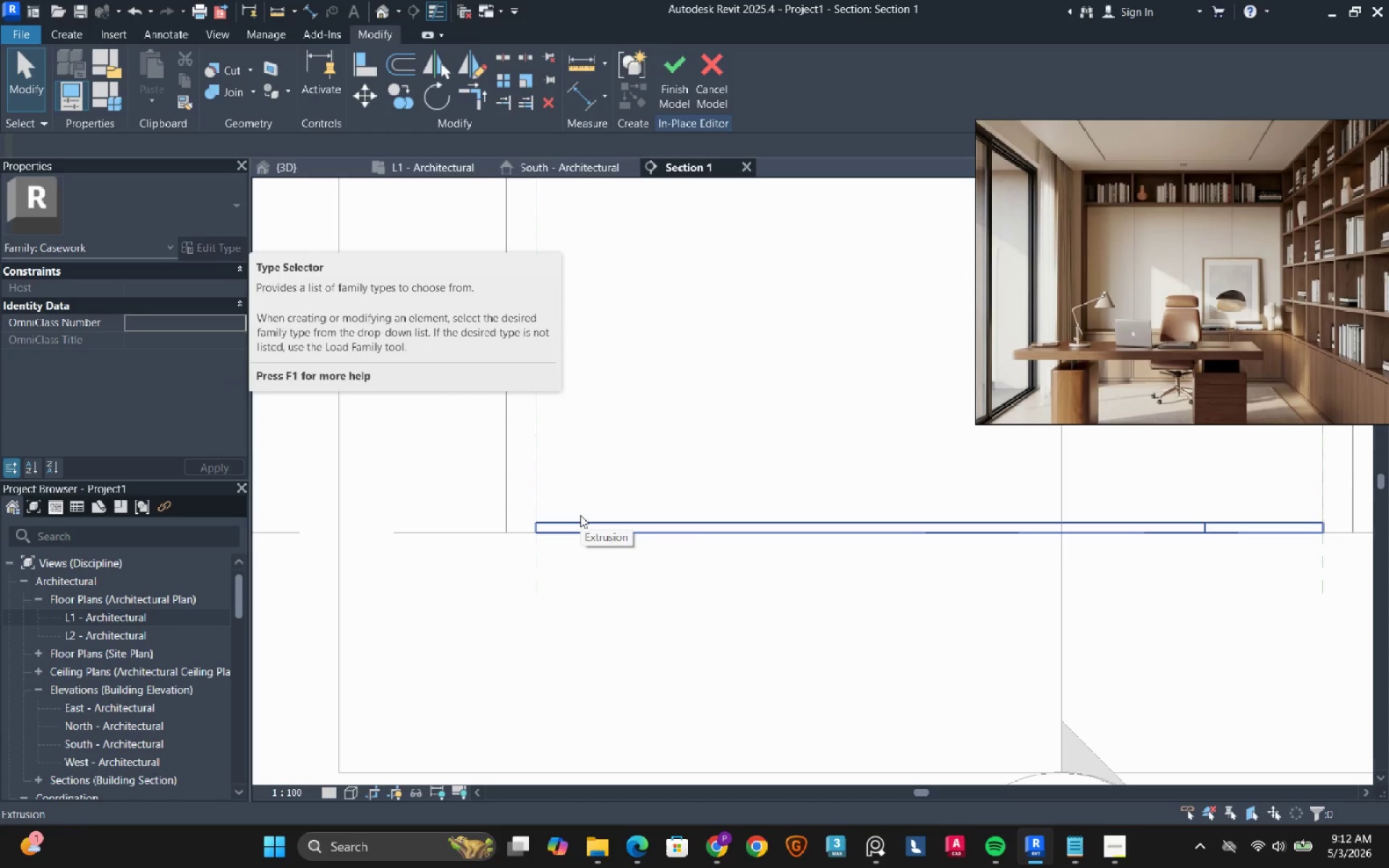 
wait(5.59)
 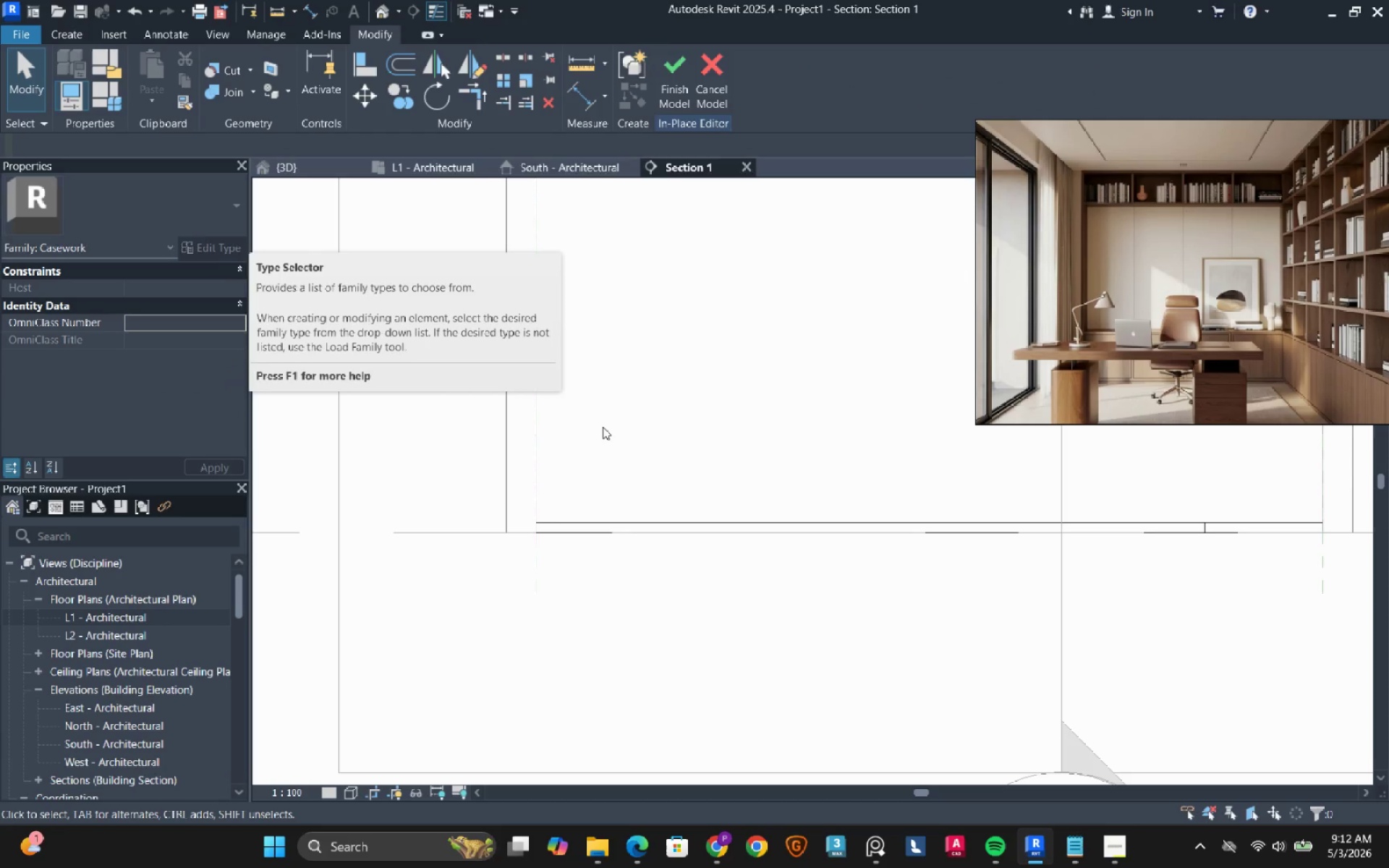 
left_click([580, 515])
 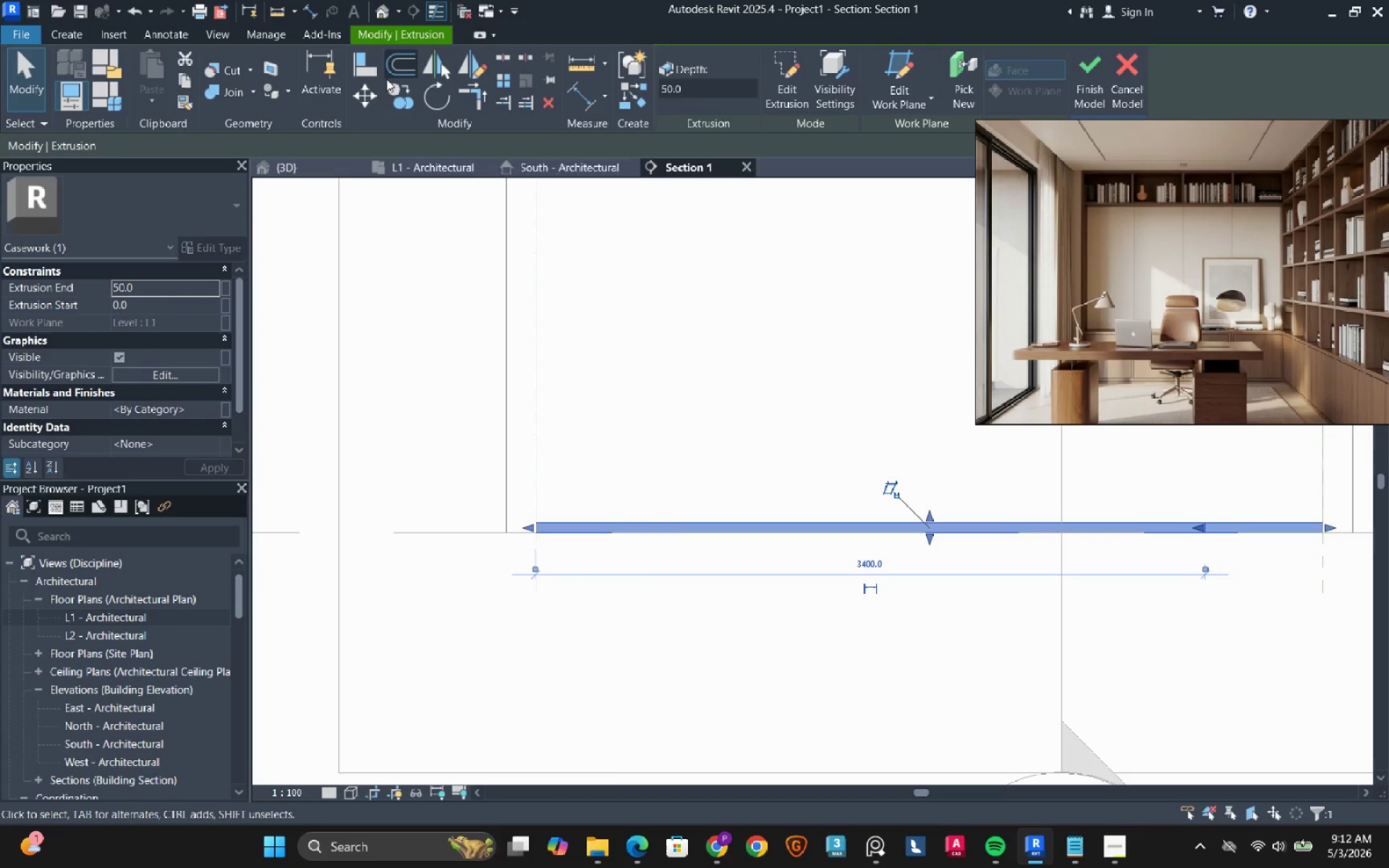 
left_click([408, 105])
 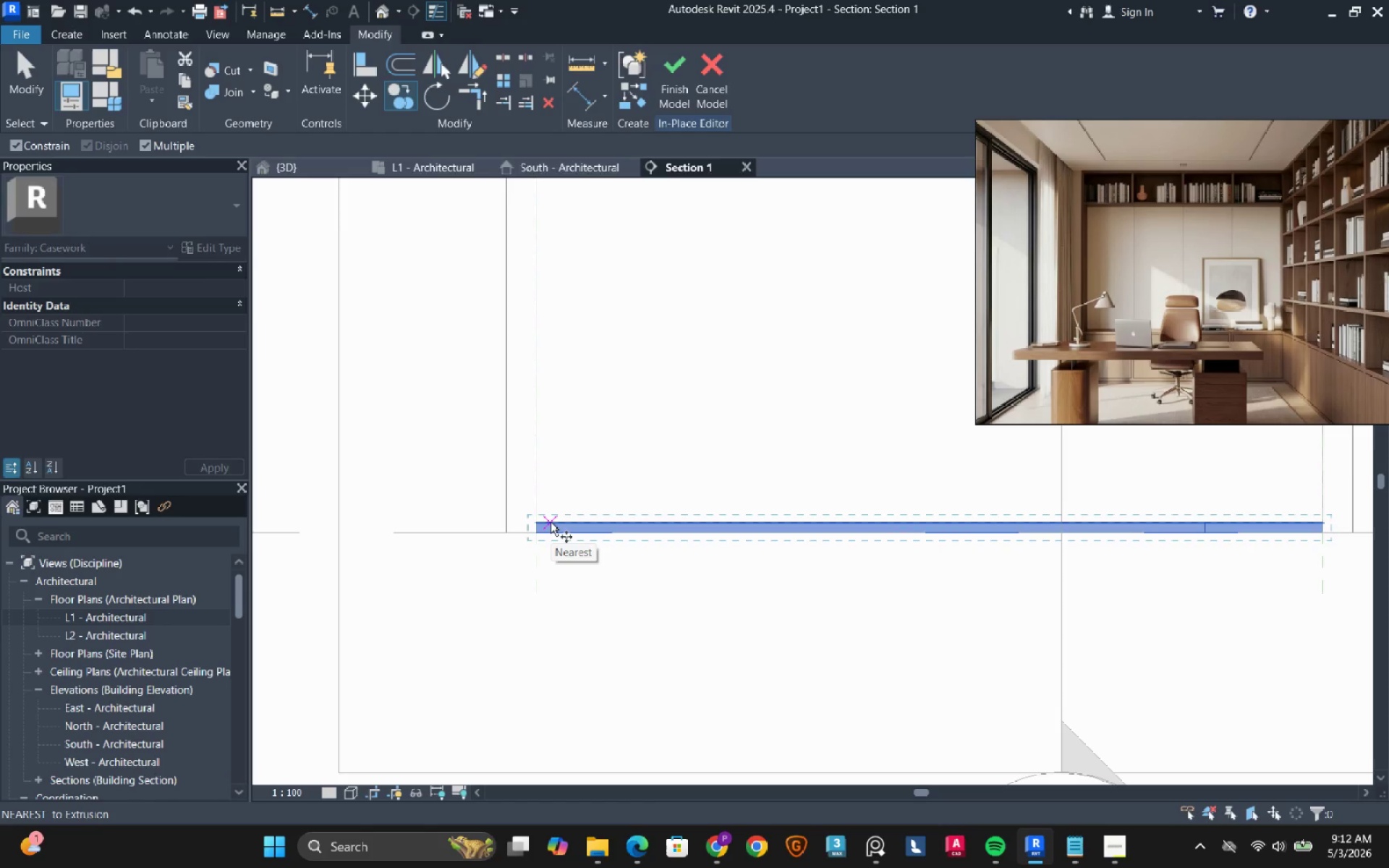 
wait(5.44)
 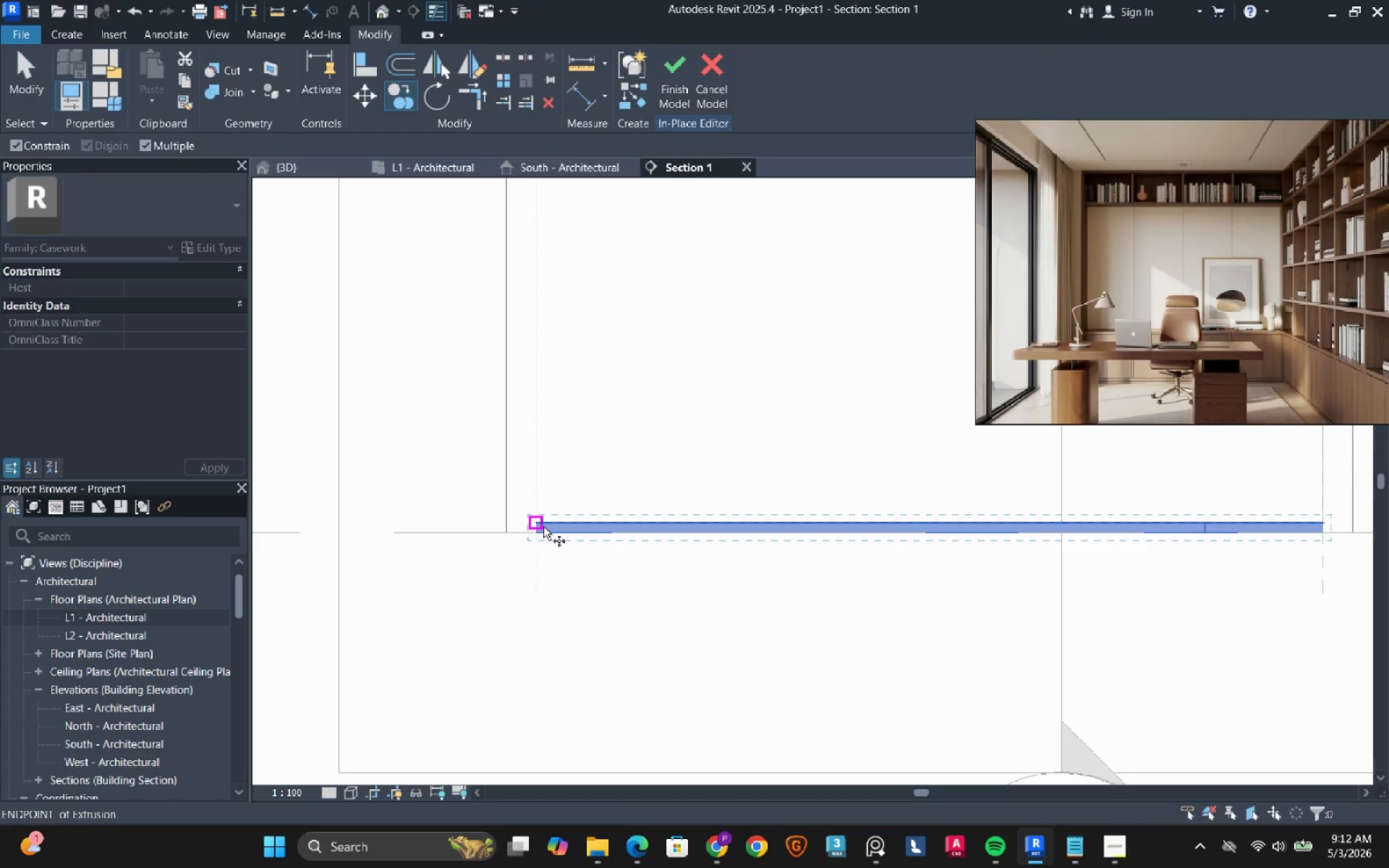 
left_click([540, 523])
 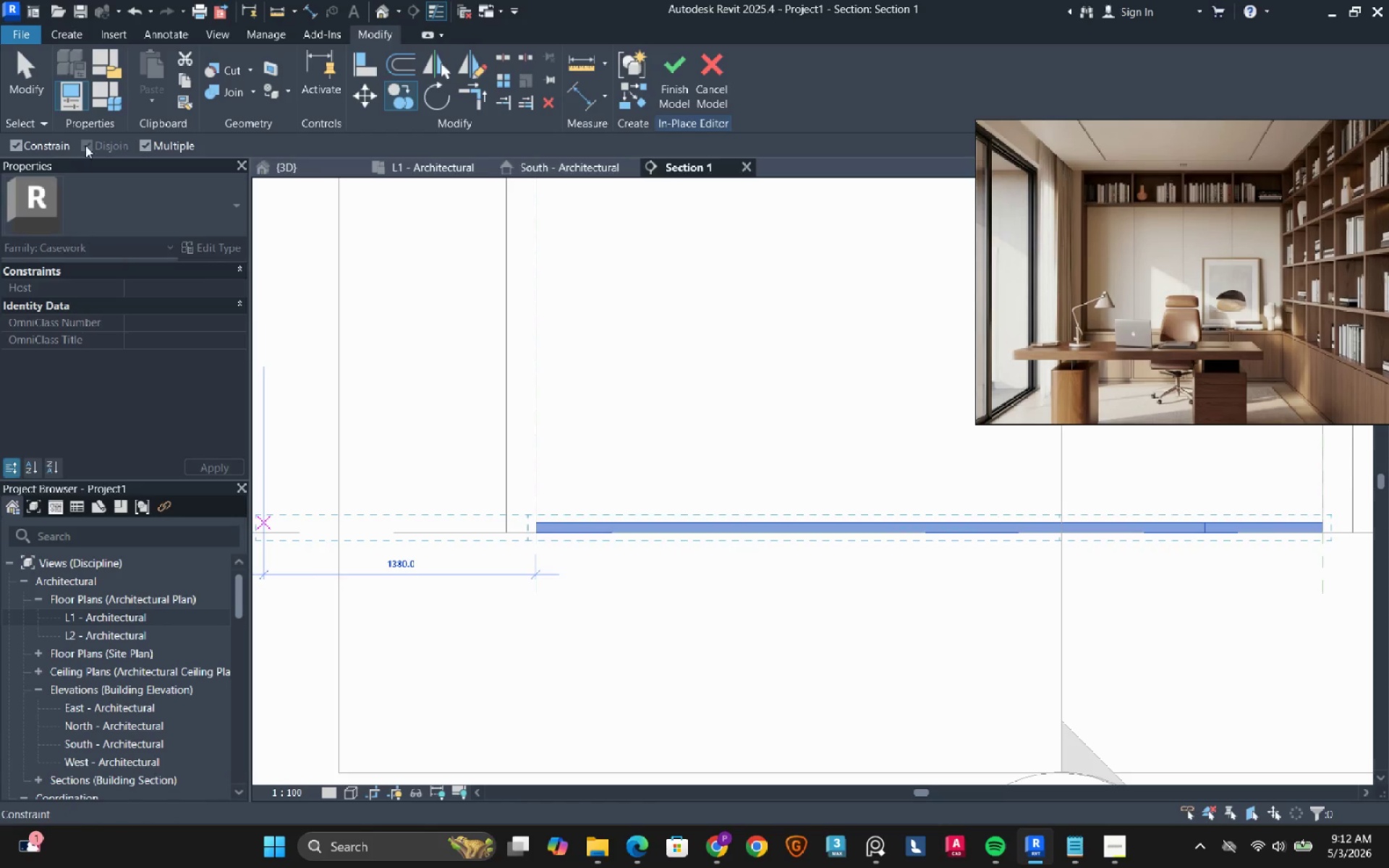 
left_click([59, 150])
 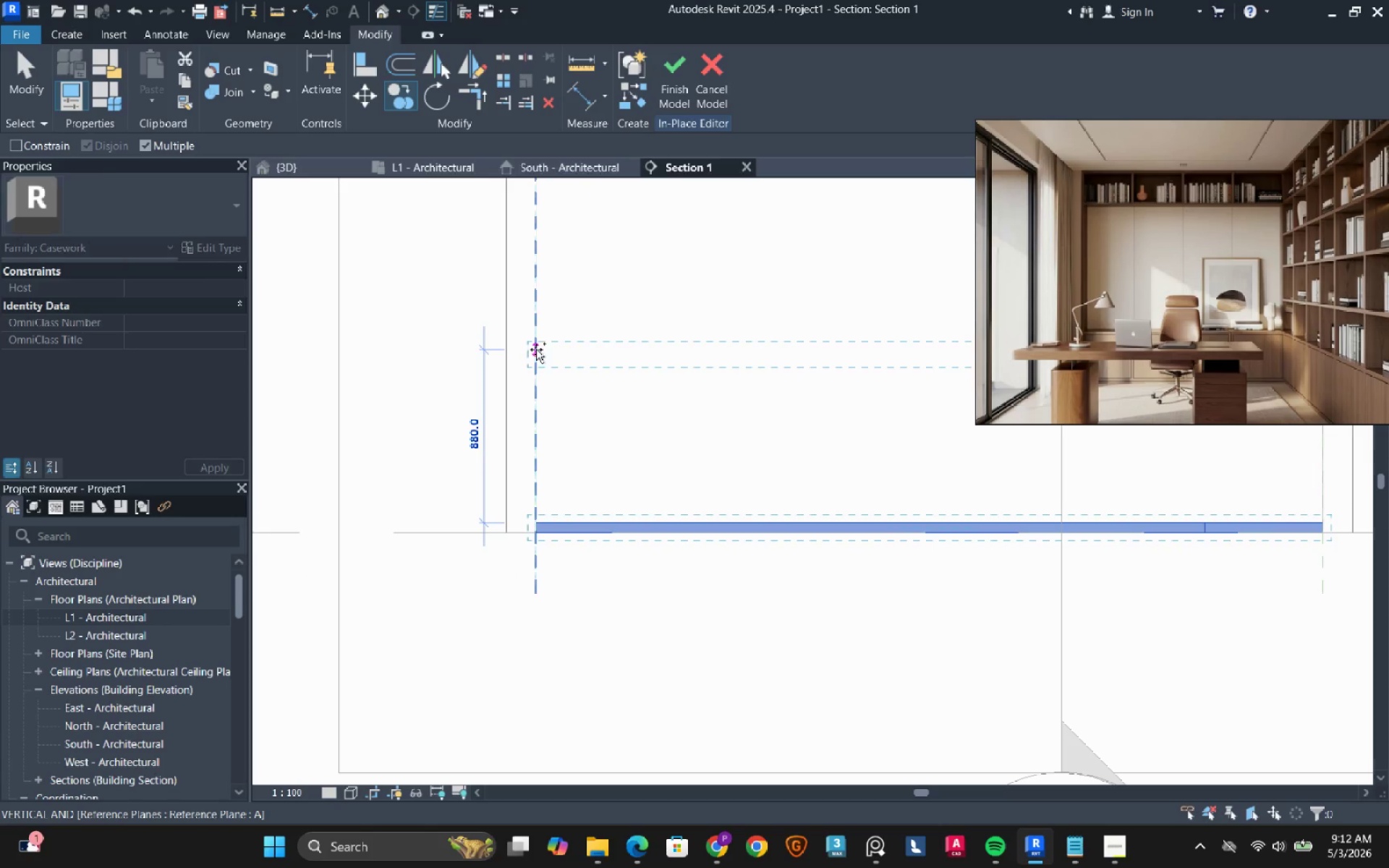 
left_click([536, 345])
 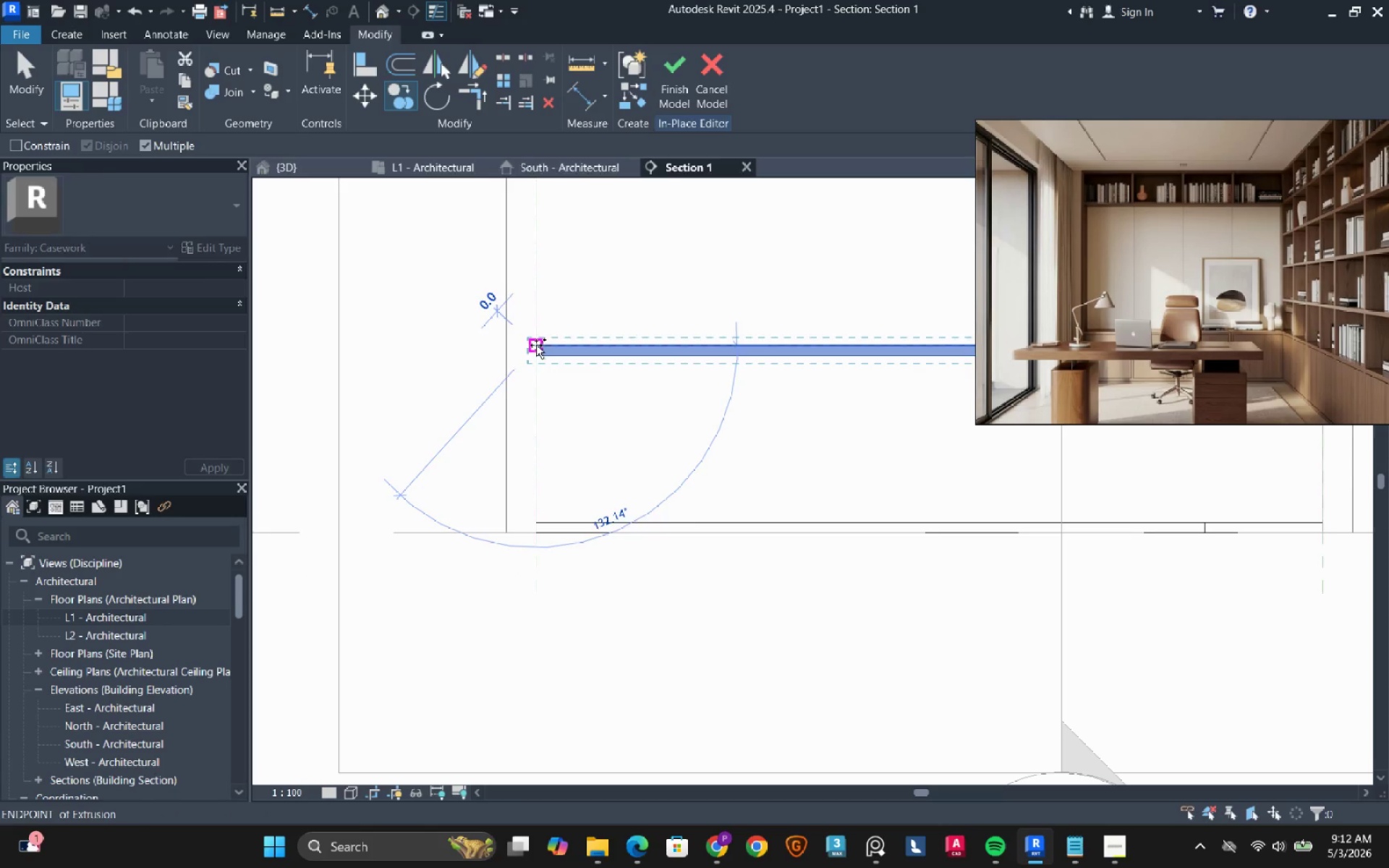 
key(Escape)
 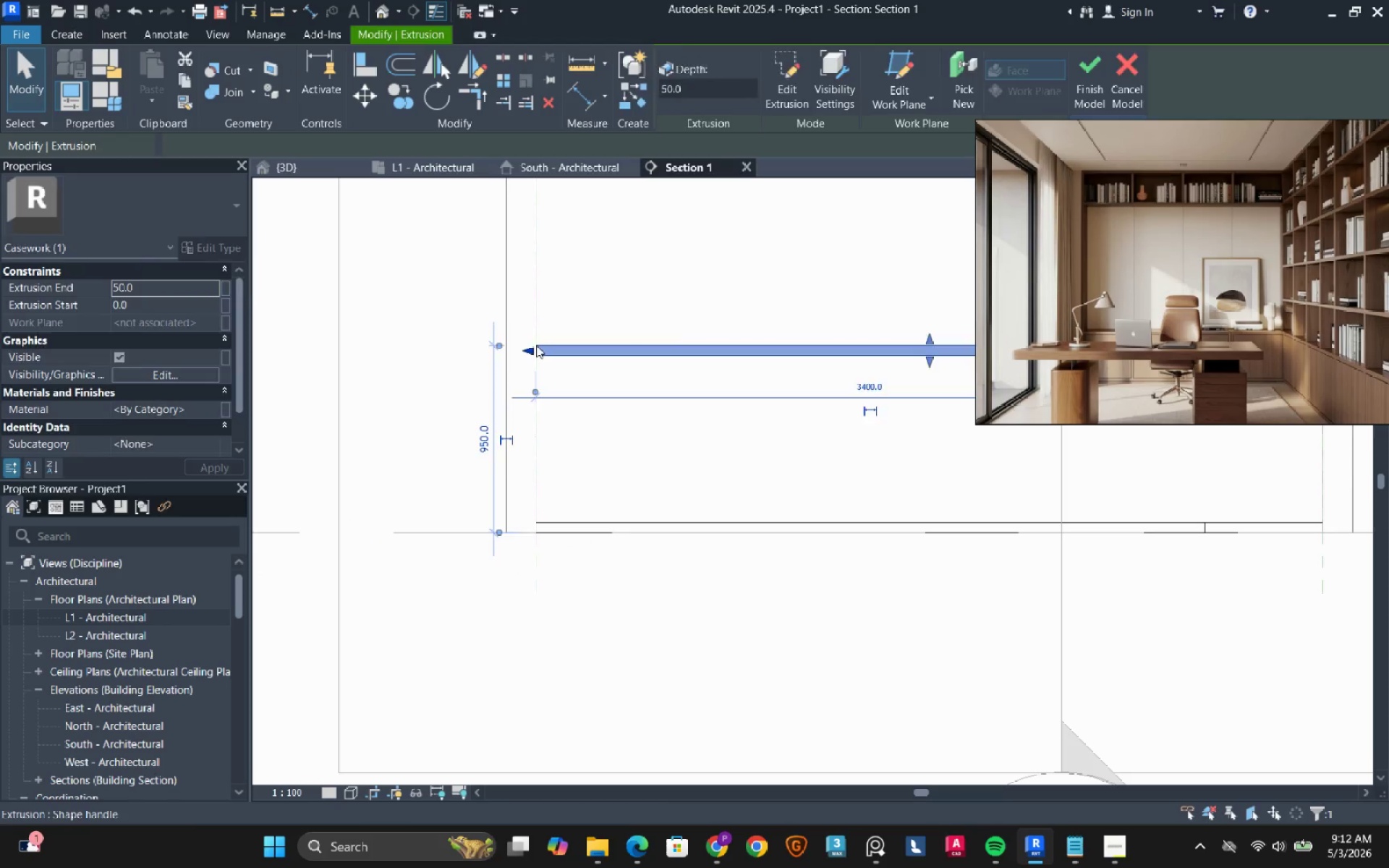 
key(Escape)
 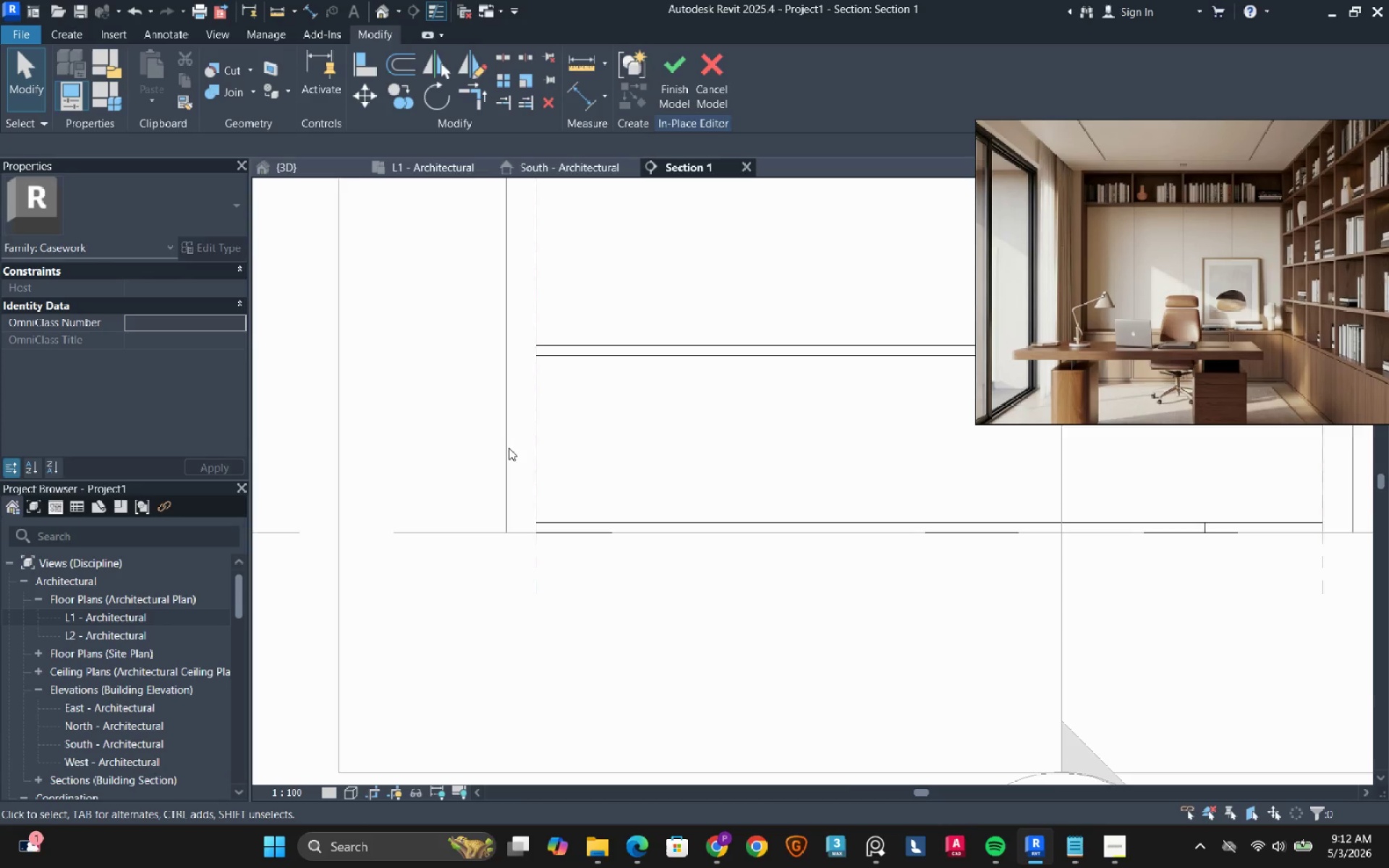 
scroll: coordinate [504, 459], scroll_direction: down, amount: 6.0
 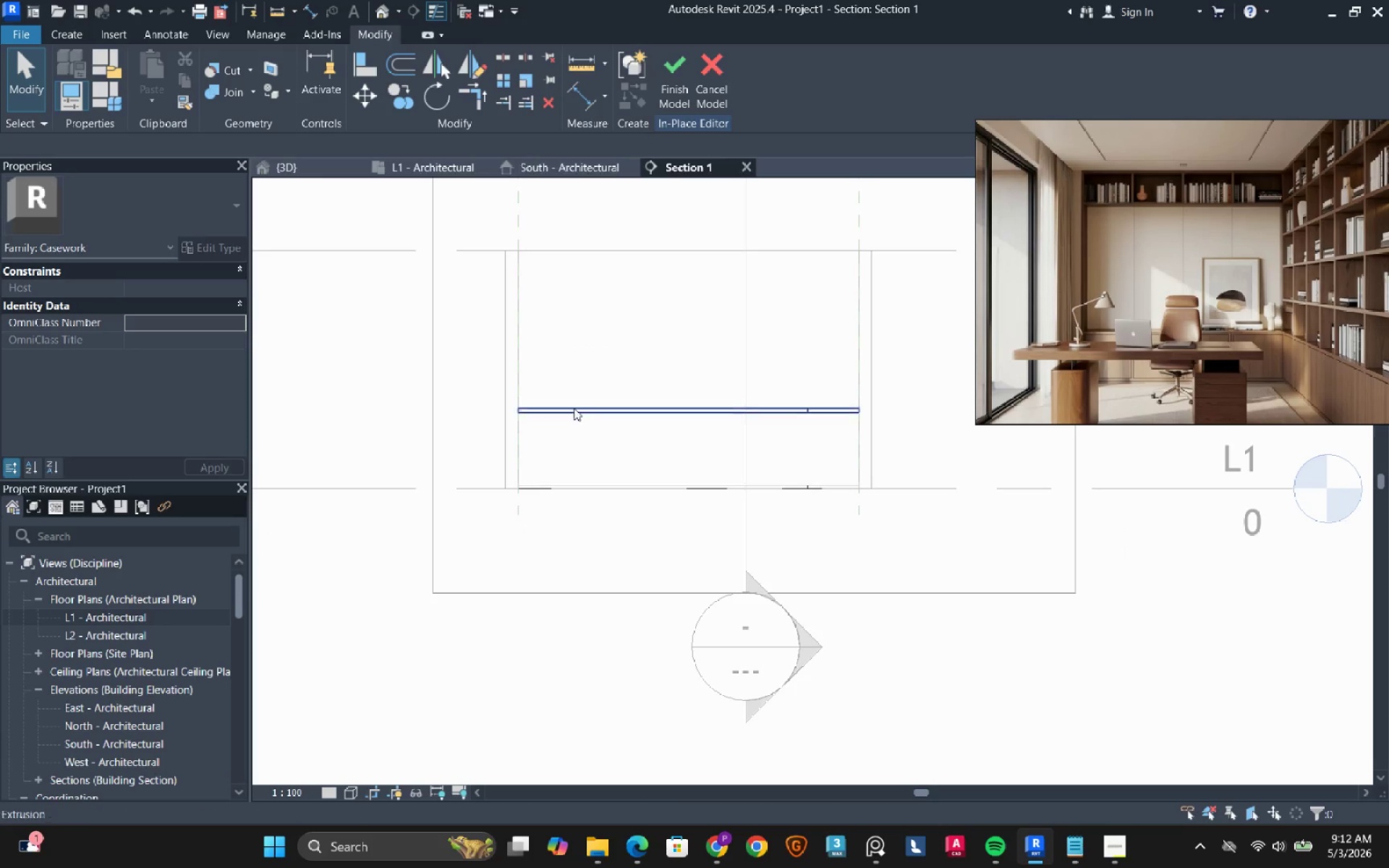 
scroll: coordinate [579, 396], scroll_direction: up, amount: 3.0
 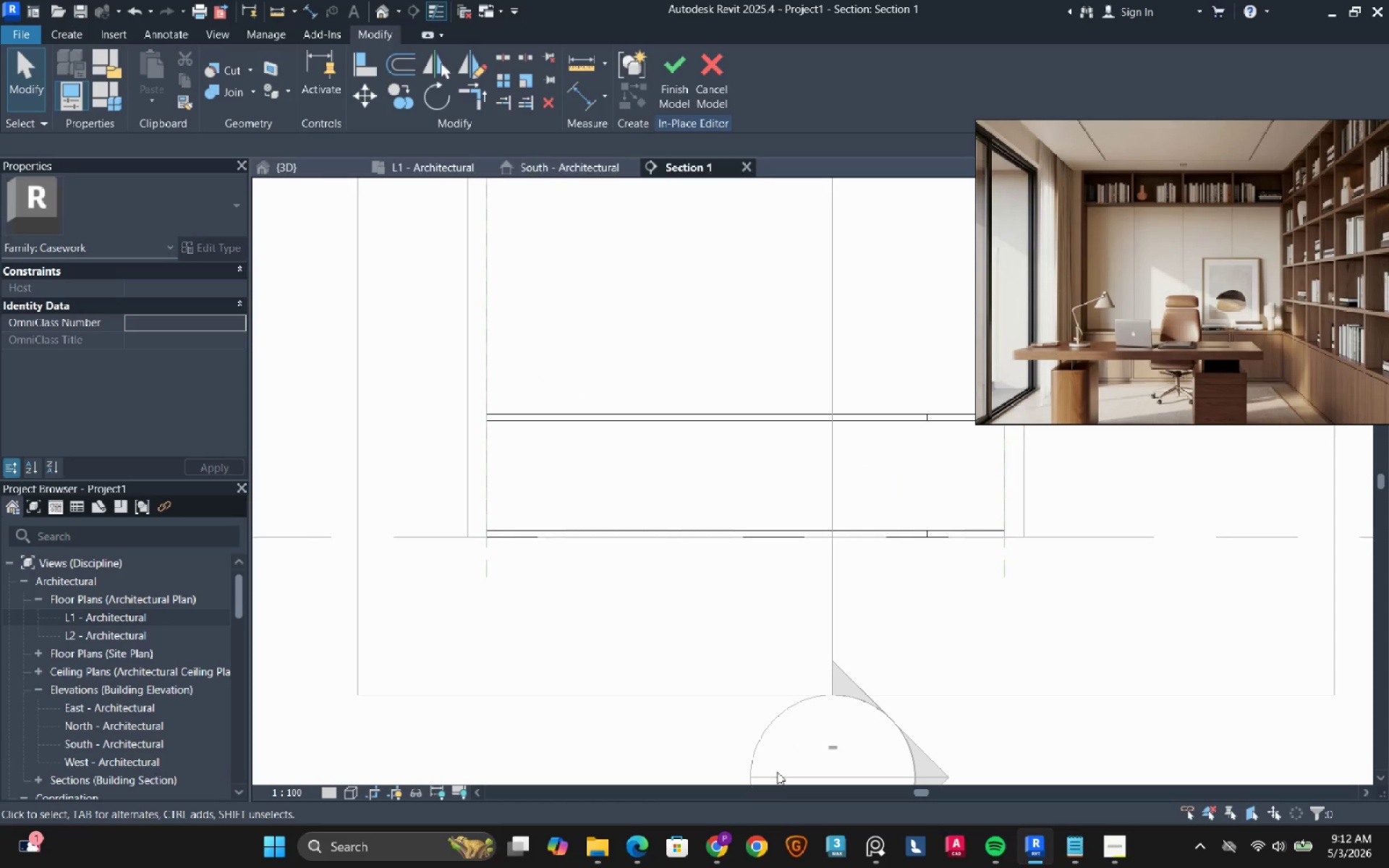 
left_click([724, 848])
 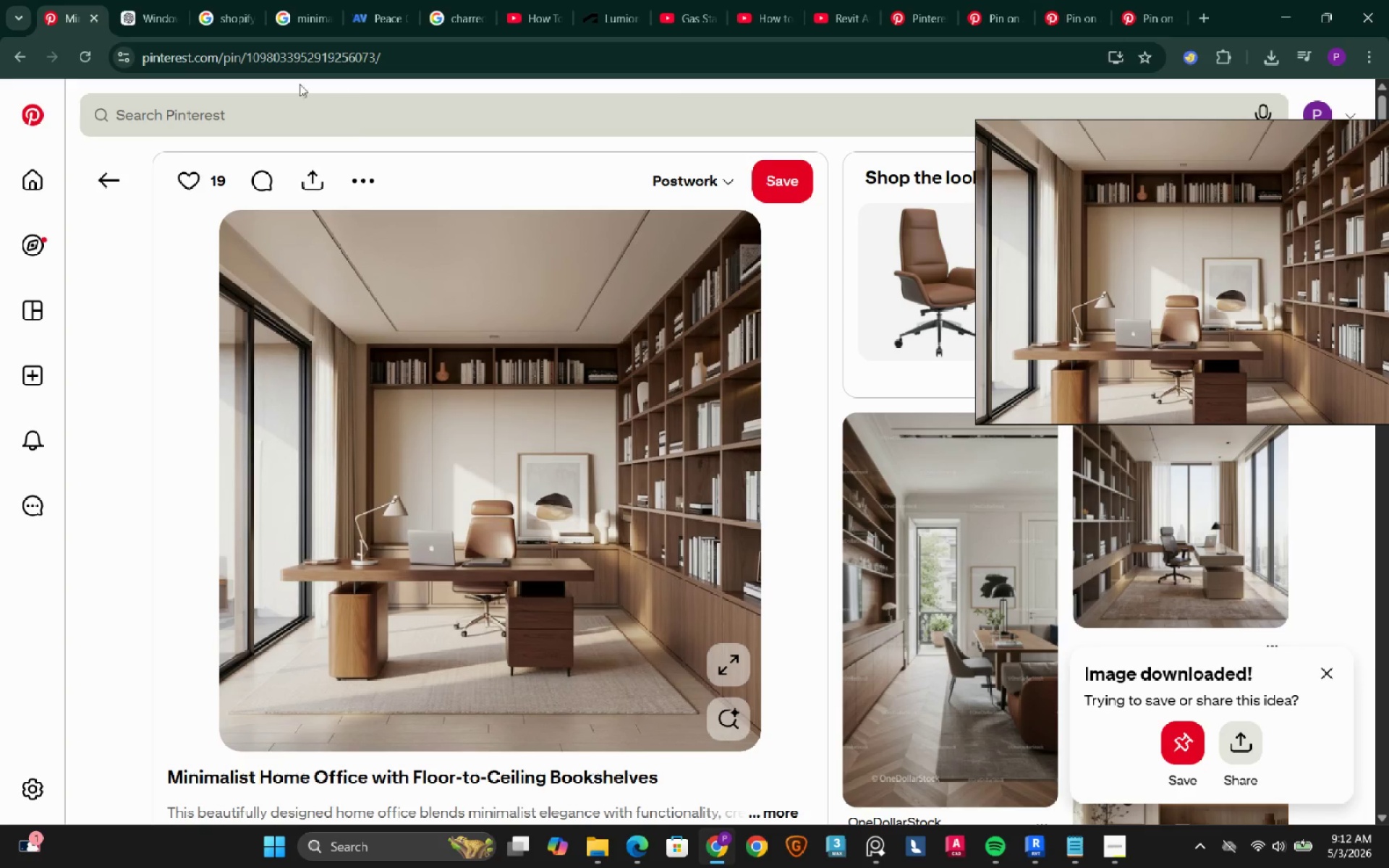 
left_click([143, 17])
 